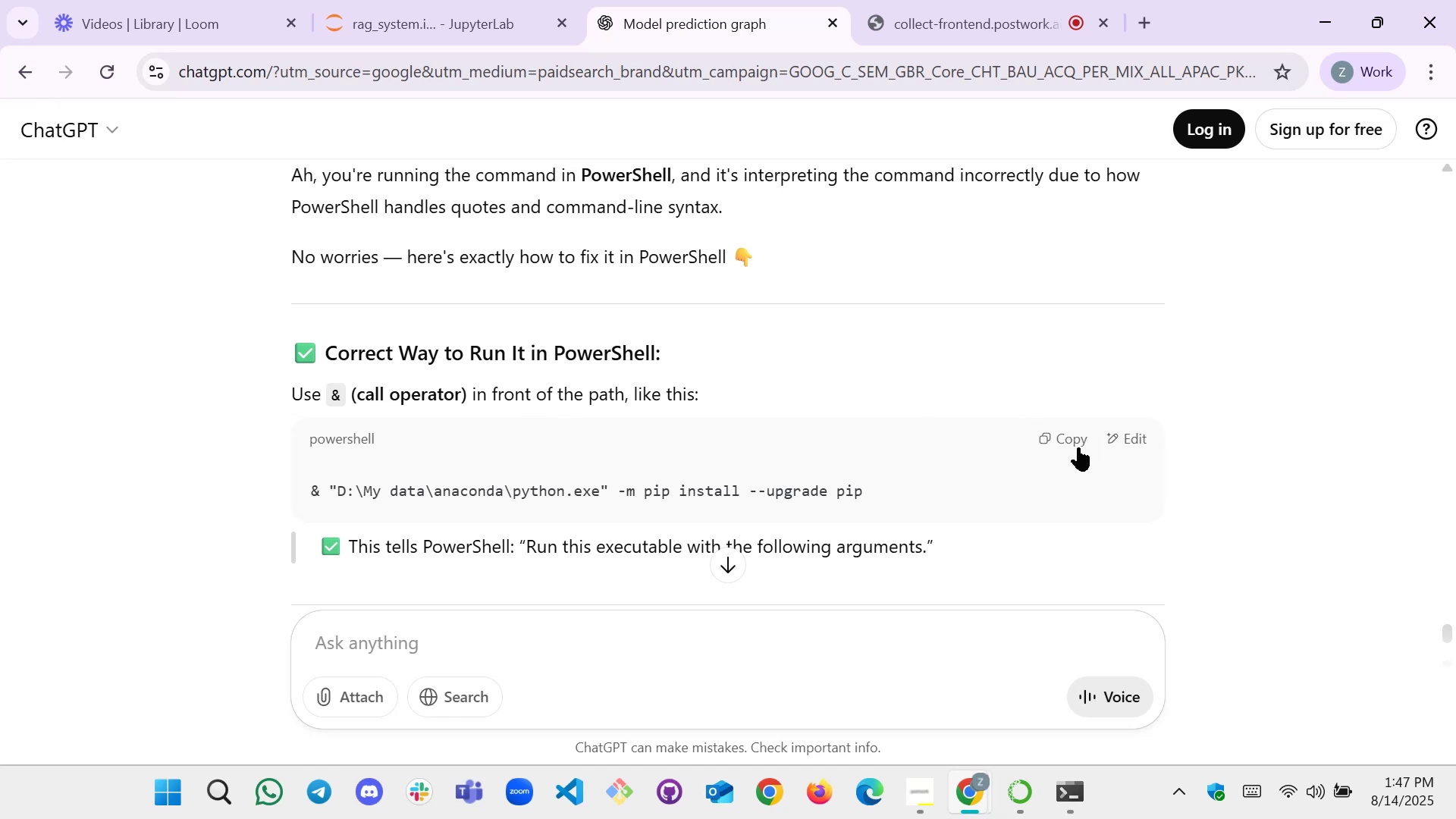 
left_click([1067, 439])
 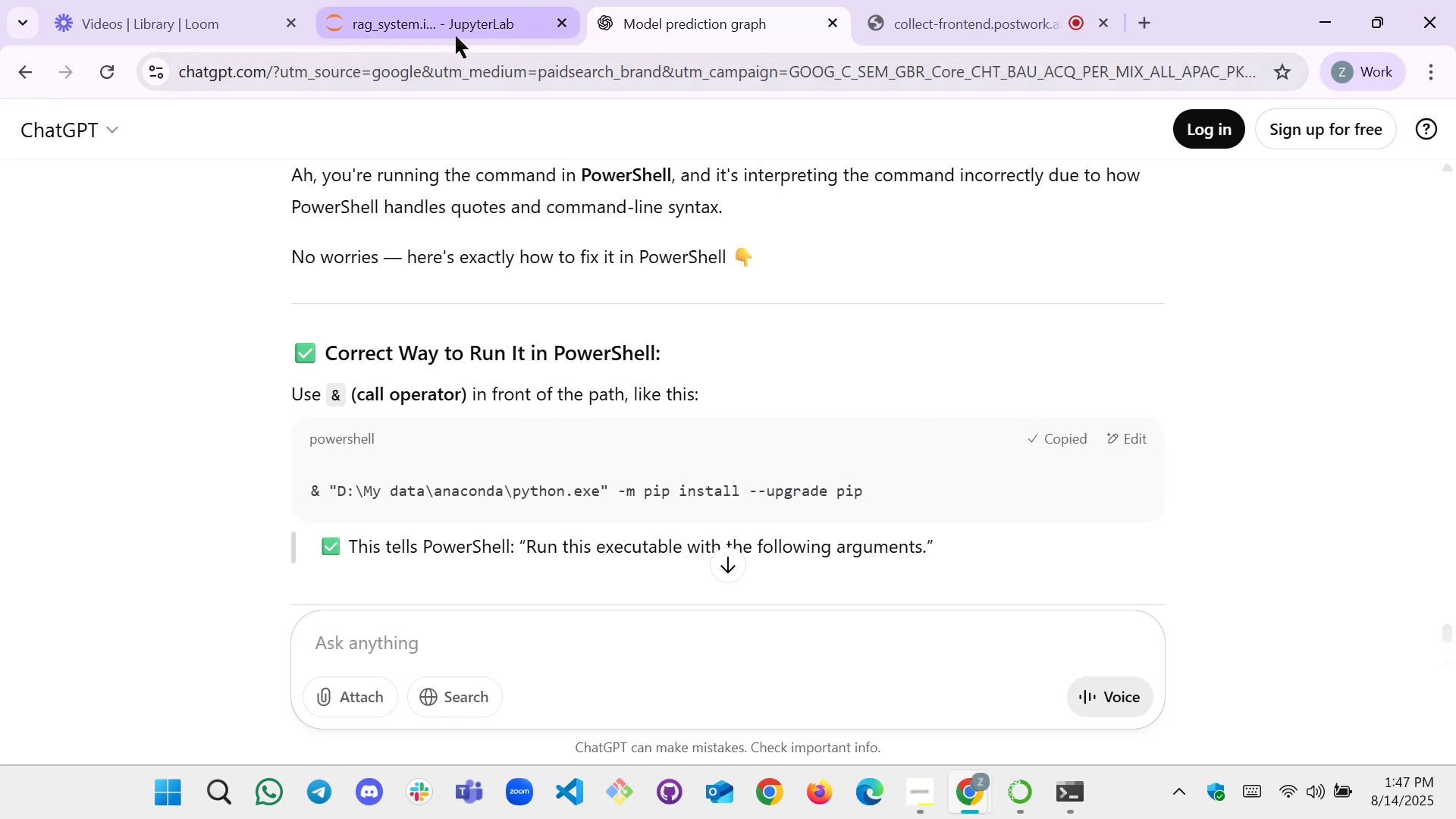 
left_click([460, 39])
 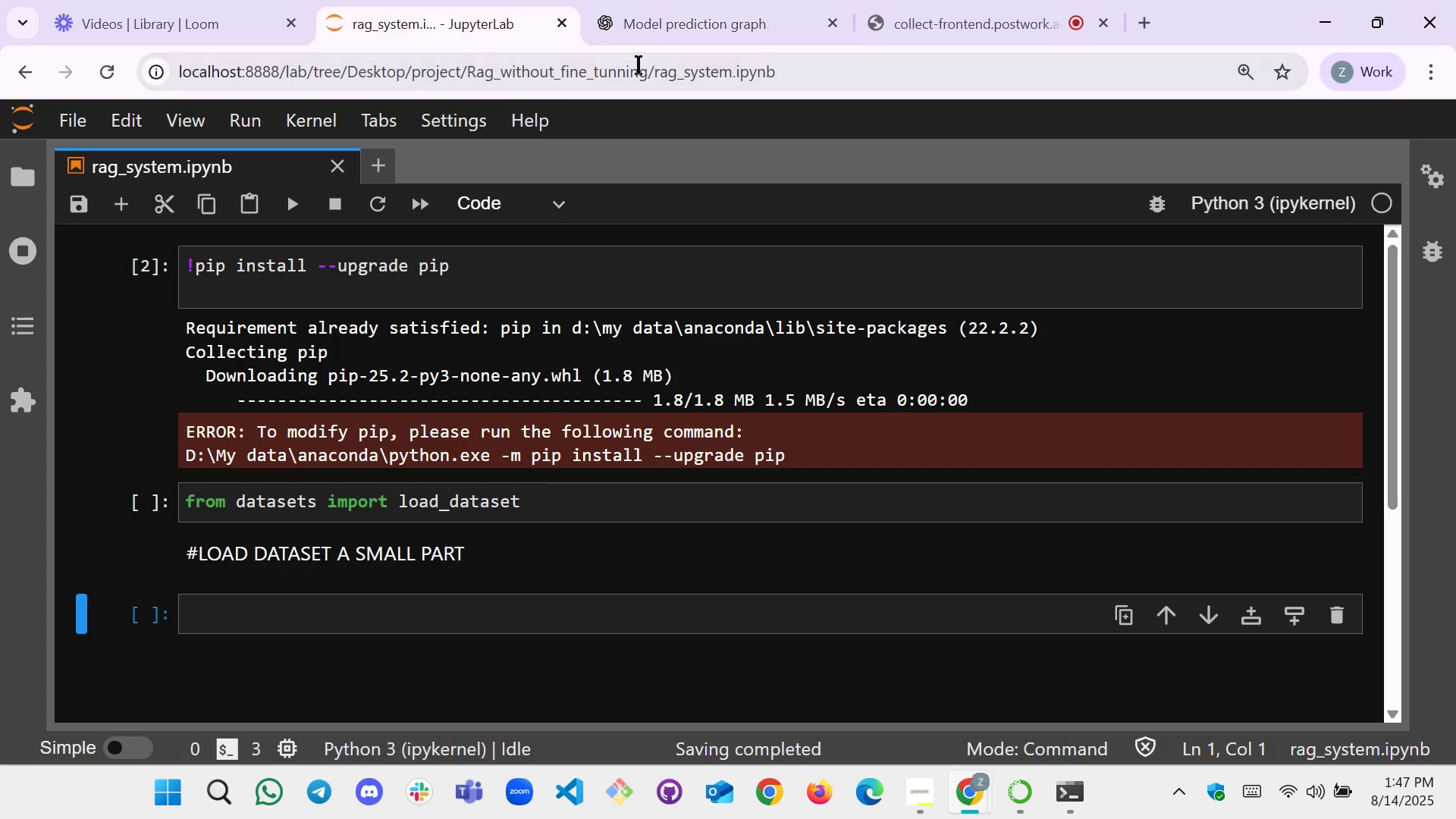 
left_click([667, 11])
 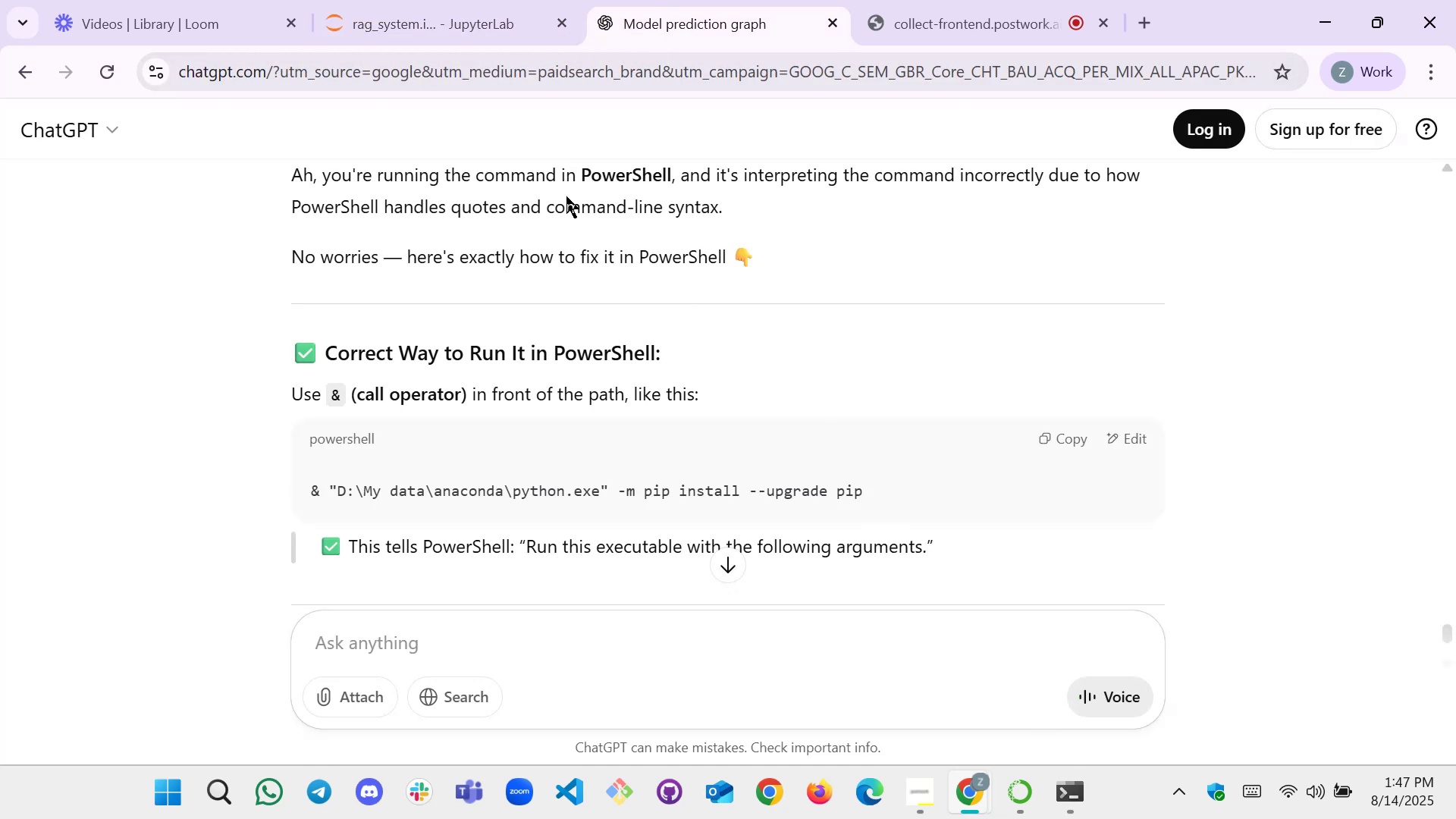 
left_click([419, 27])
 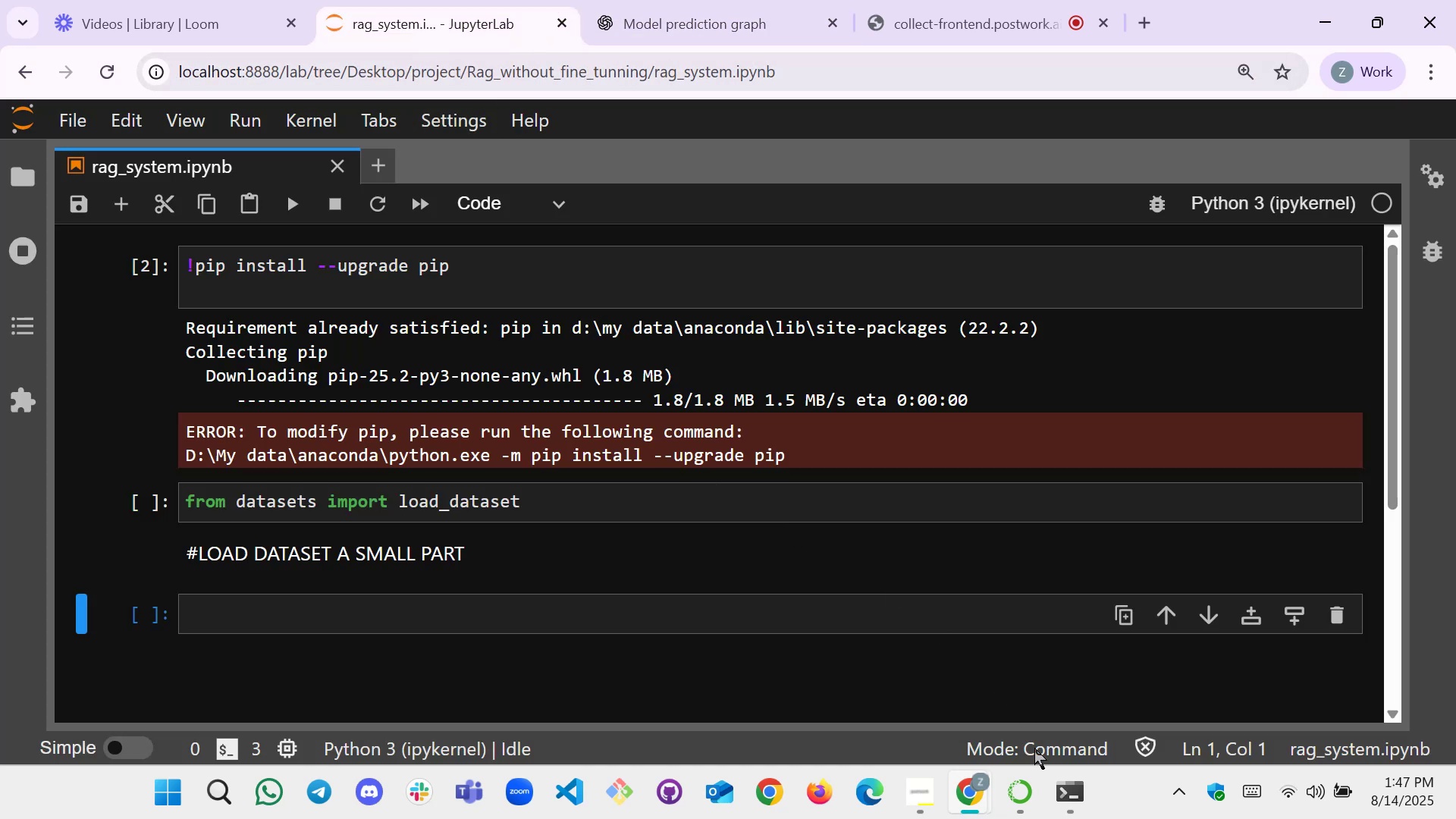 
left_click([1070, 790])
 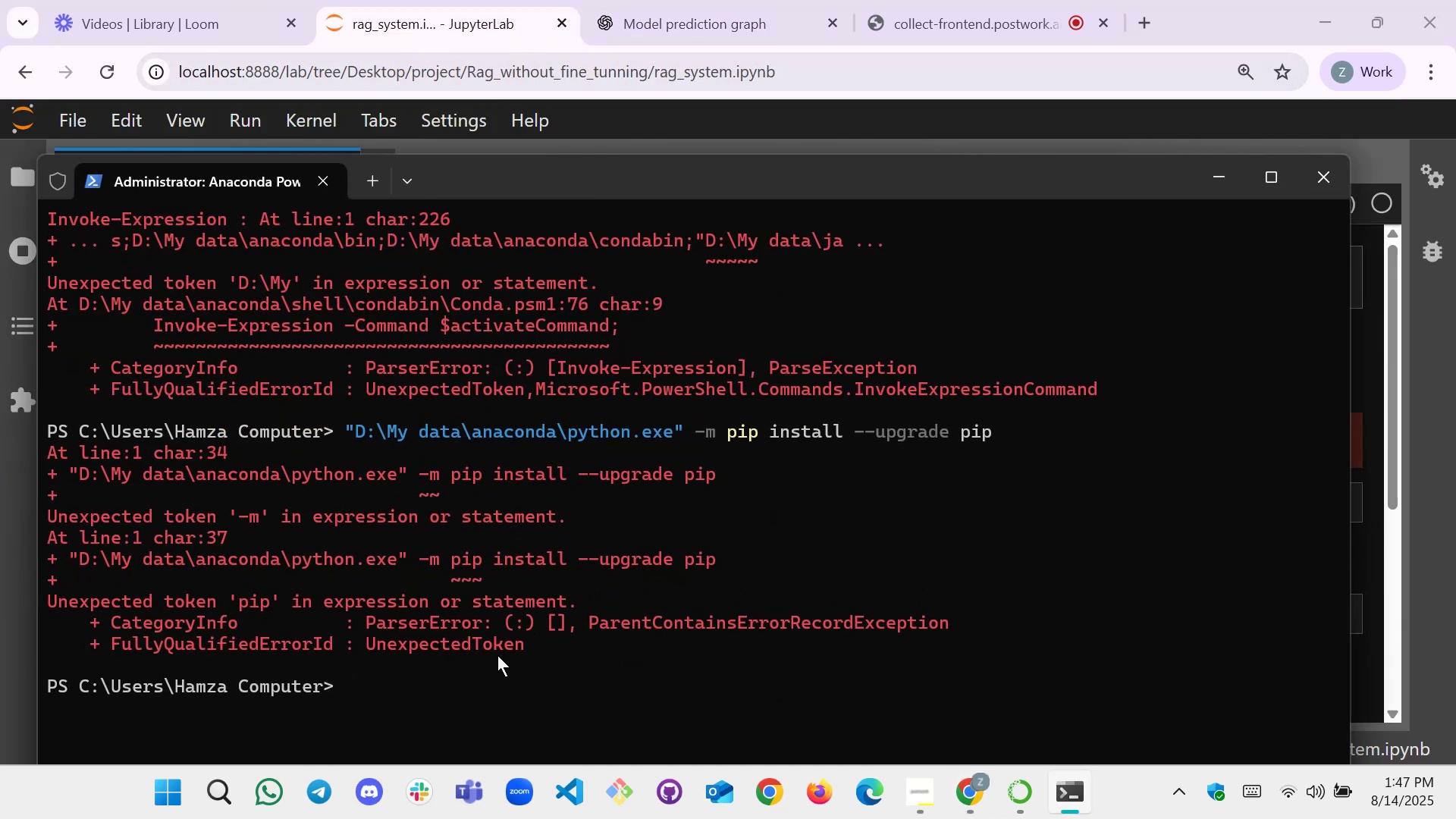 
double_click([500, 674])
 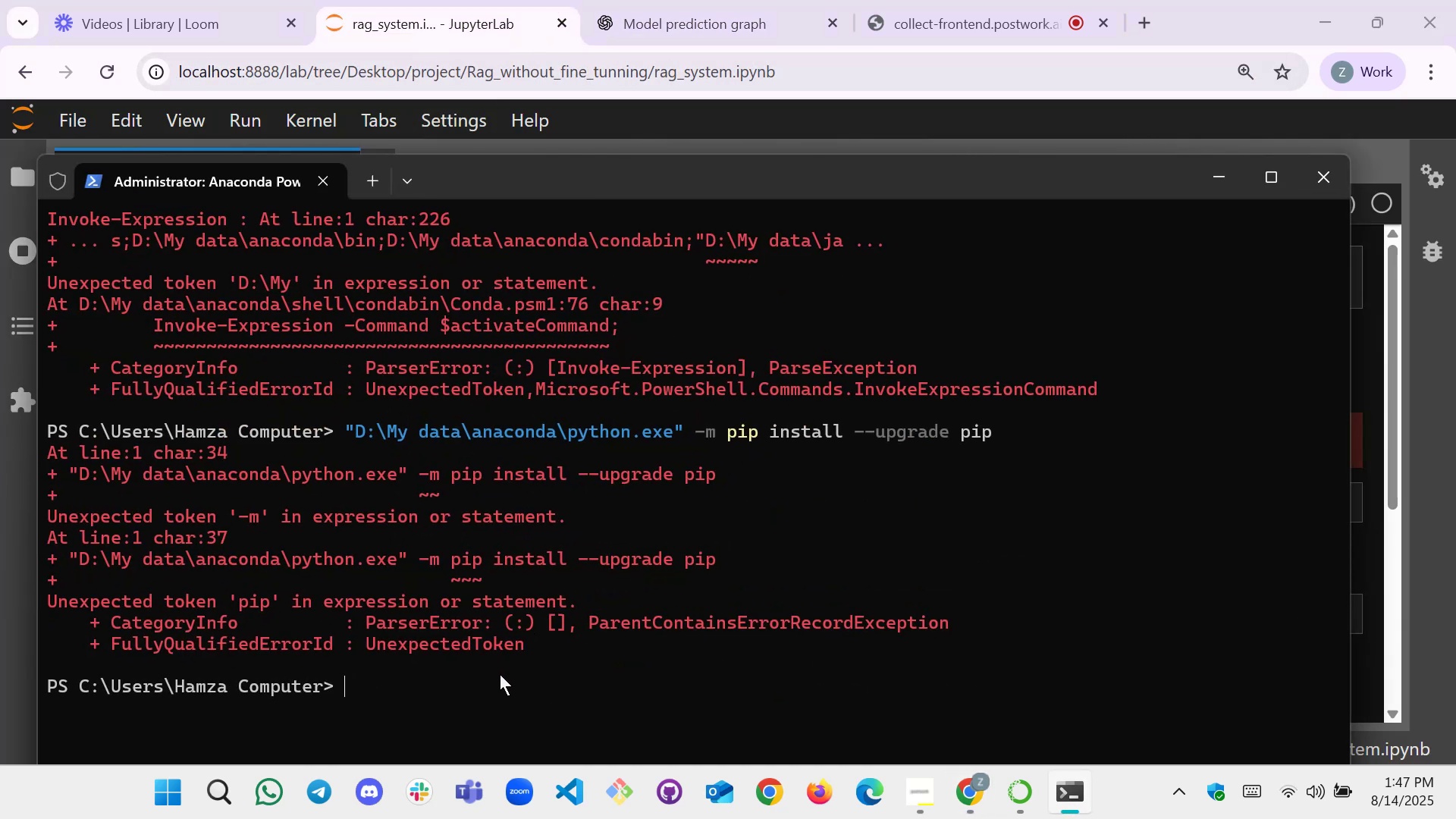 
key(Control+V)
 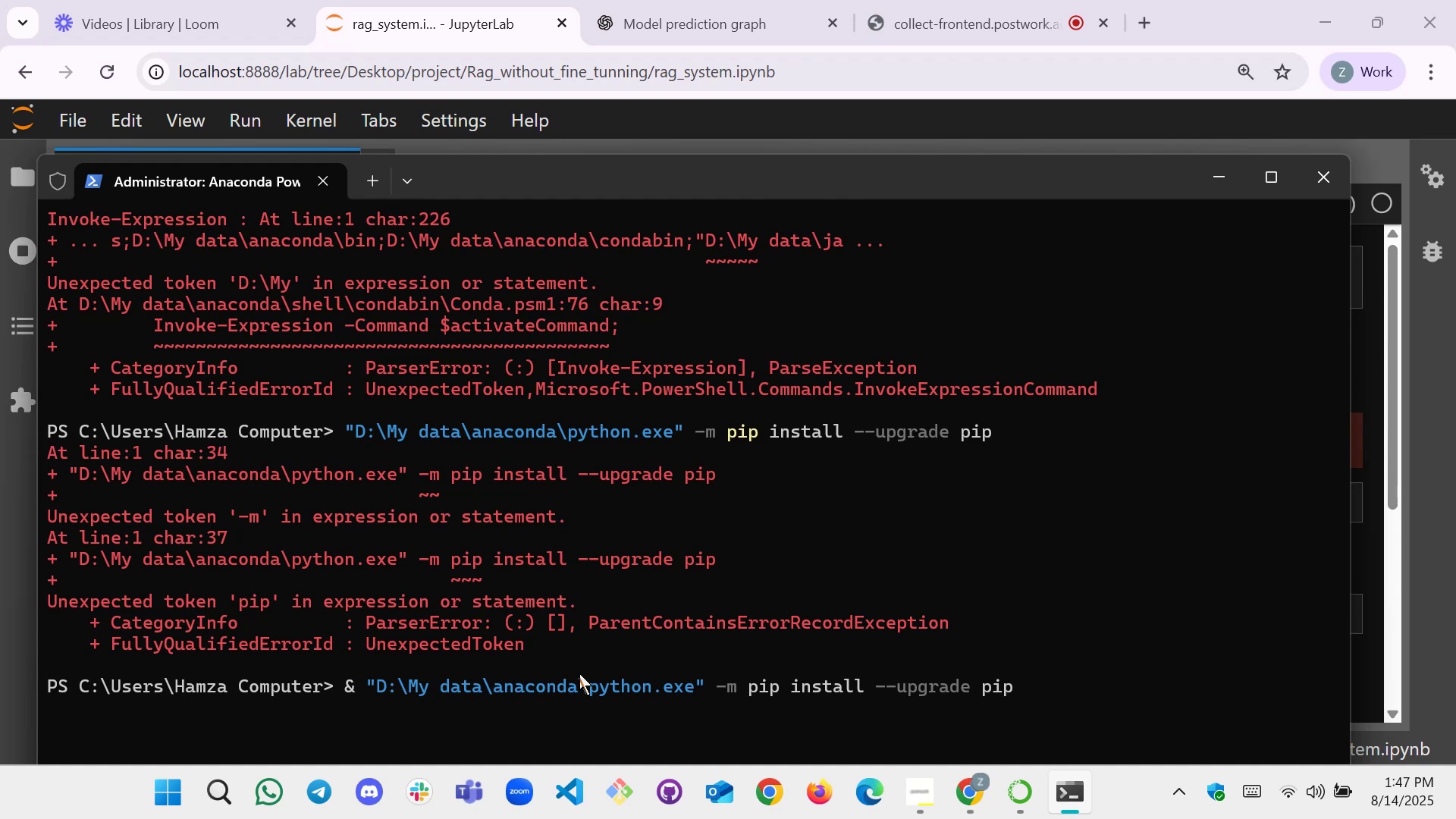 
key(Enter)
 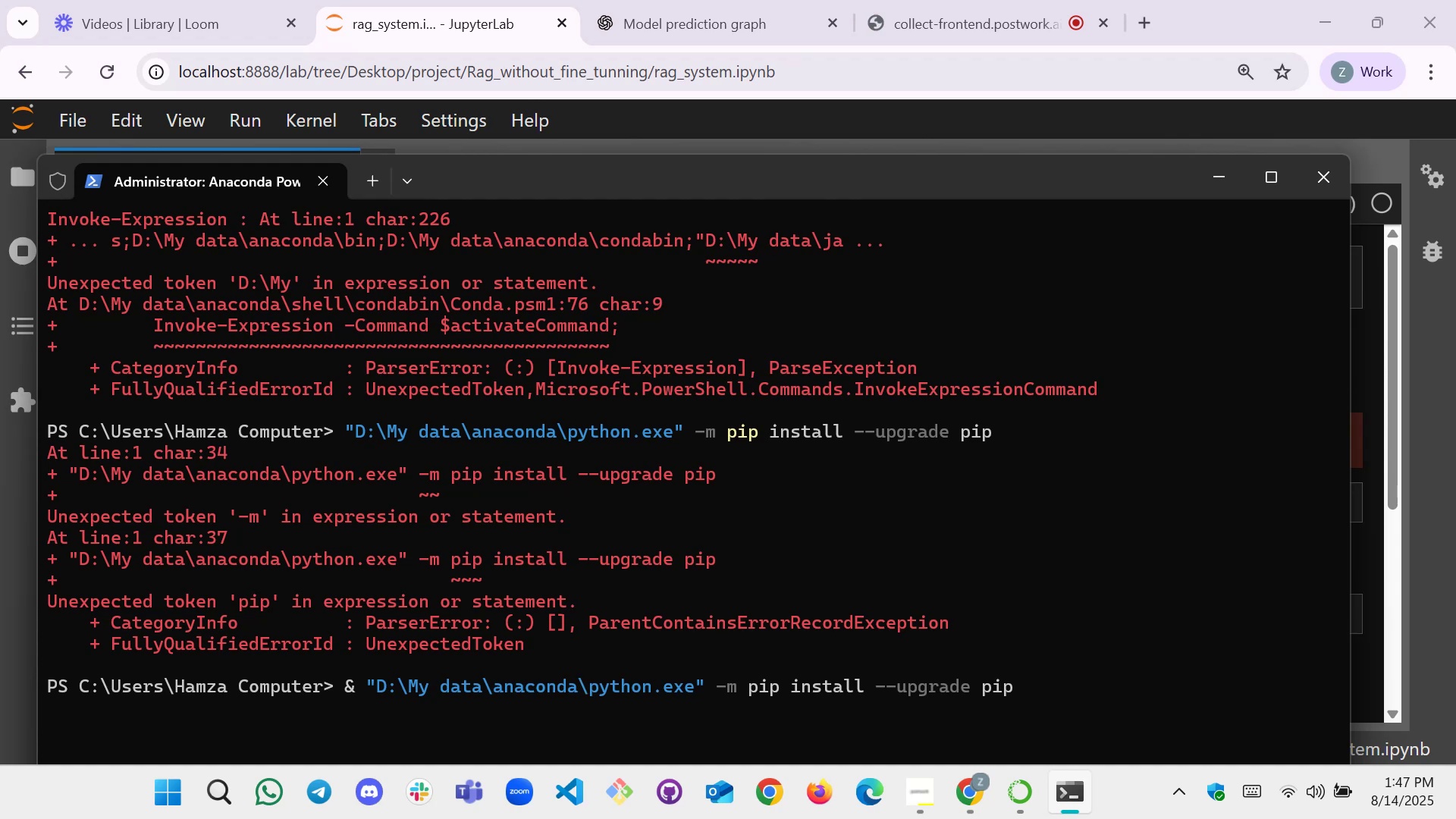 
scroll: coordinate [465, 608], scroll_direction: down, amount: 5.0
 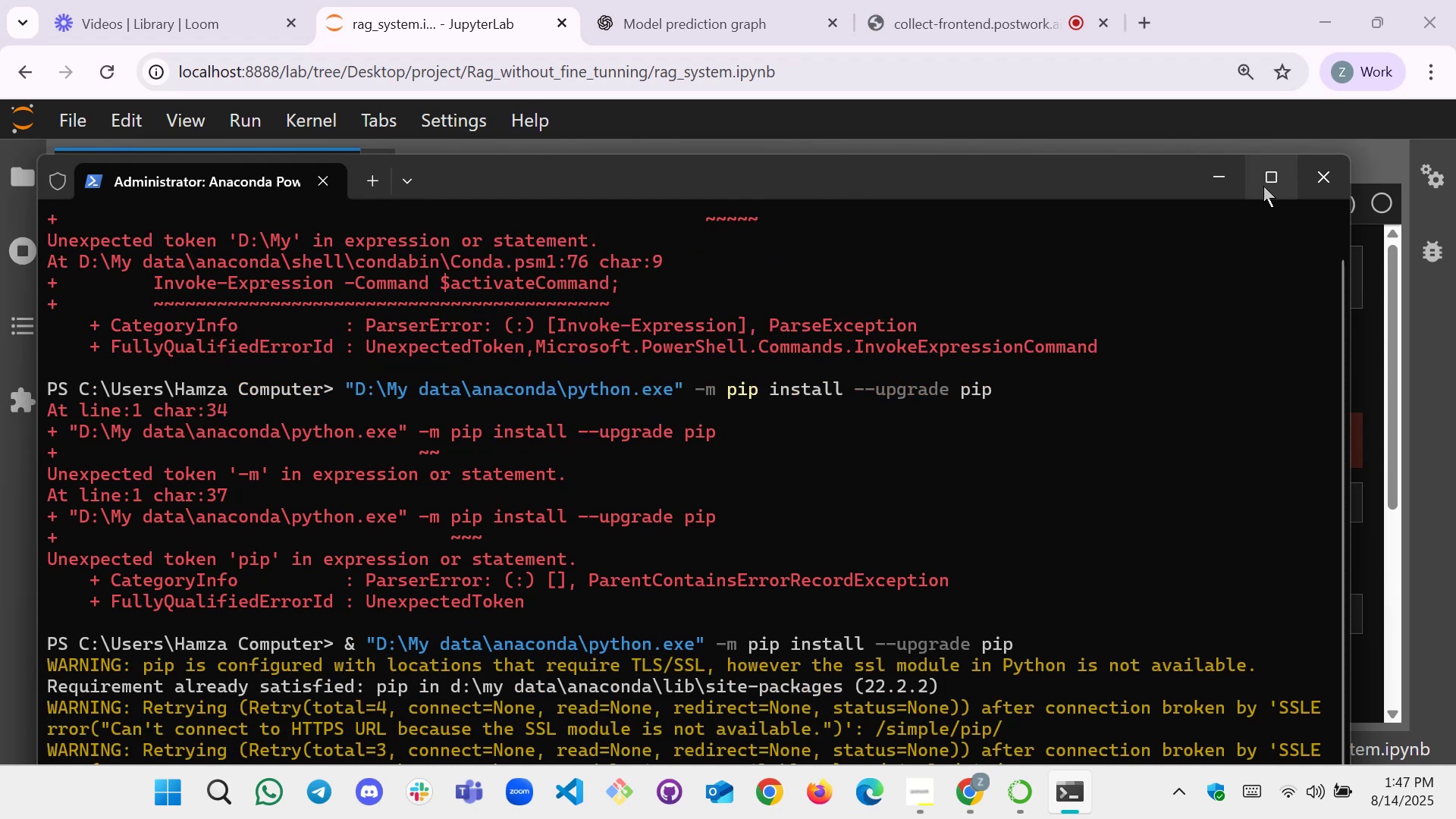 
left_click([1263, 186])
 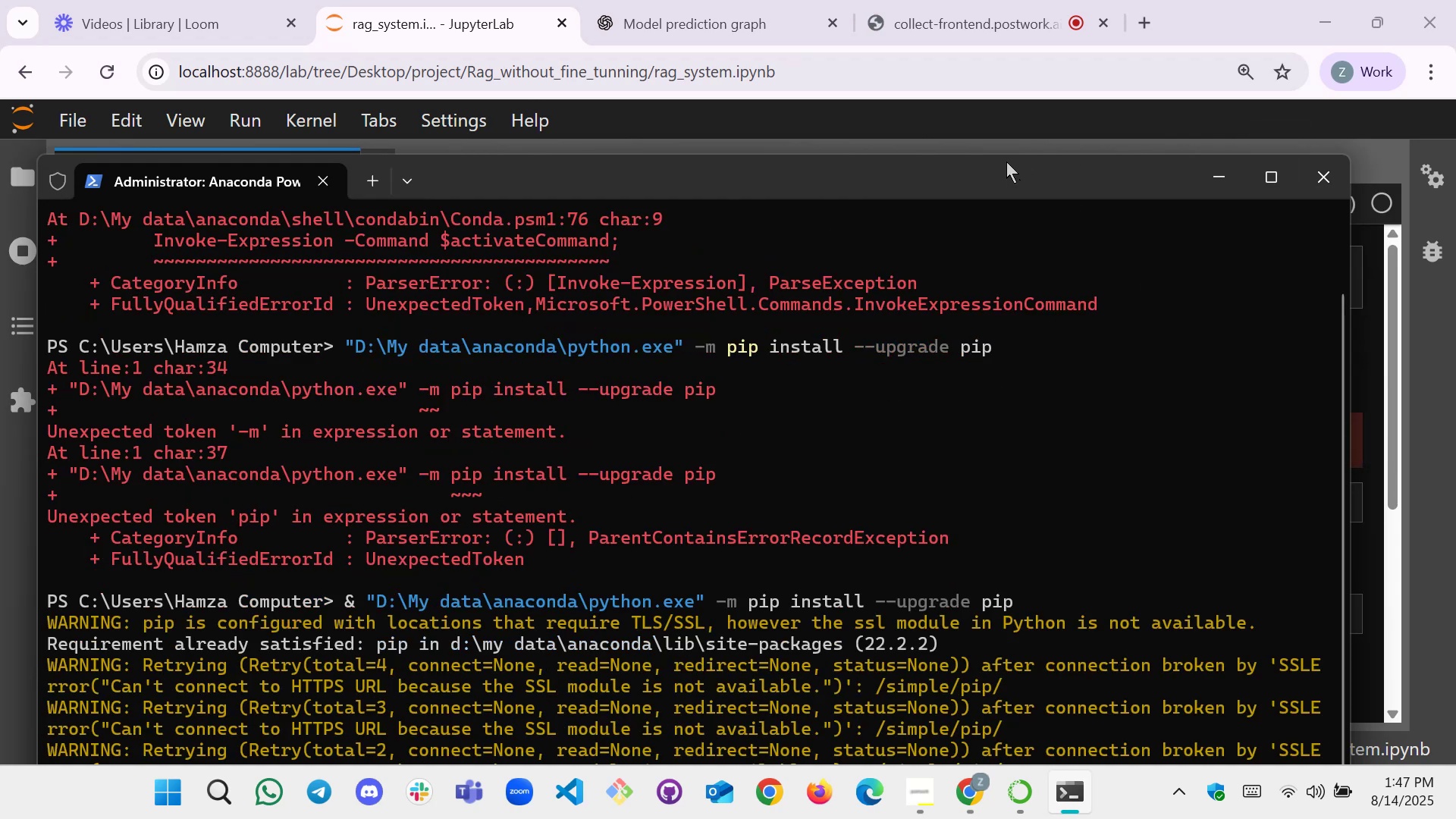 
double_click([969, 179])
 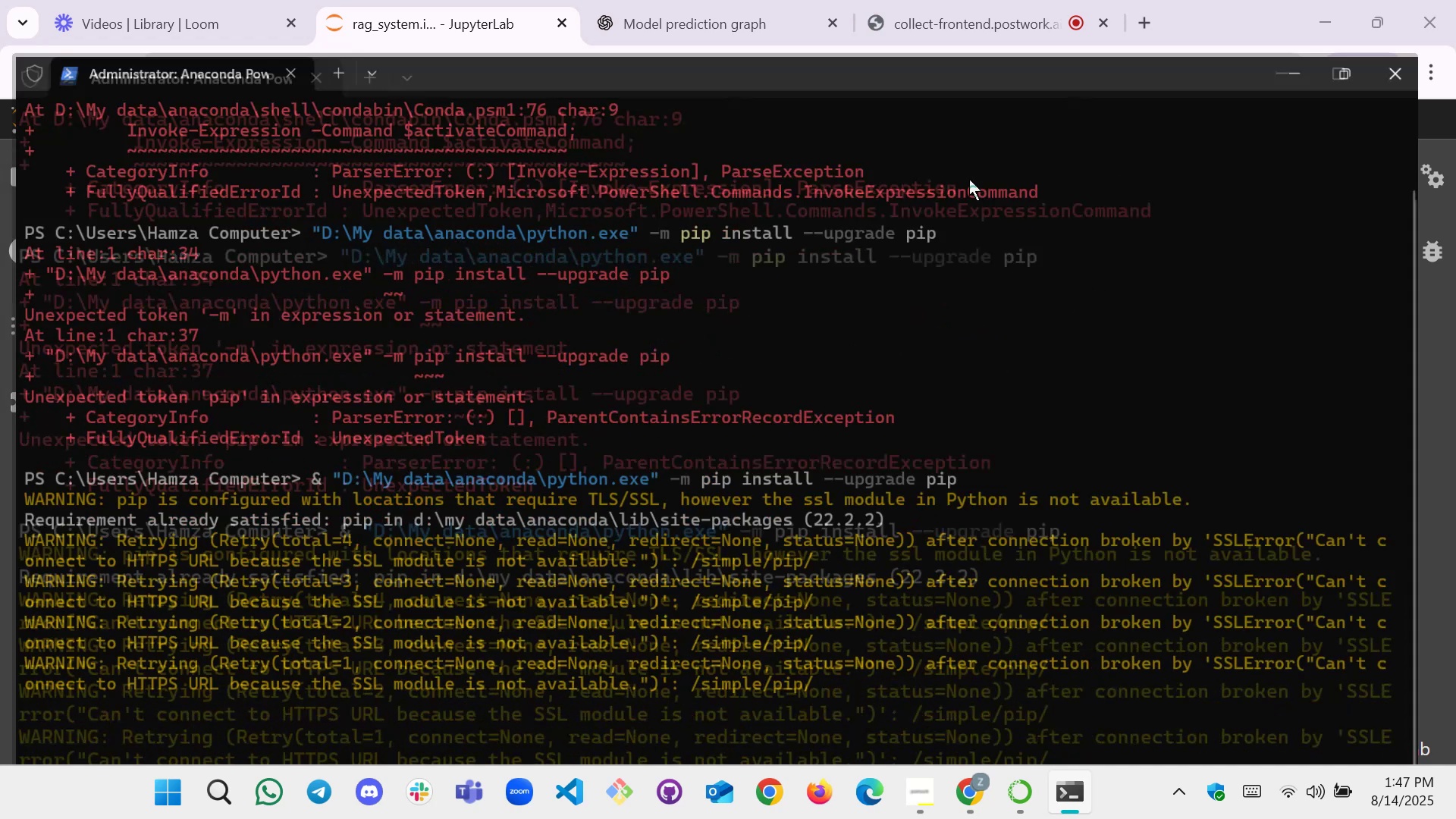 
triple_click([969, 179])
 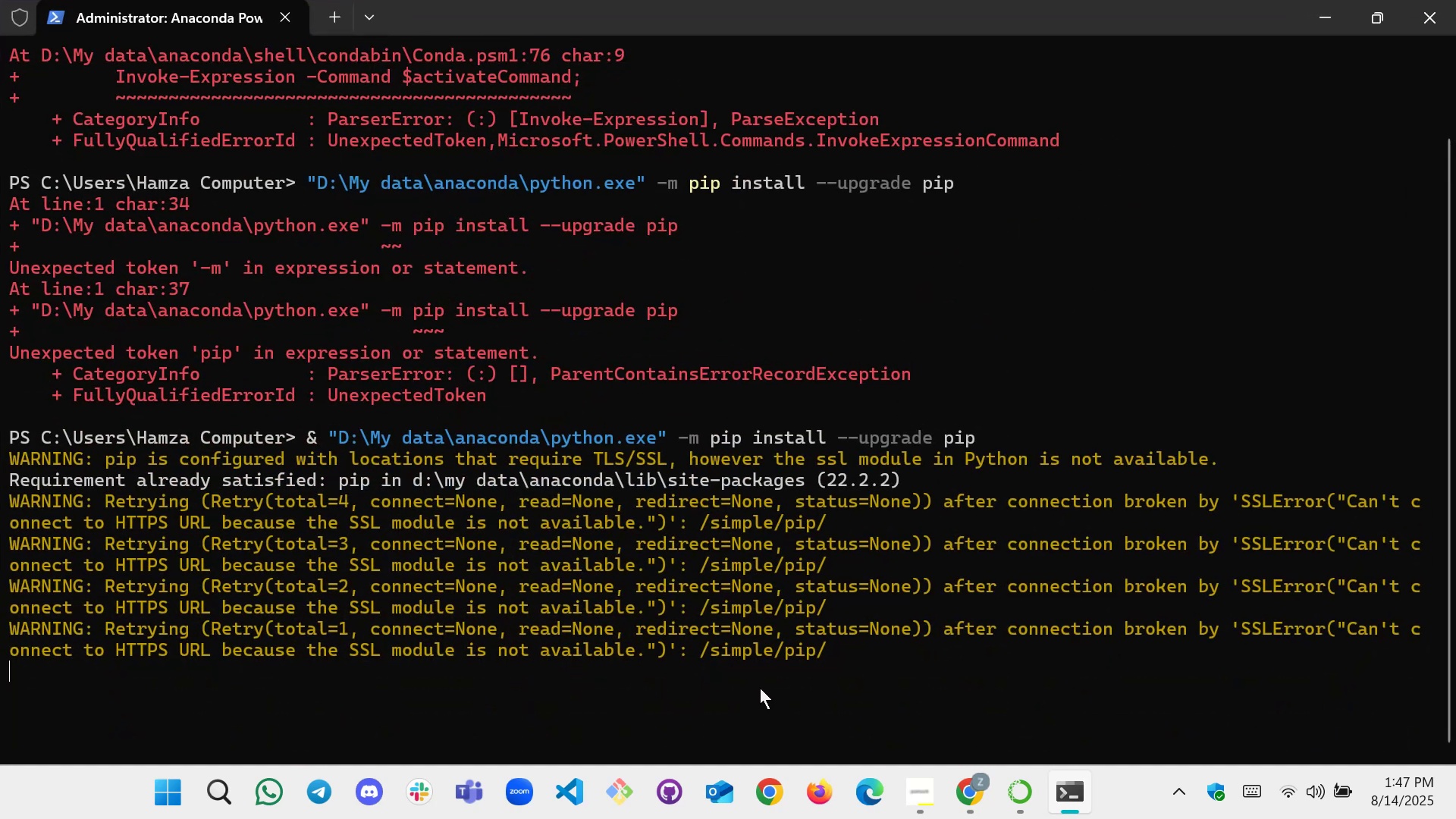 
left_click_drag(start_coordinate=[828, 661], to_coordinate=[538, 600])
 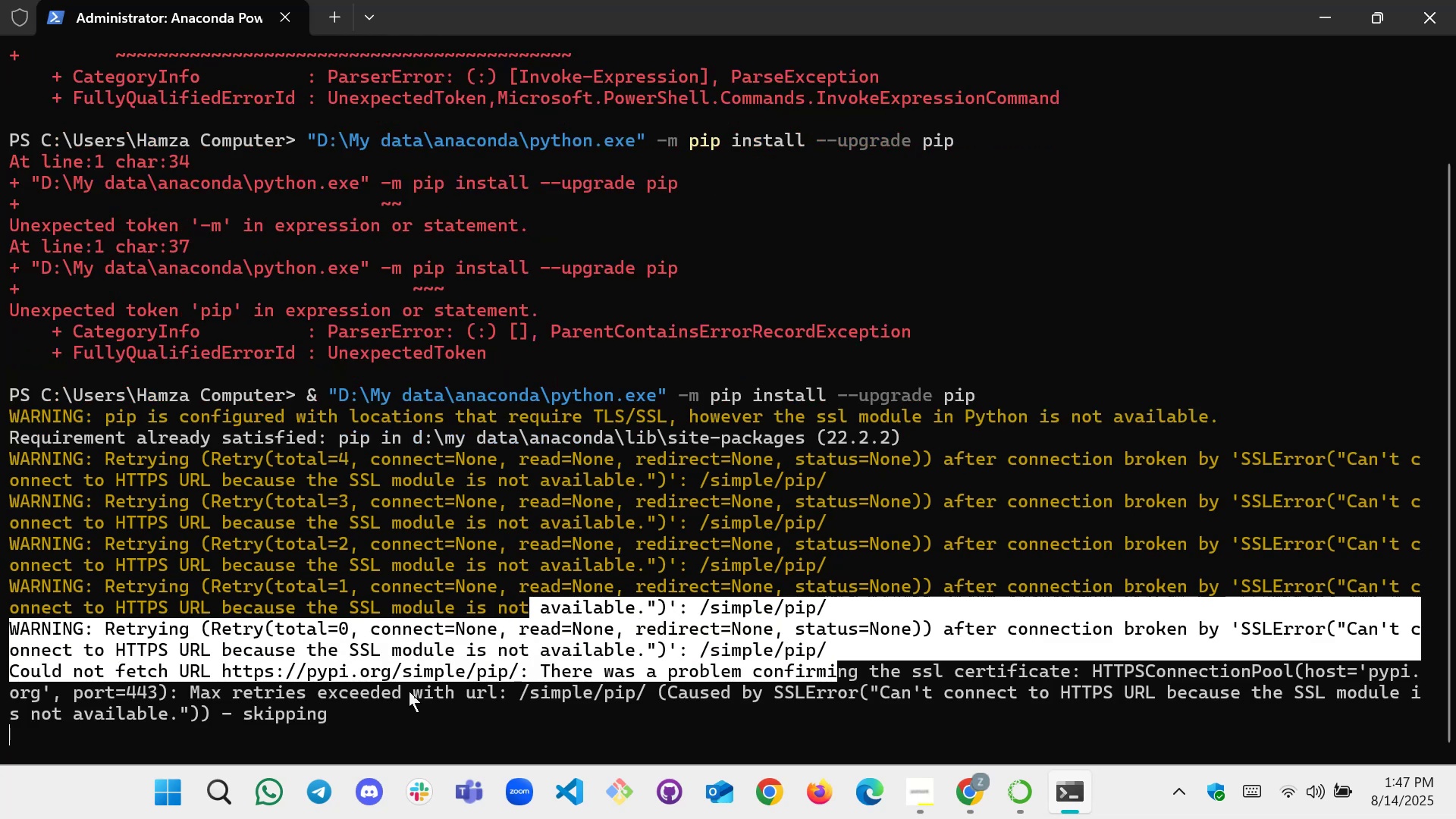 
left_click([408, 694])
 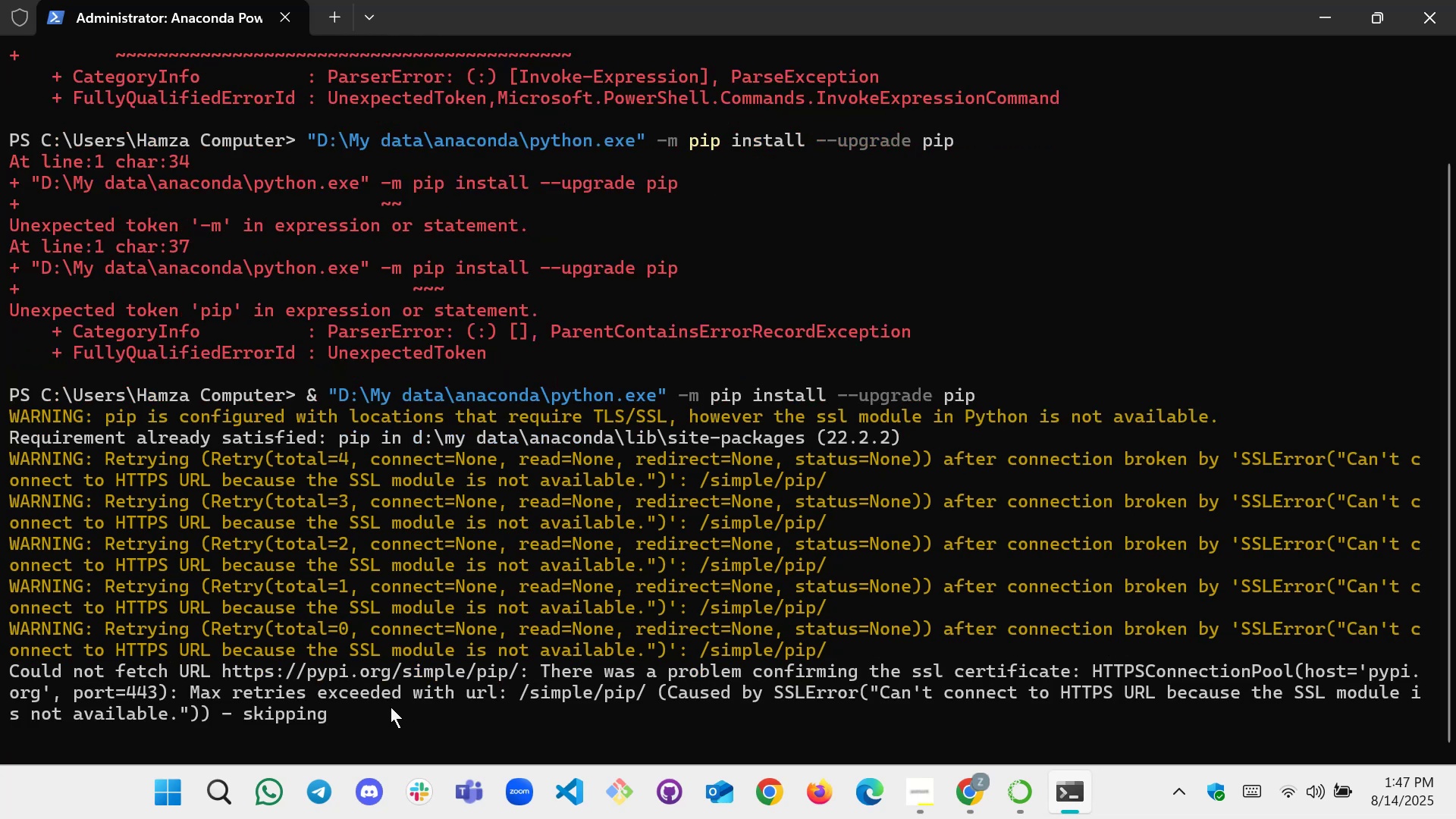 
left_click_drag(start_coordinate=[388, 709], to_coordinate=[5, 398])
 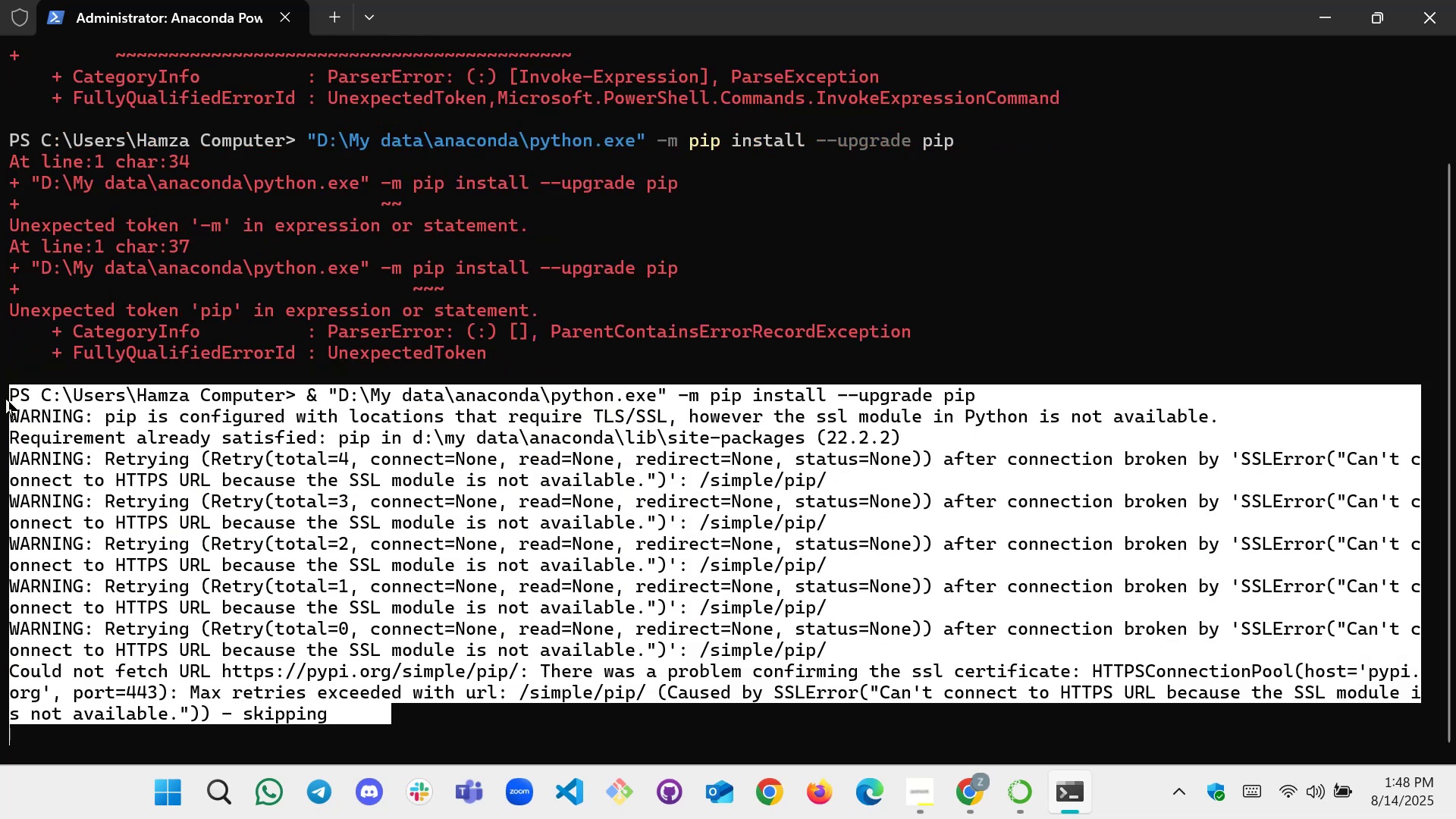 
key(Control+C)
 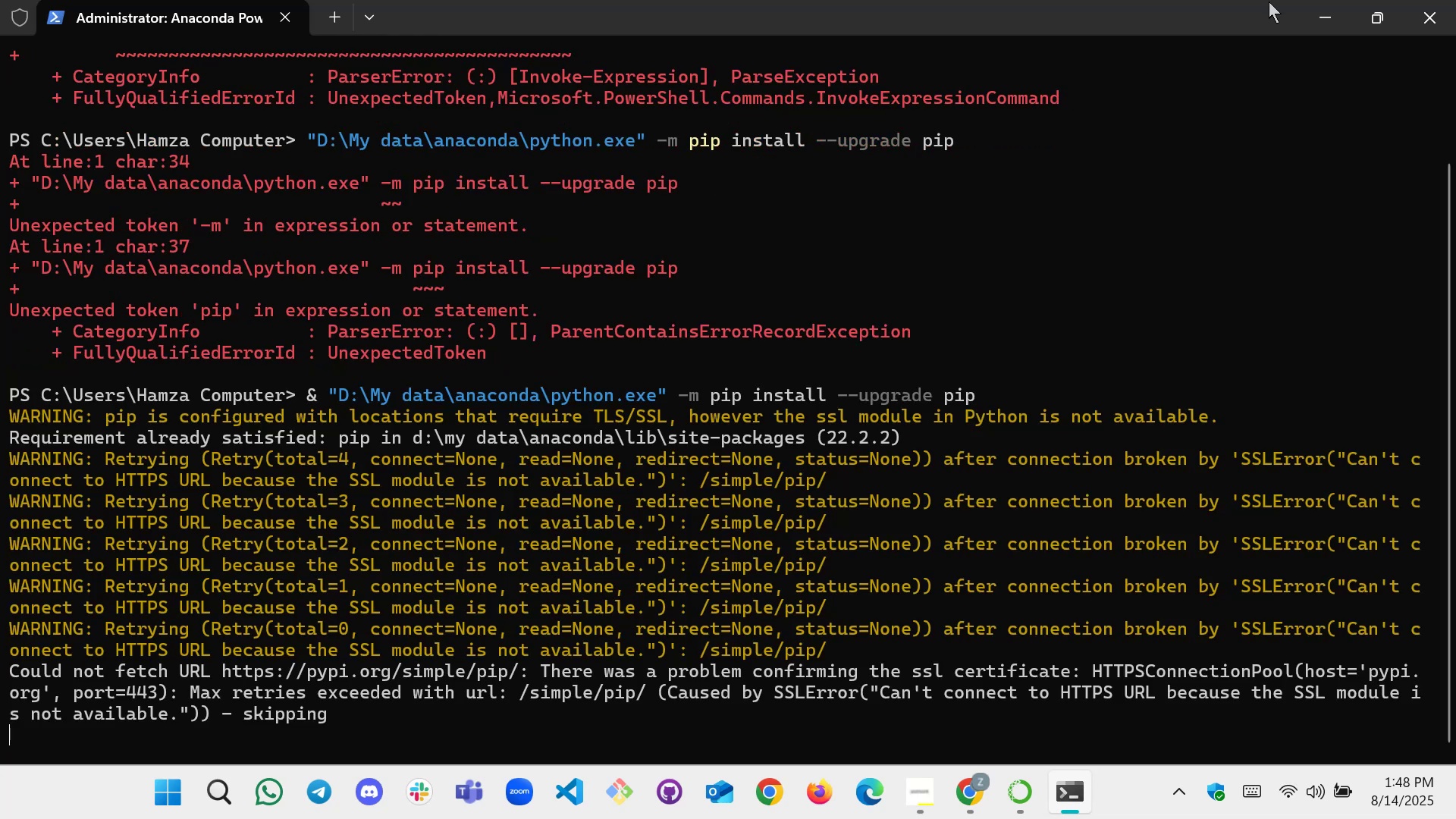 
left_click([1323, 17])
 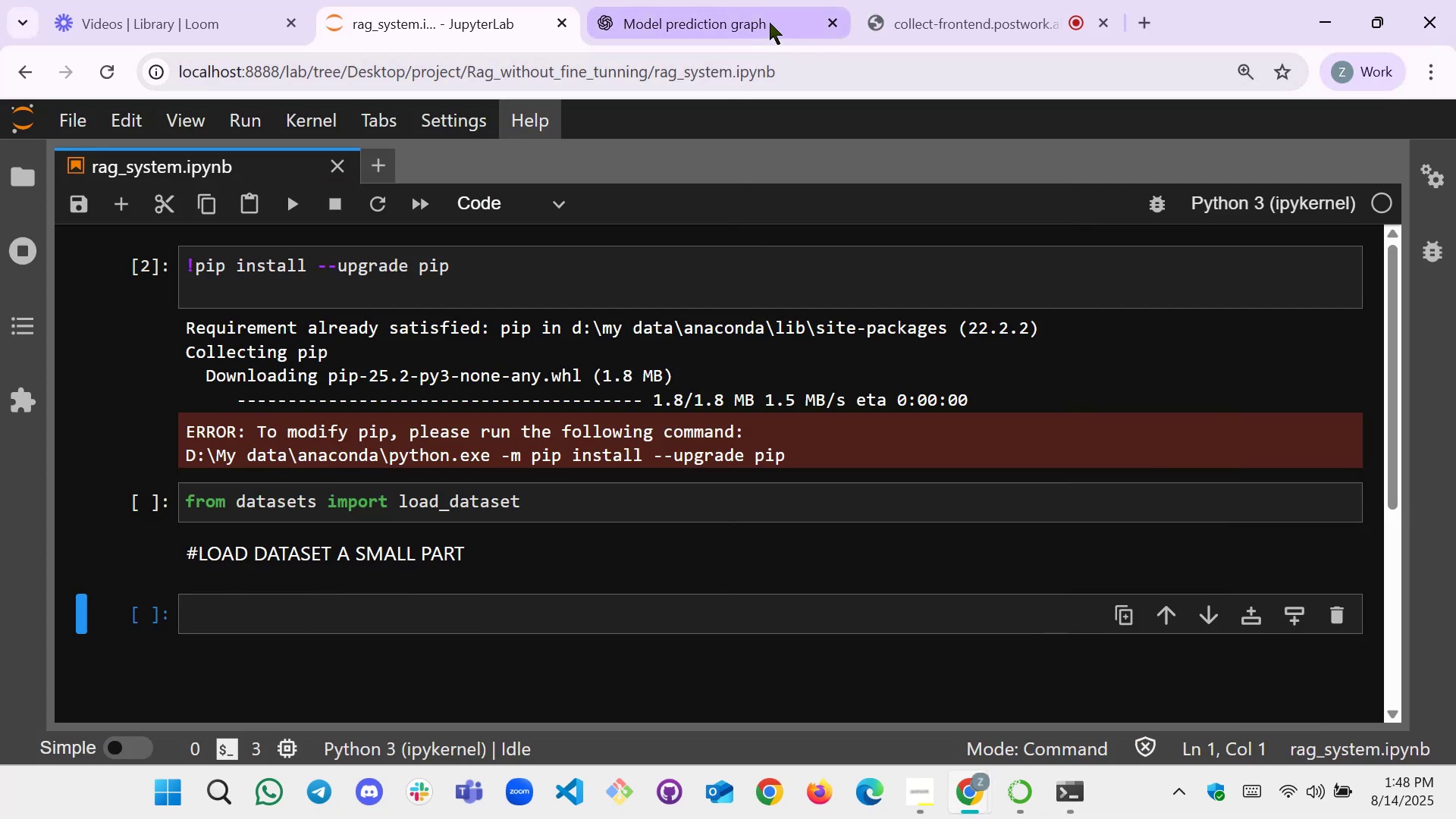 
left_click([750, 17])
 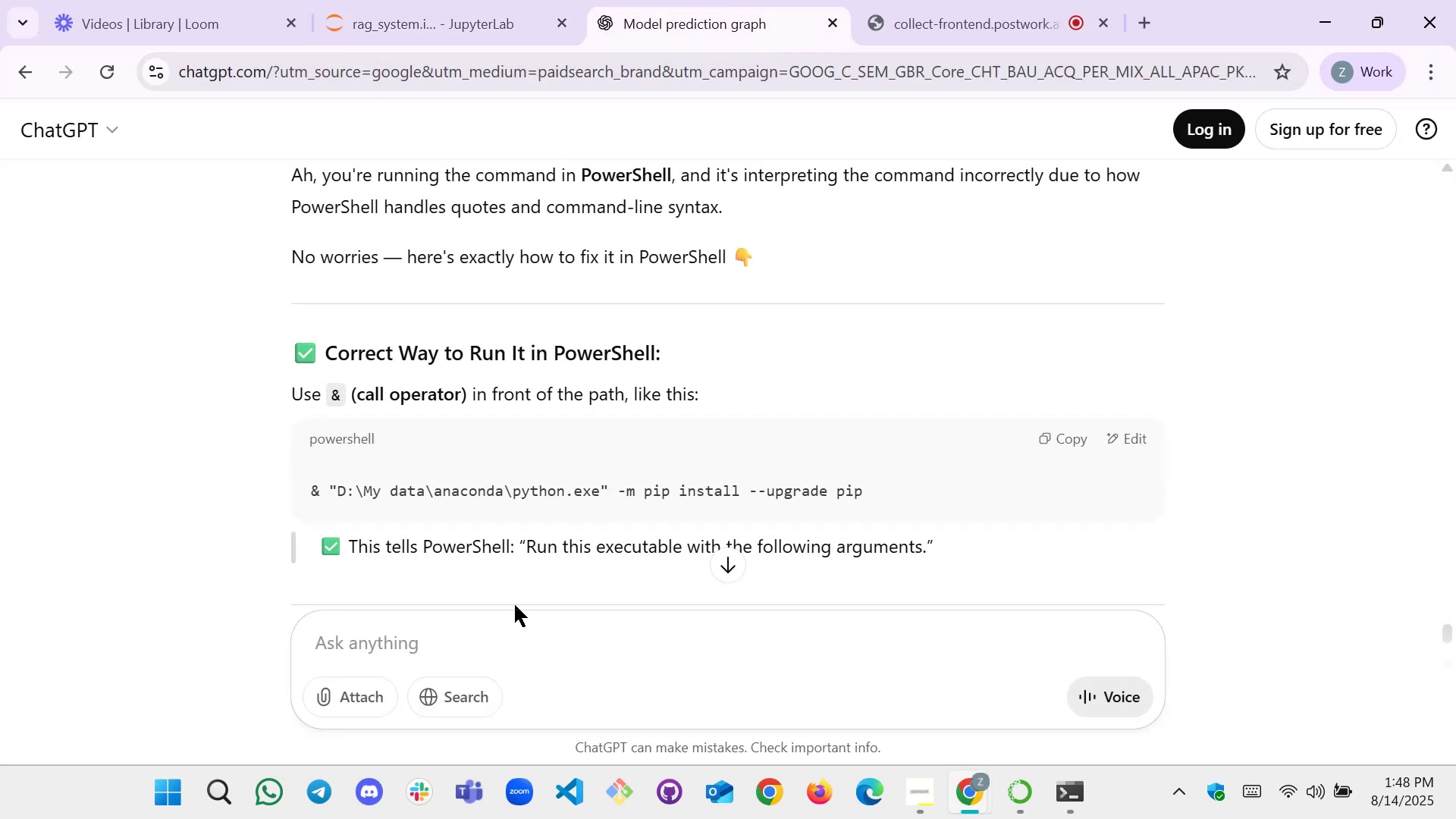 
key(Control+V)
 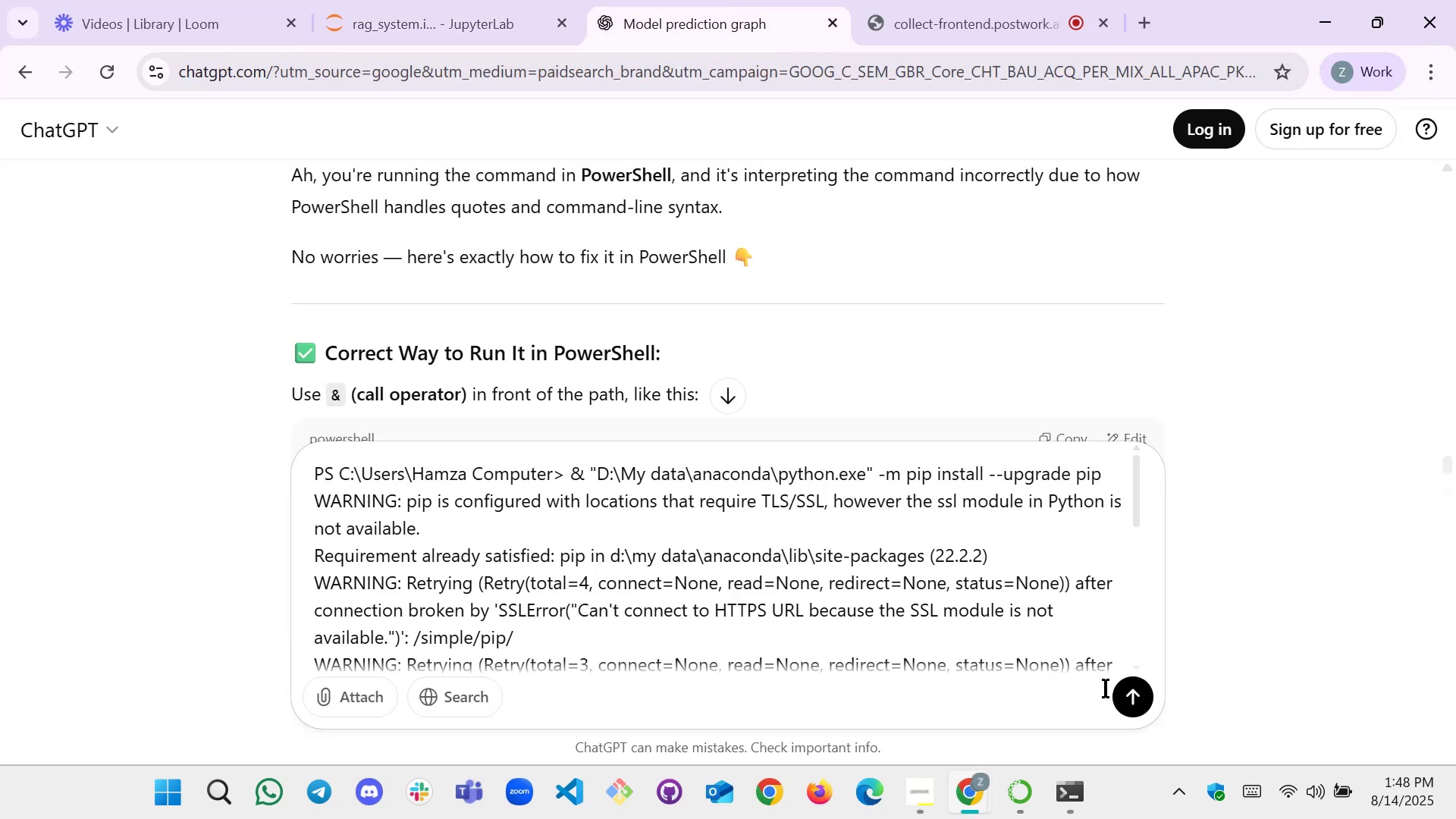 
left_click([1141, 695])
 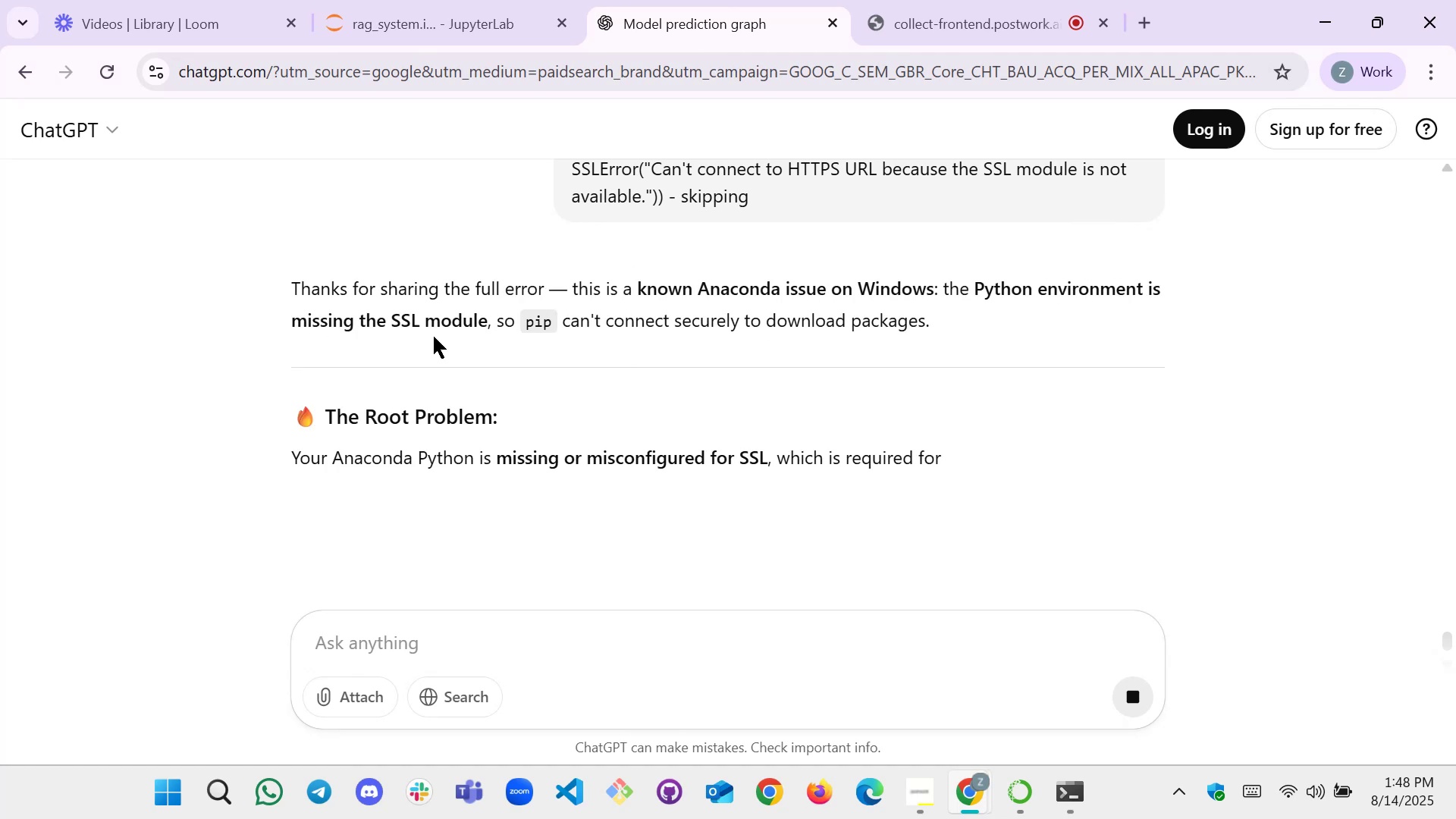 
wait(7.77)
 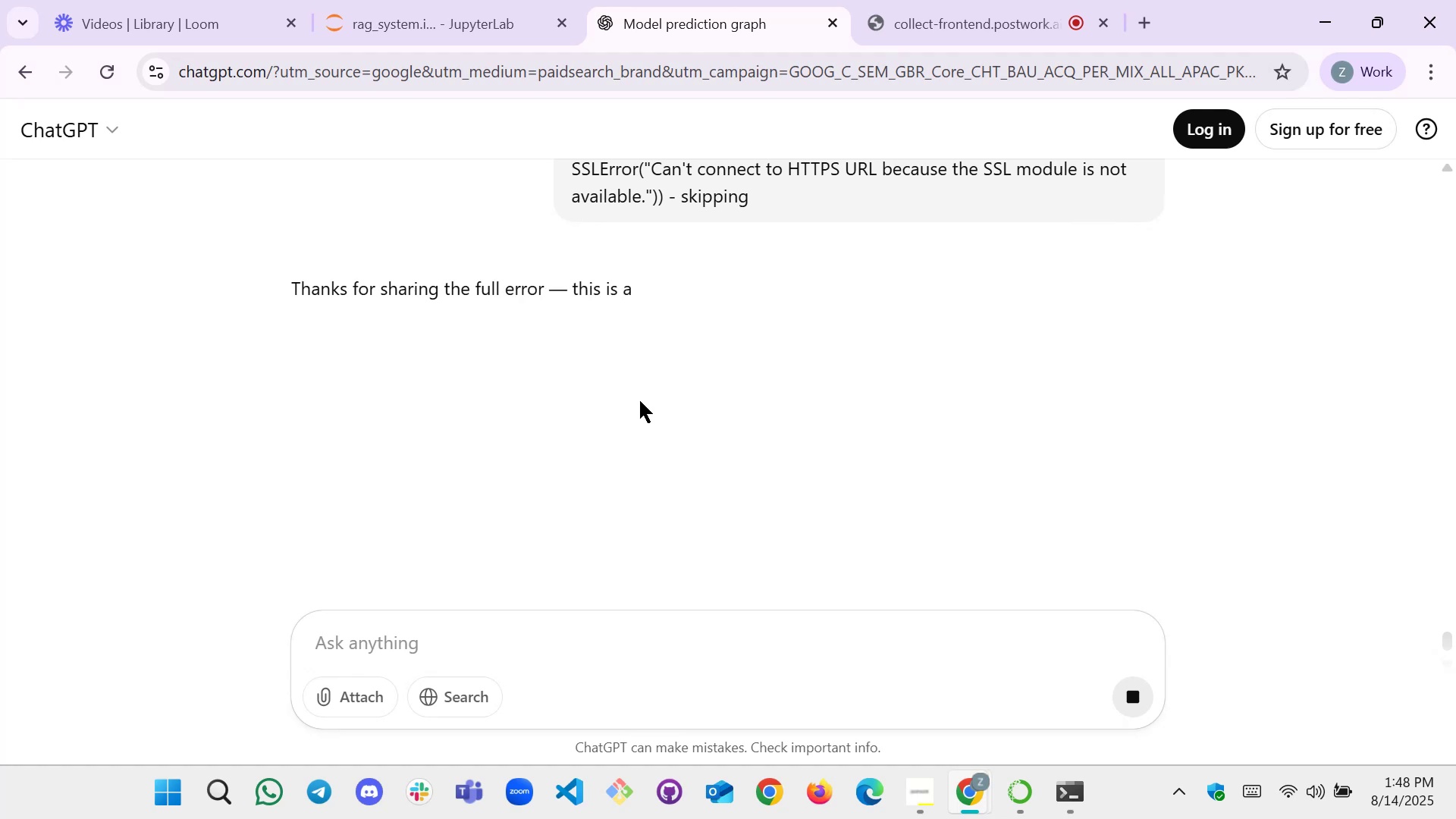 
scroll: coordinate [403, 391], scroll_direction: down, amount: 2.0
 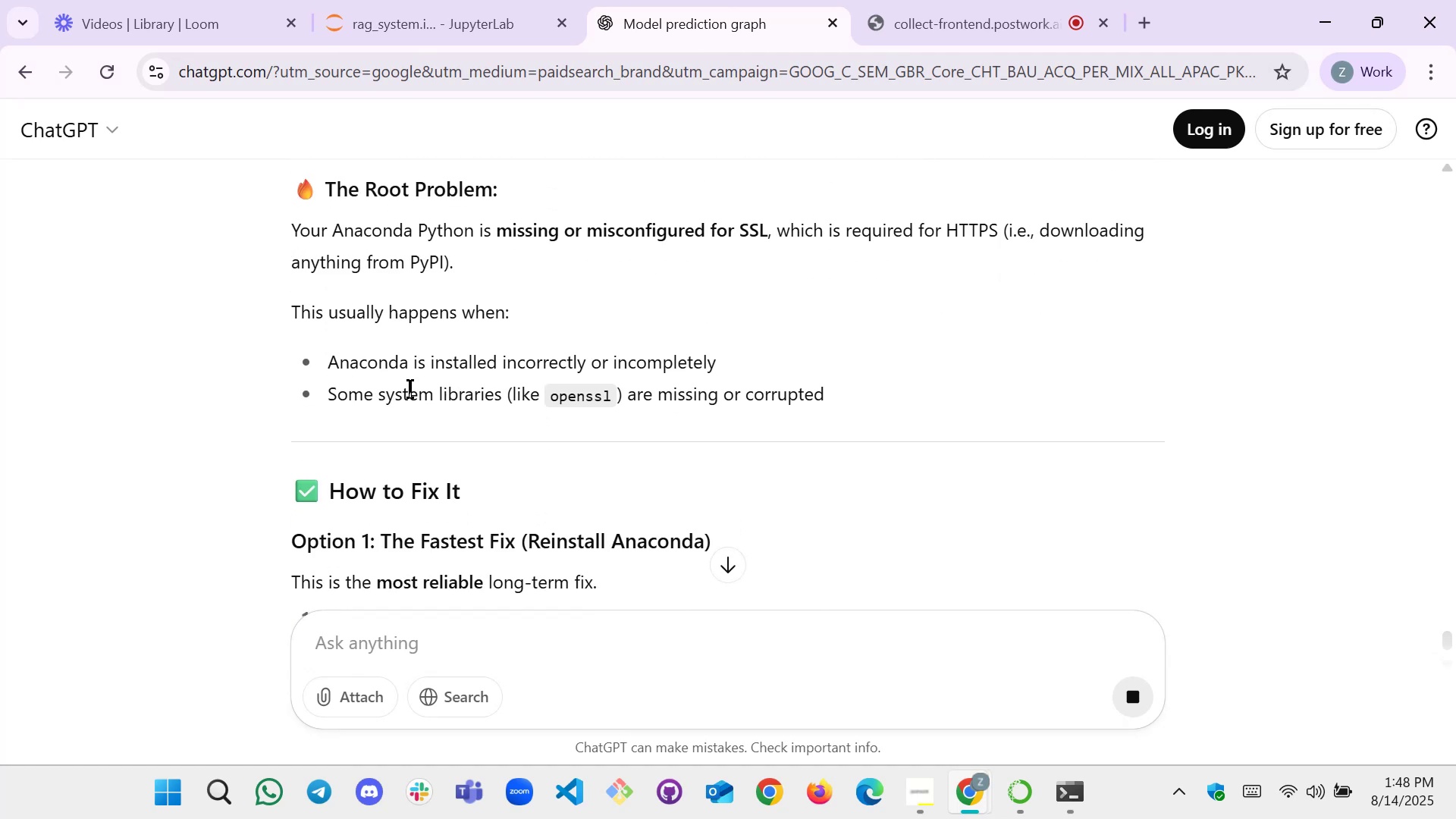 
scroll: coordinate [439, 387], scroll_direction: none, amount: 0.0
 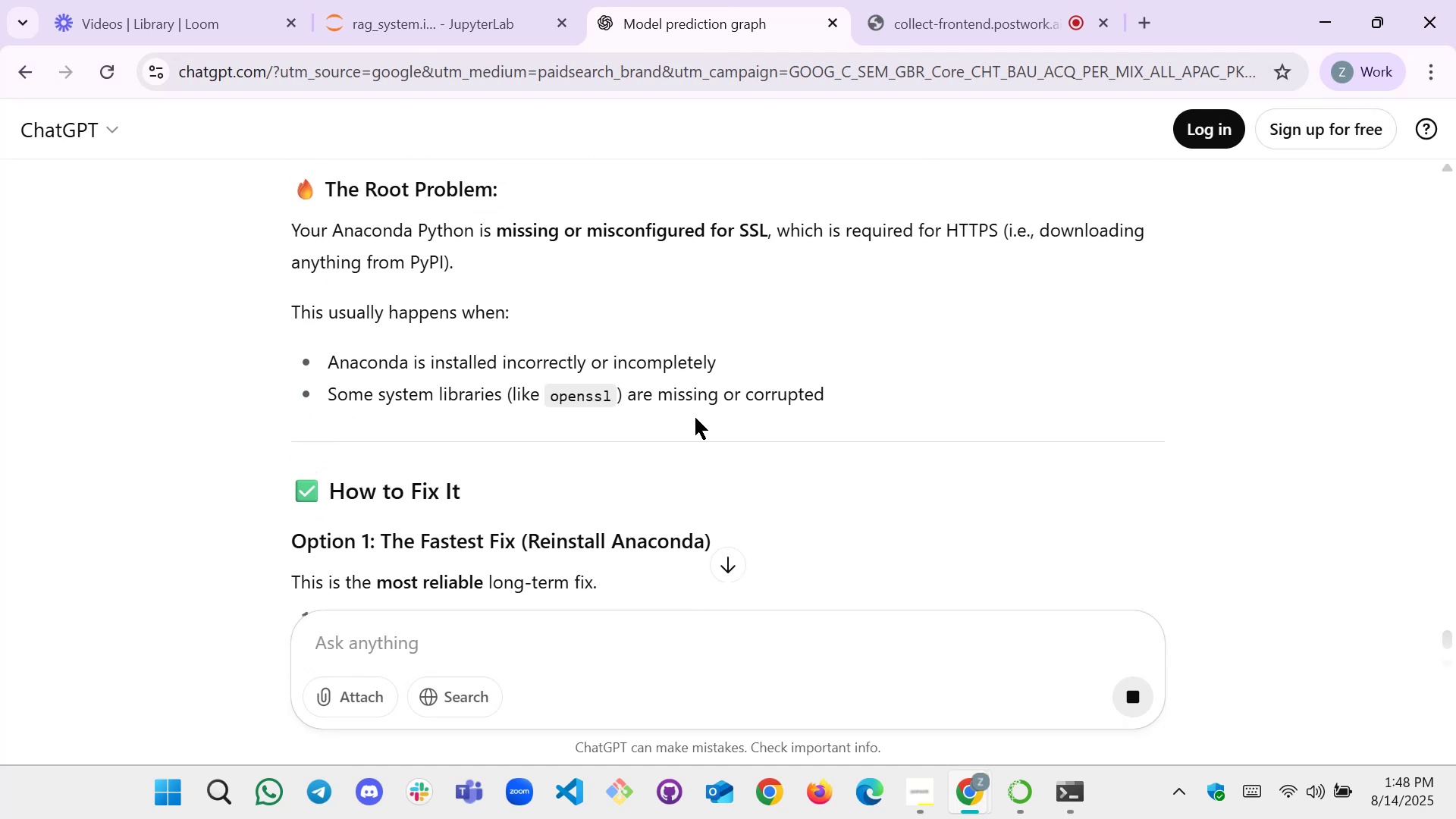 
scroll: coordinate [668, 421], scroll_direction: down, amount: 2.0
 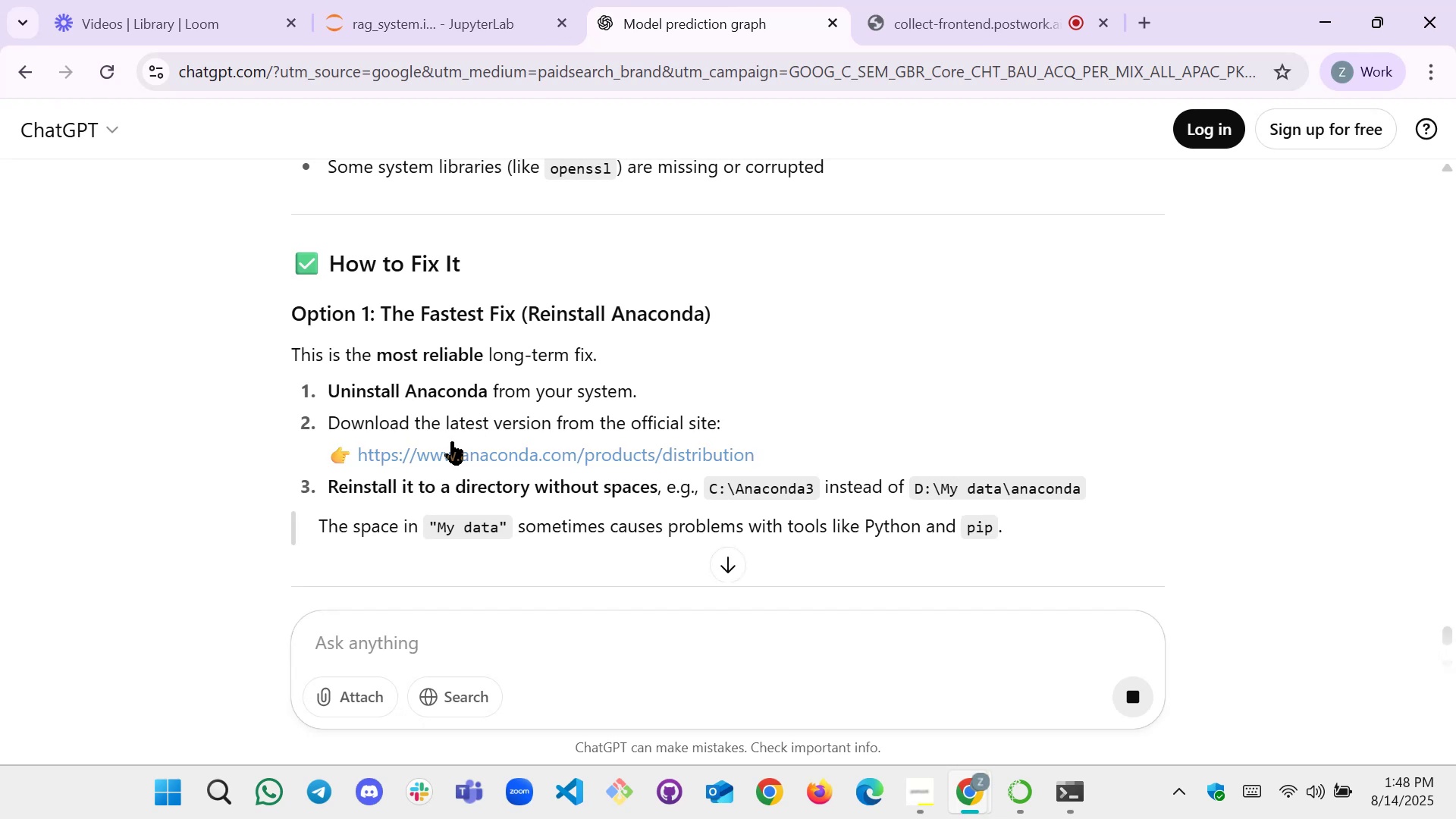 
wait(8.1)
 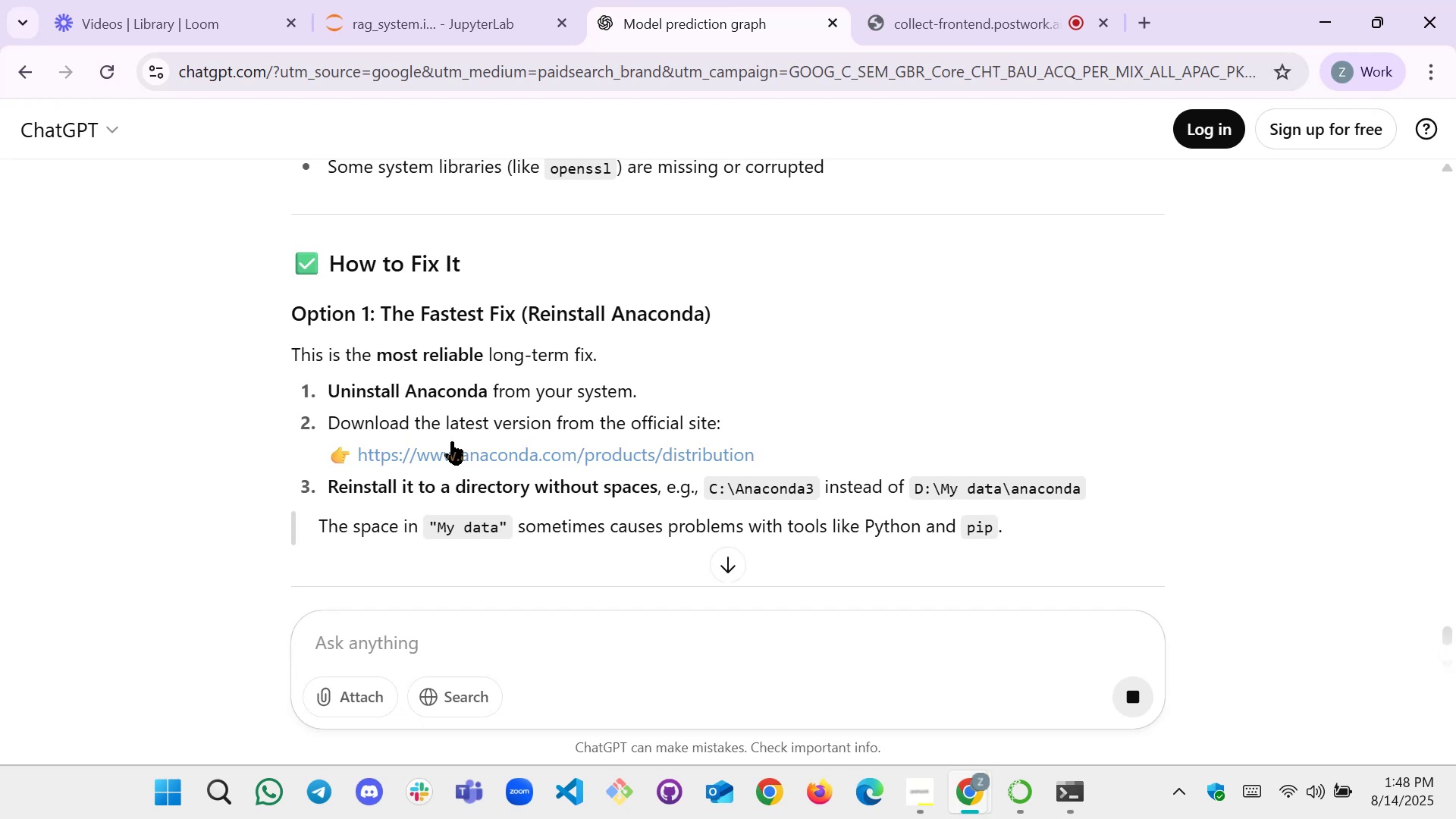 
scroll: coordinate [493, 338], scroll_direction: down, amount: 4.0
 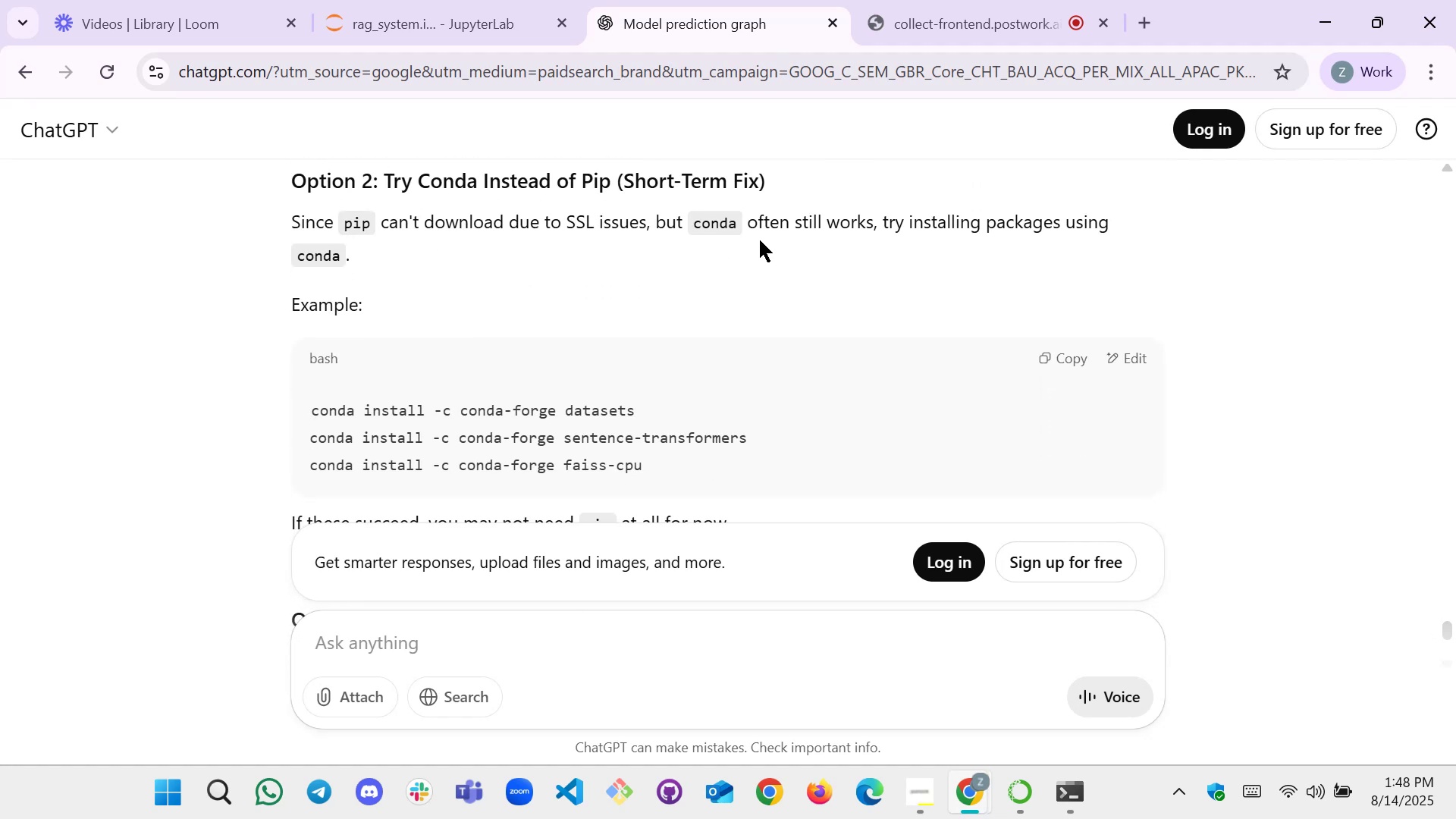 
wait(5.42)
 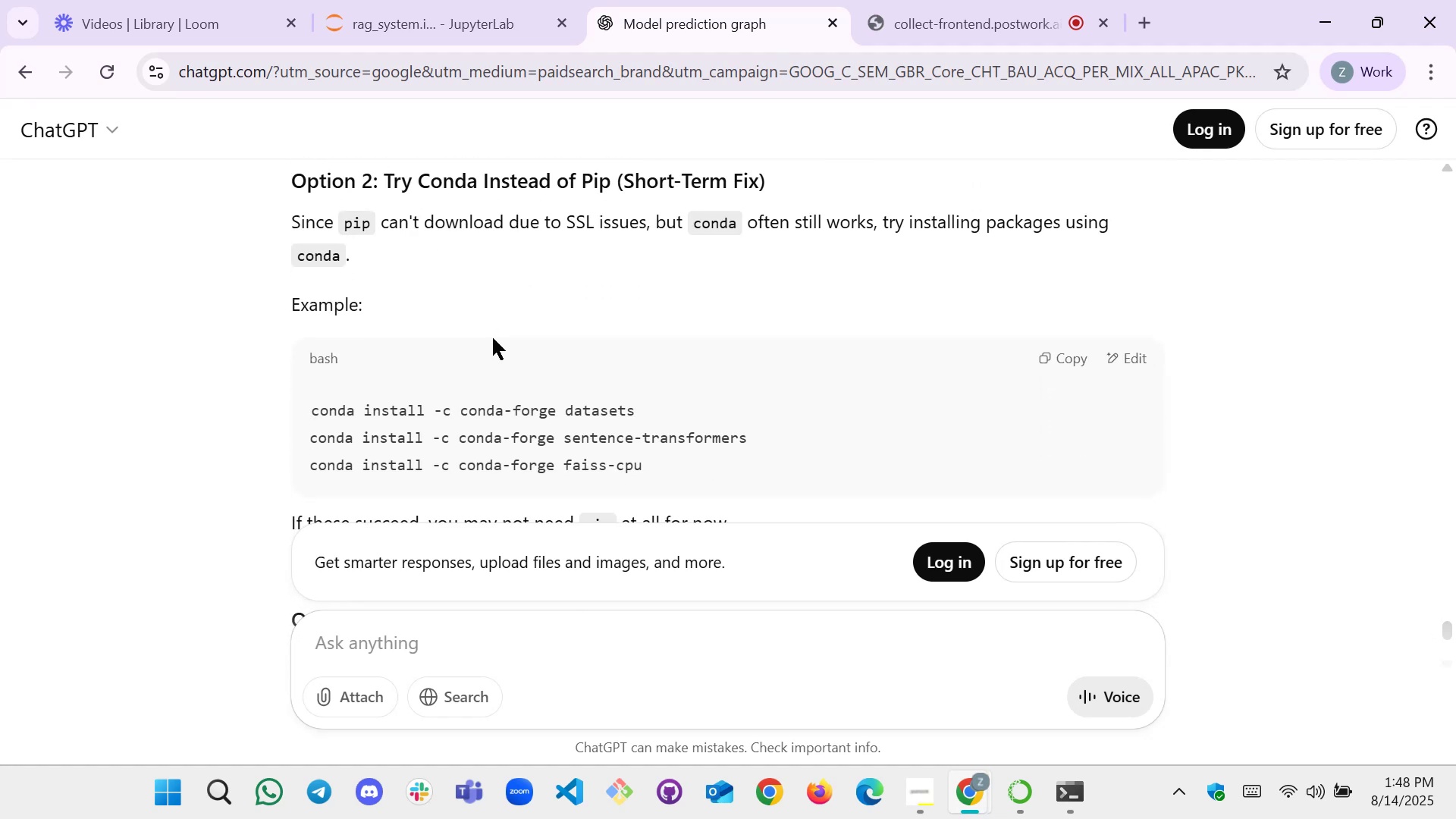 
scroll: coordinate [798, 312], scroll_direction: down, amount: 1.0
 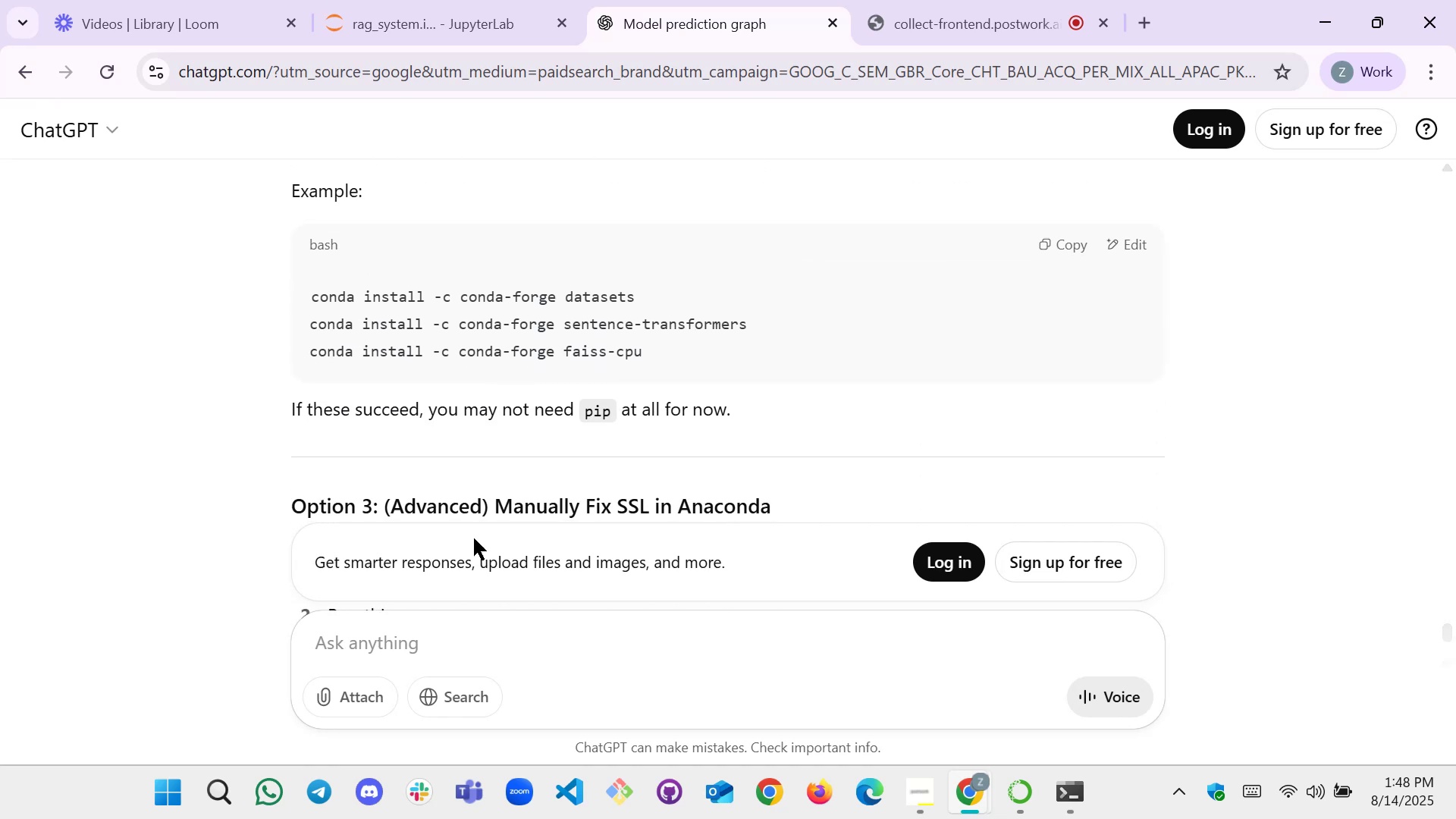 
left_click([407, 656])
 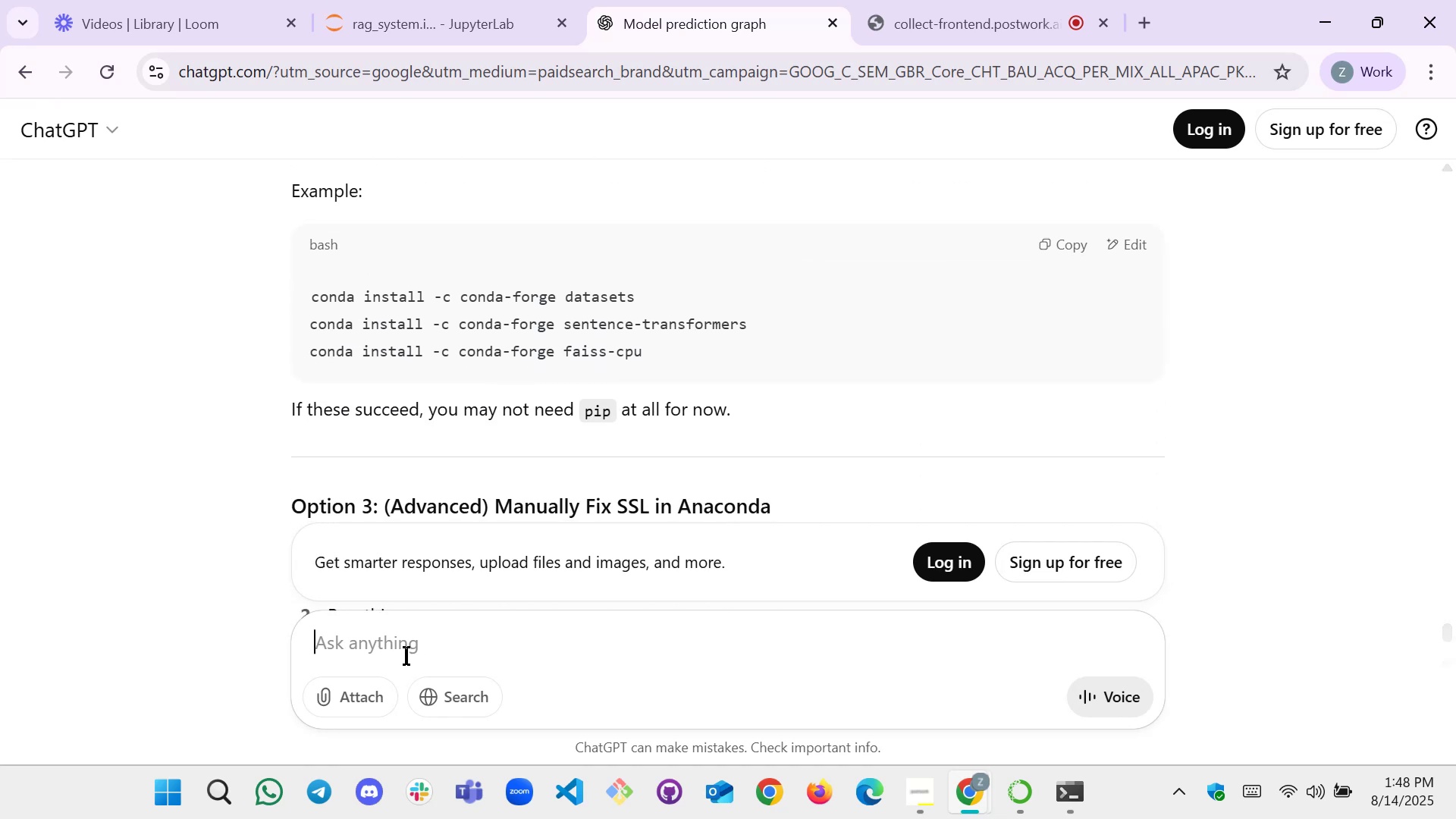 
type(AN I)
key(Backspace)
key(Backspace)
key(Backspace)
key(Backspace)
key(Backspace)
type(can i just update the conda )
 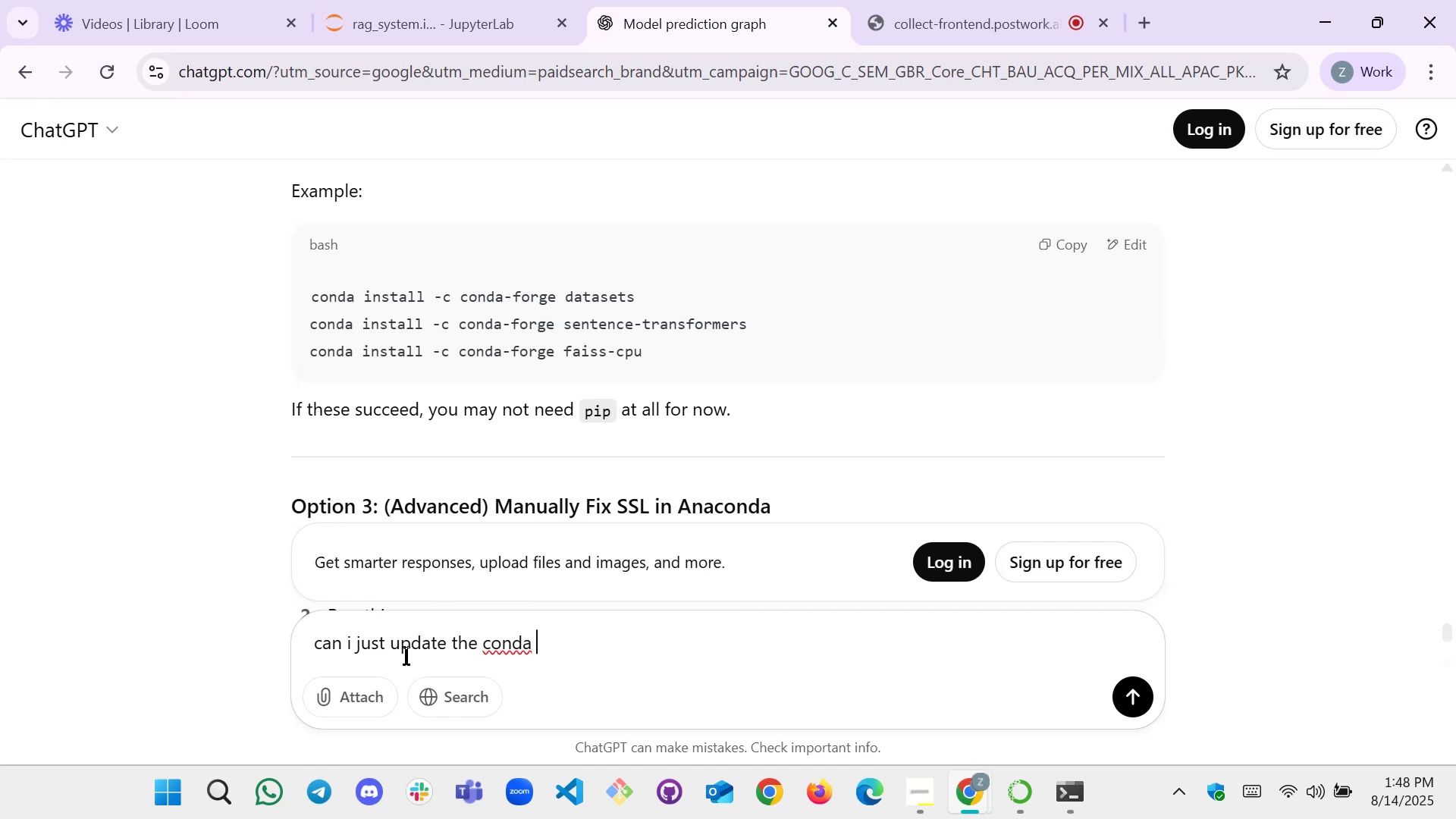 
hold_key(key=Backspace, duration=0.71)
 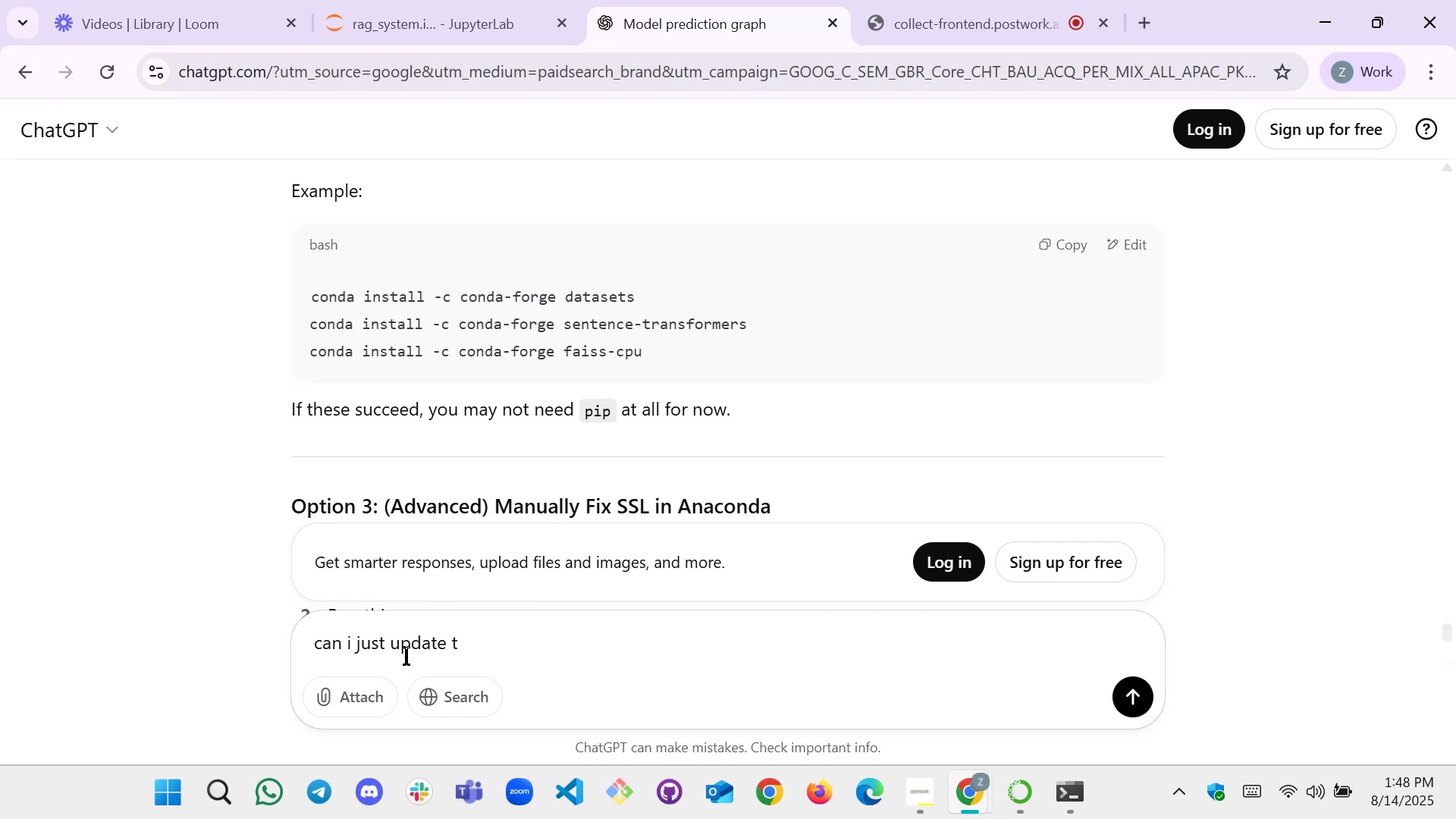 
type(he anaconda )
 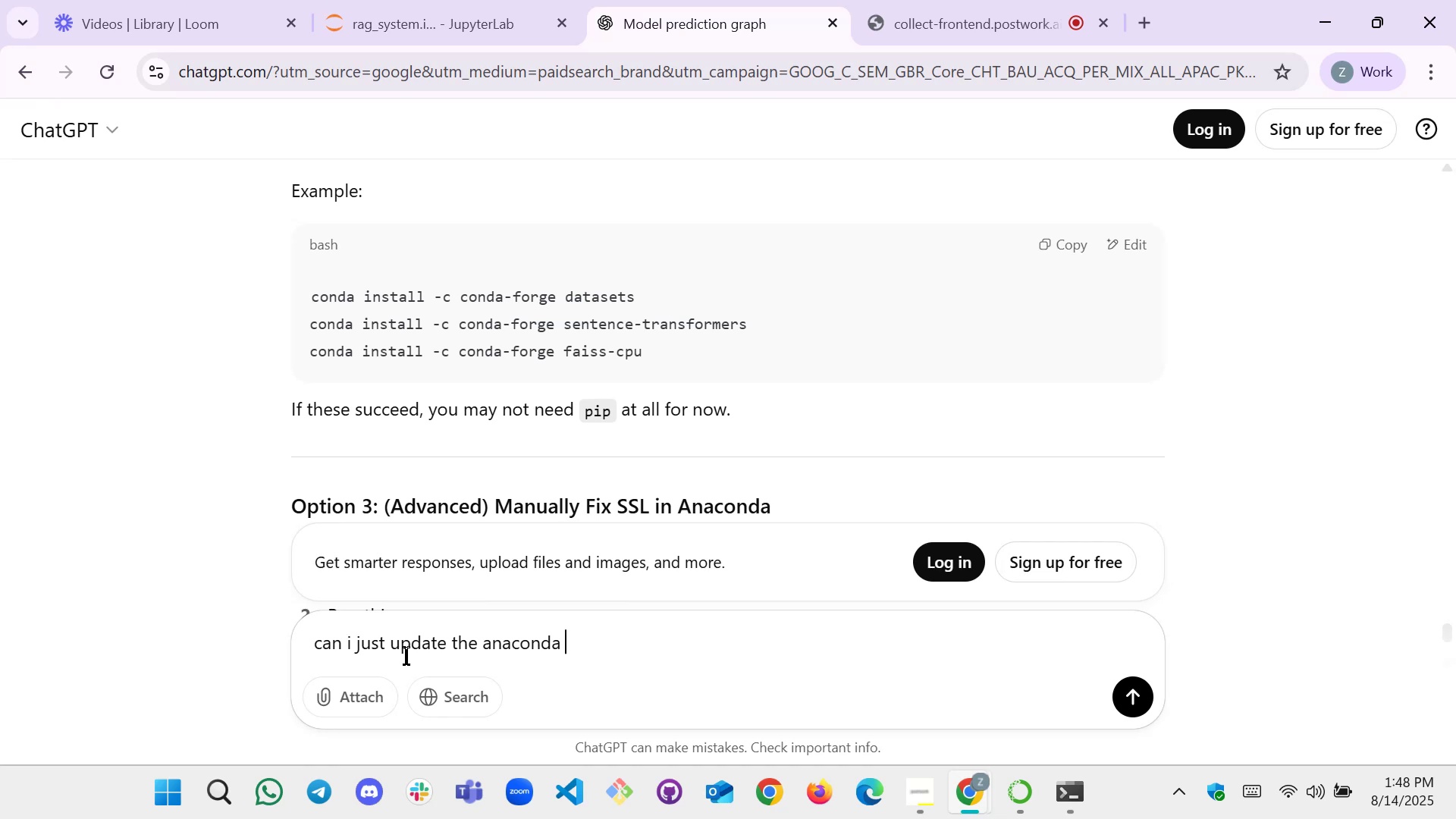 
type(from navigator willthat )
key(Backspace)
key(Backspace)
key(Backspace)
key(Backspace)
key(Backspace)
type( that work)
 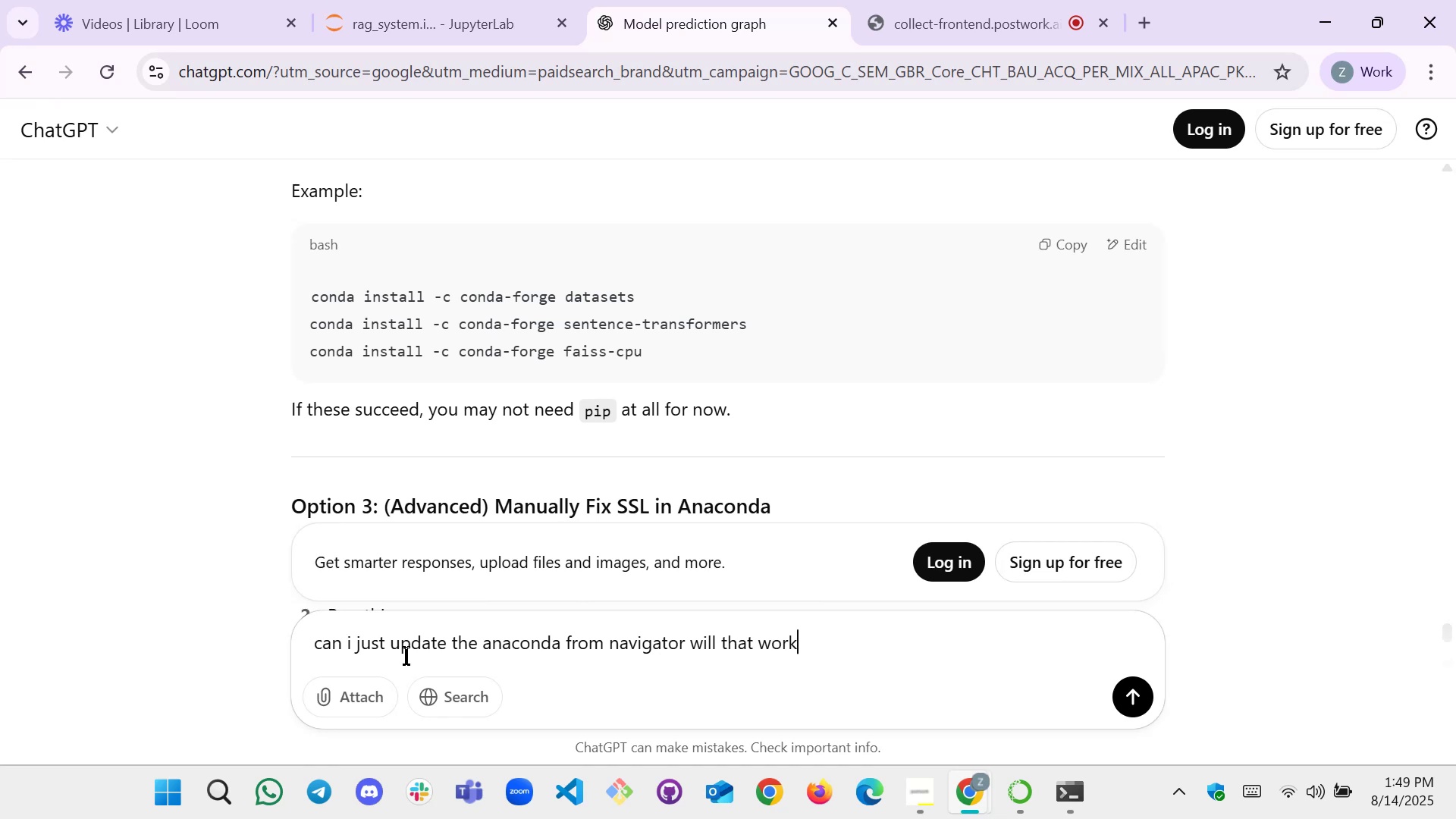 
key(Enter)
 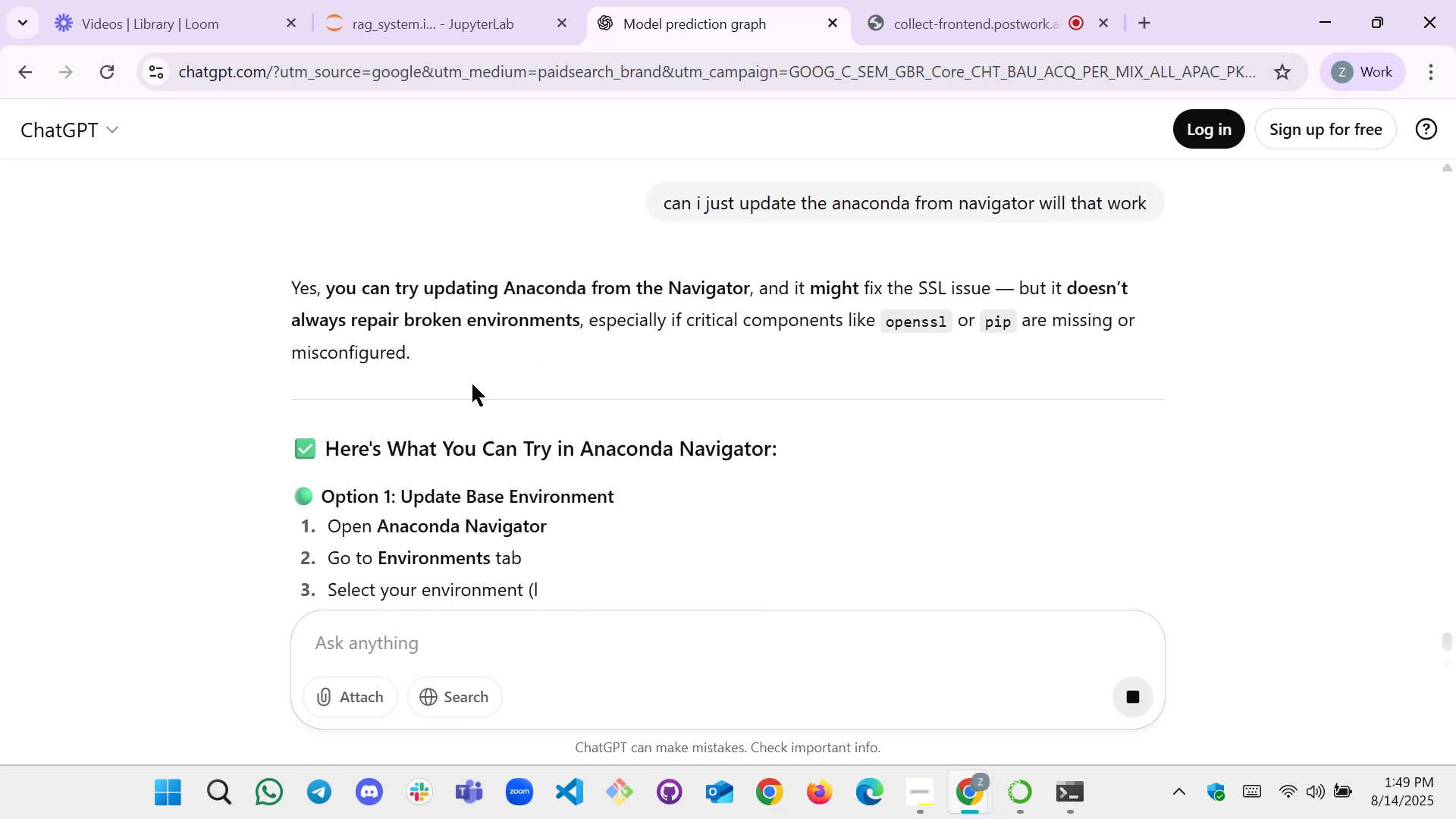 
wait(11.37)
 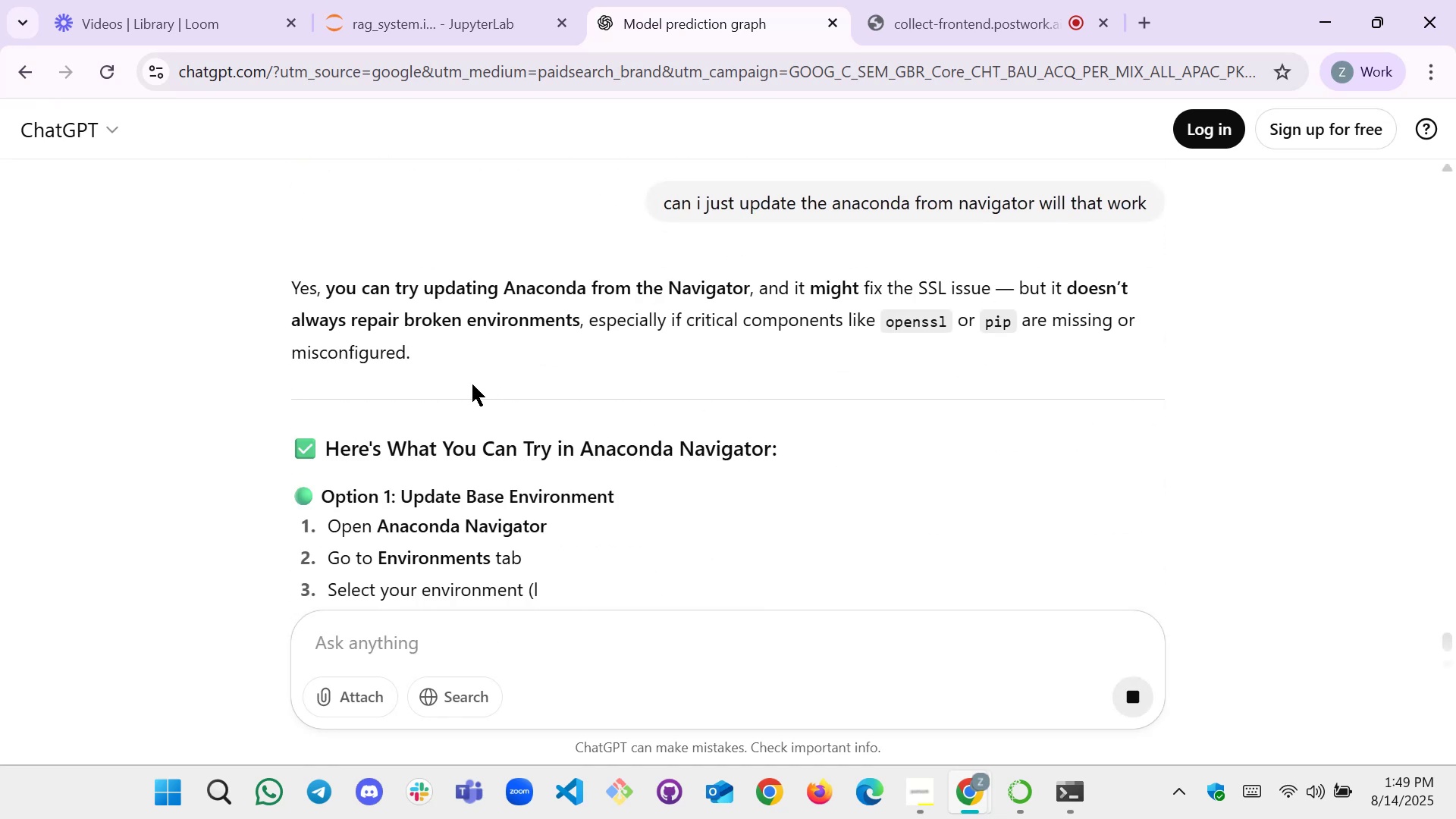 
scroll: coordinate [382, 372], scroll_direction: down, amount: 1.0
 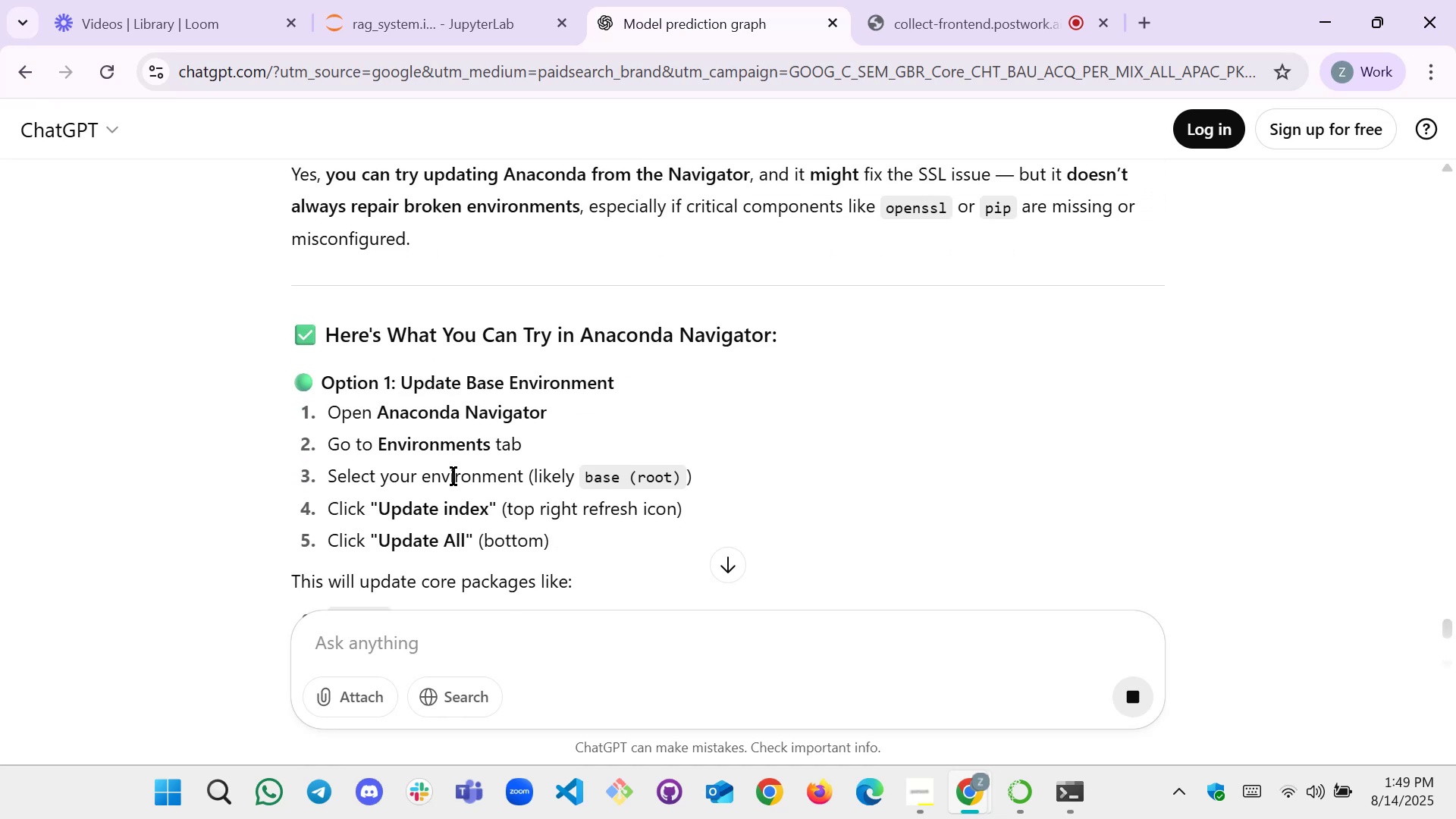 
wait(9.51)
 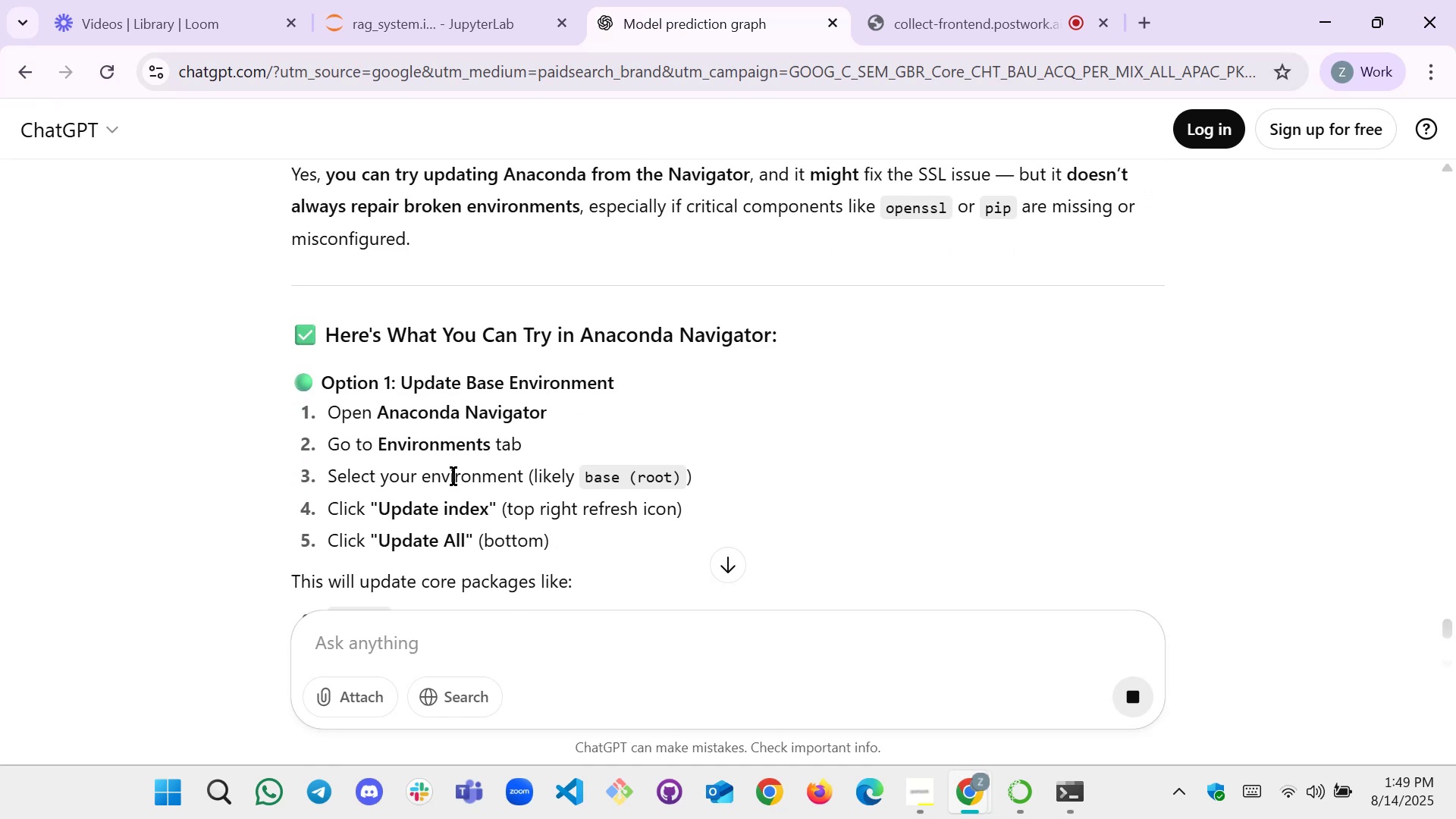 
left_click([1019, 795])
 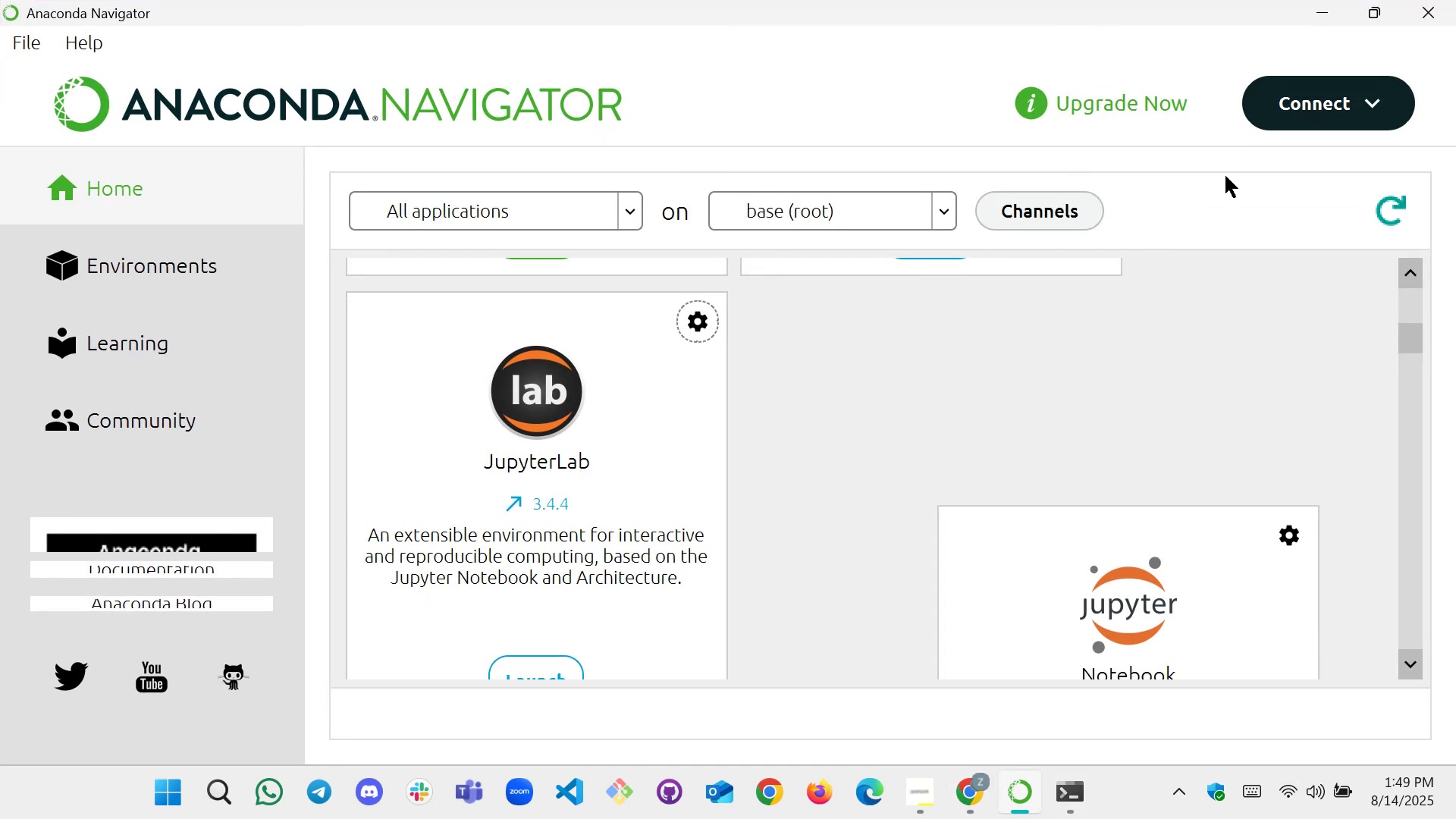 
left_click([1345, 105])
 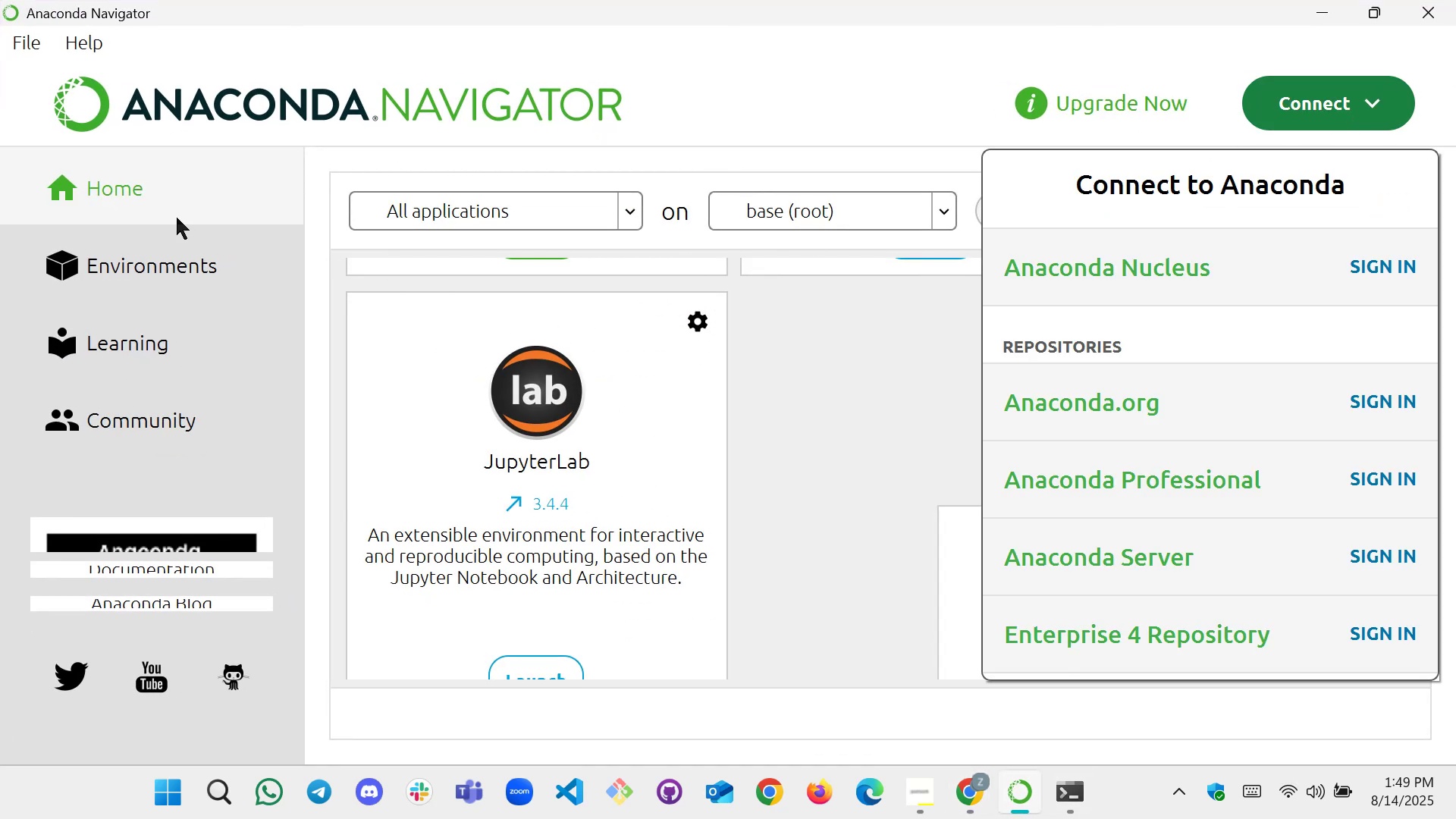 
left_click([804, 268])
 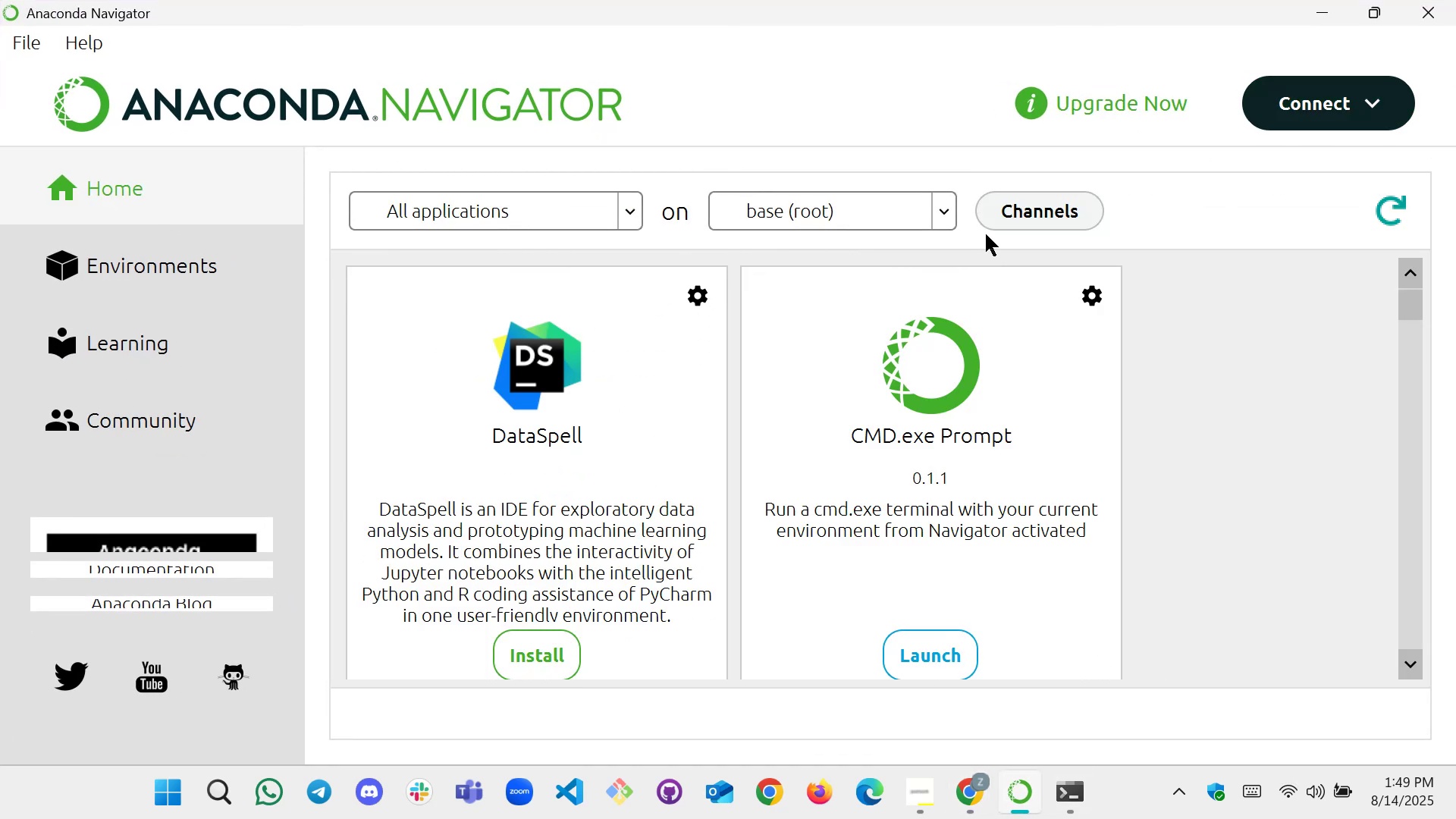 
scroll: coordinate [1145, 278], scroll_direction: down, amount: 1.0
 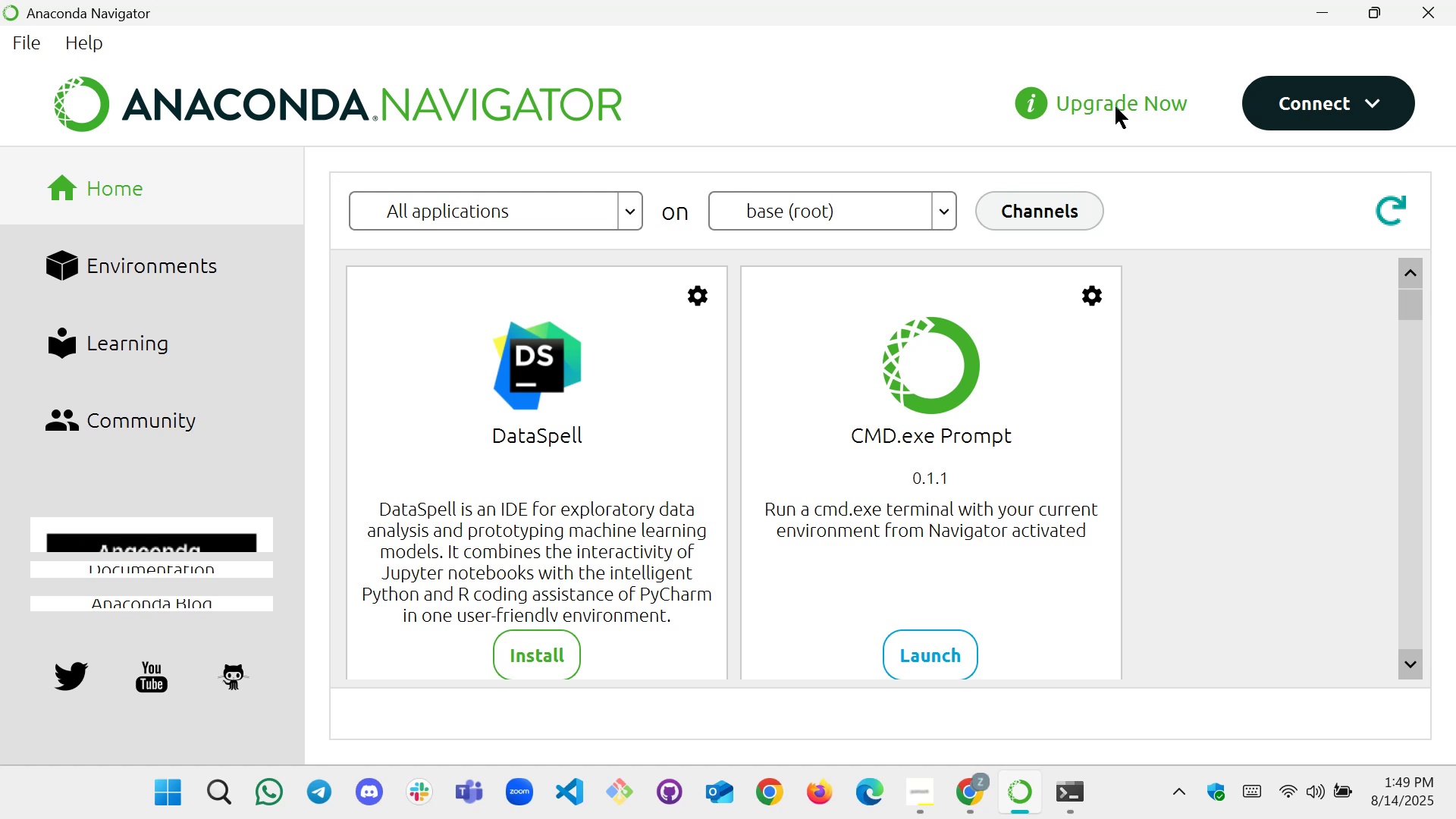 
left_click([1117, 105])
 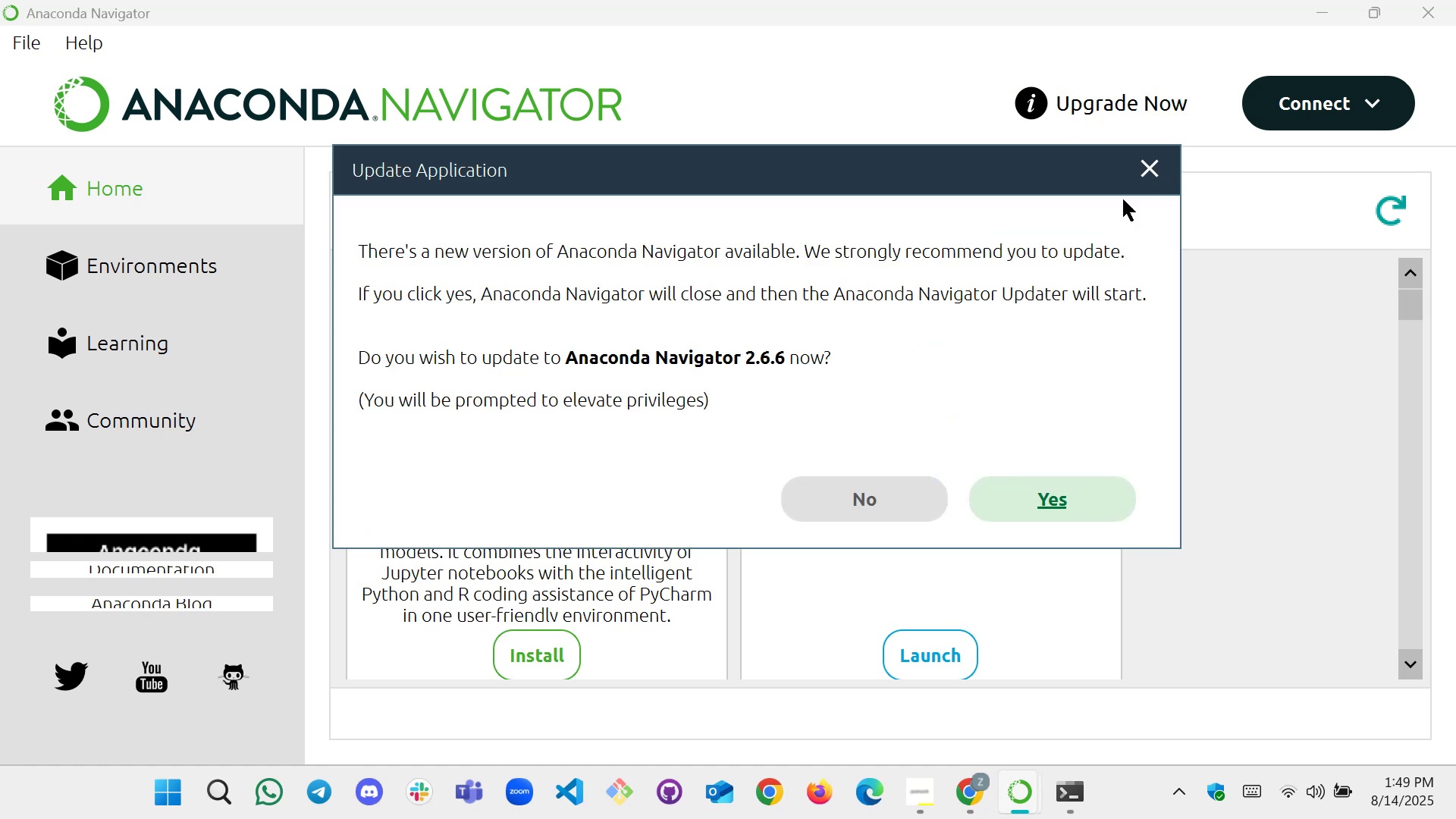 
left_click([993, 498])
 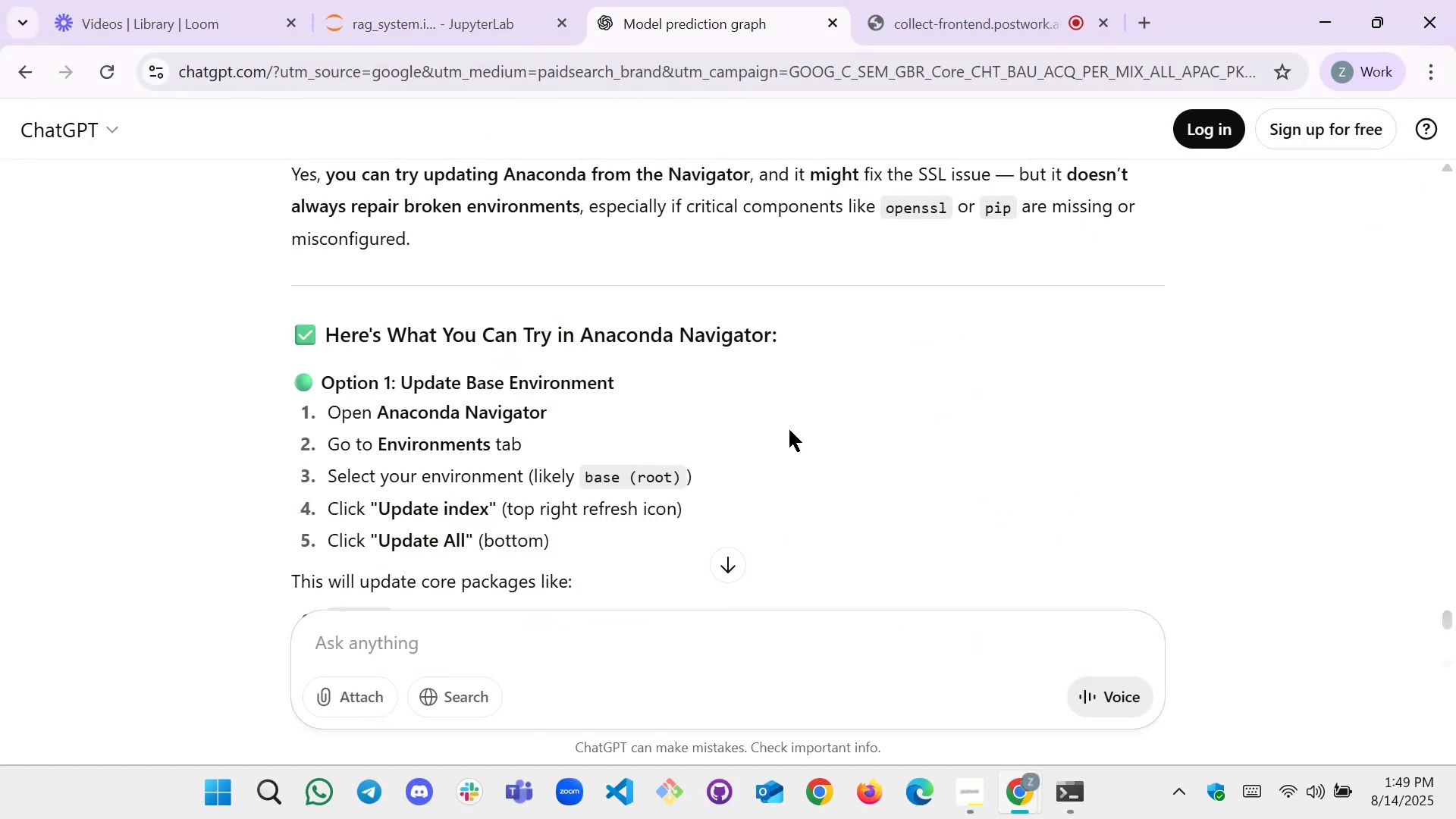 
scroll: coordinate [410, 502], scroll_direction: down, amount: 2.0
 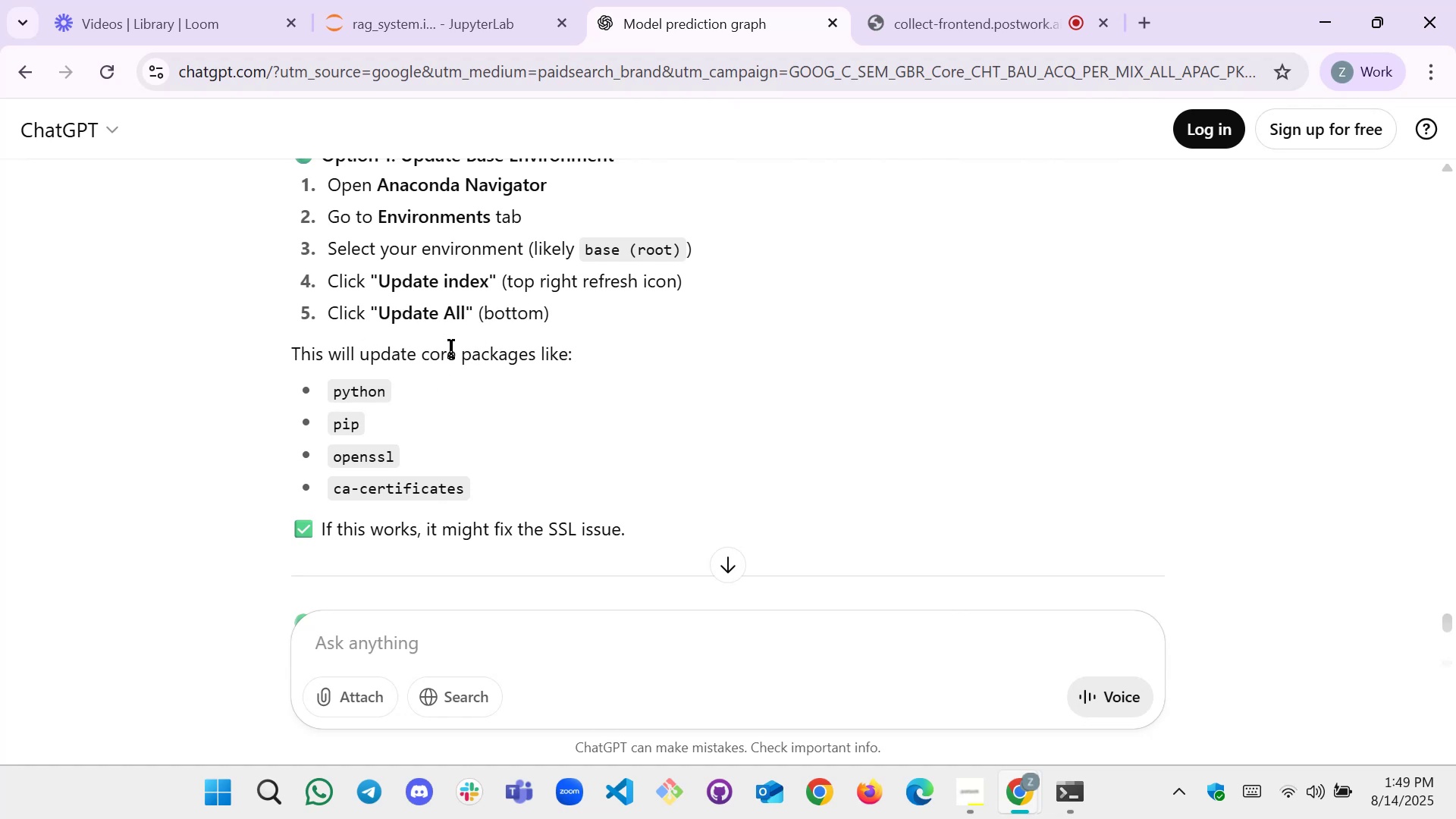 
wait(7.06)
 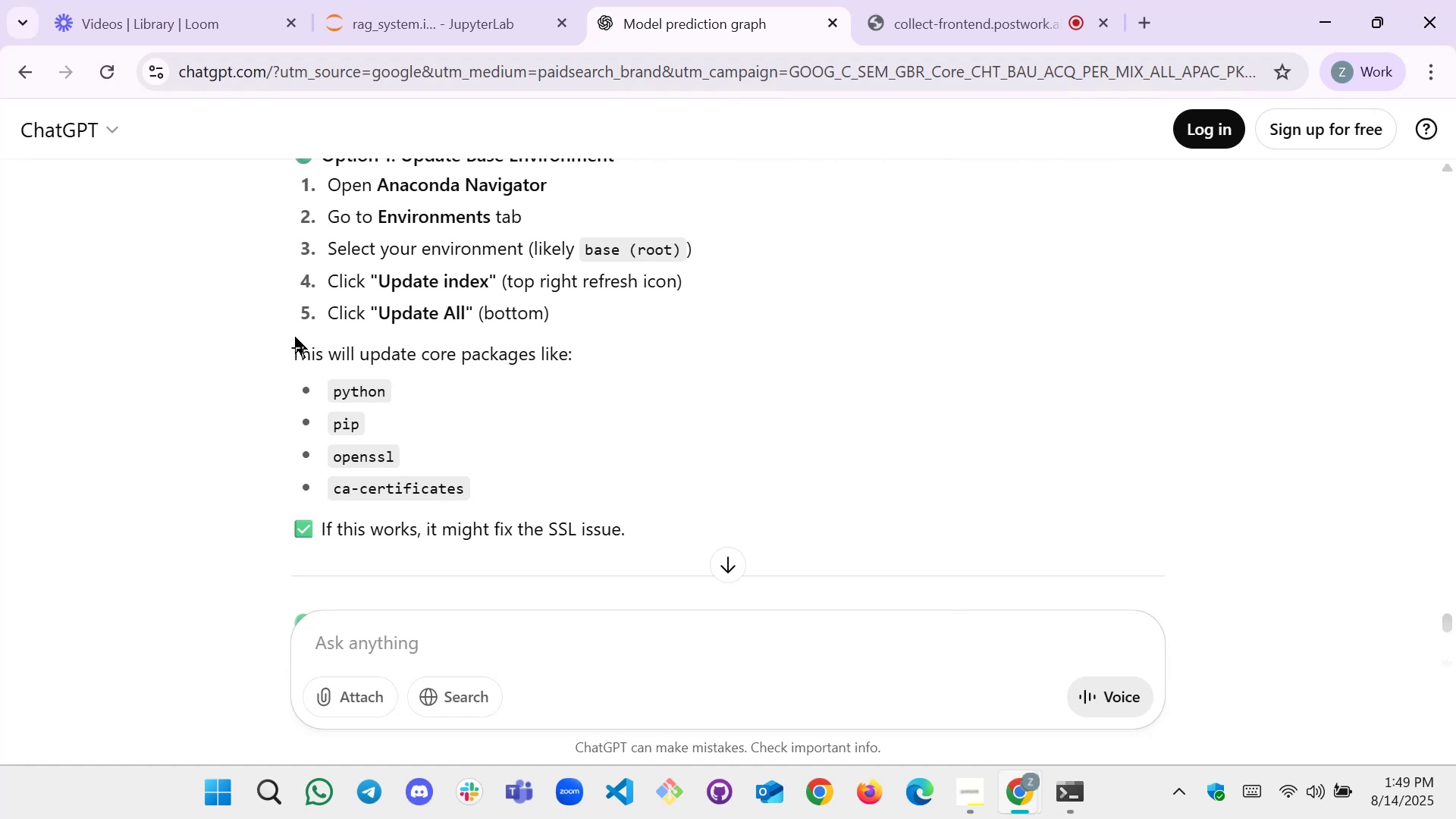 
scroll: coordinate [548, 290], scroll_direction: down, amount: 1.0
 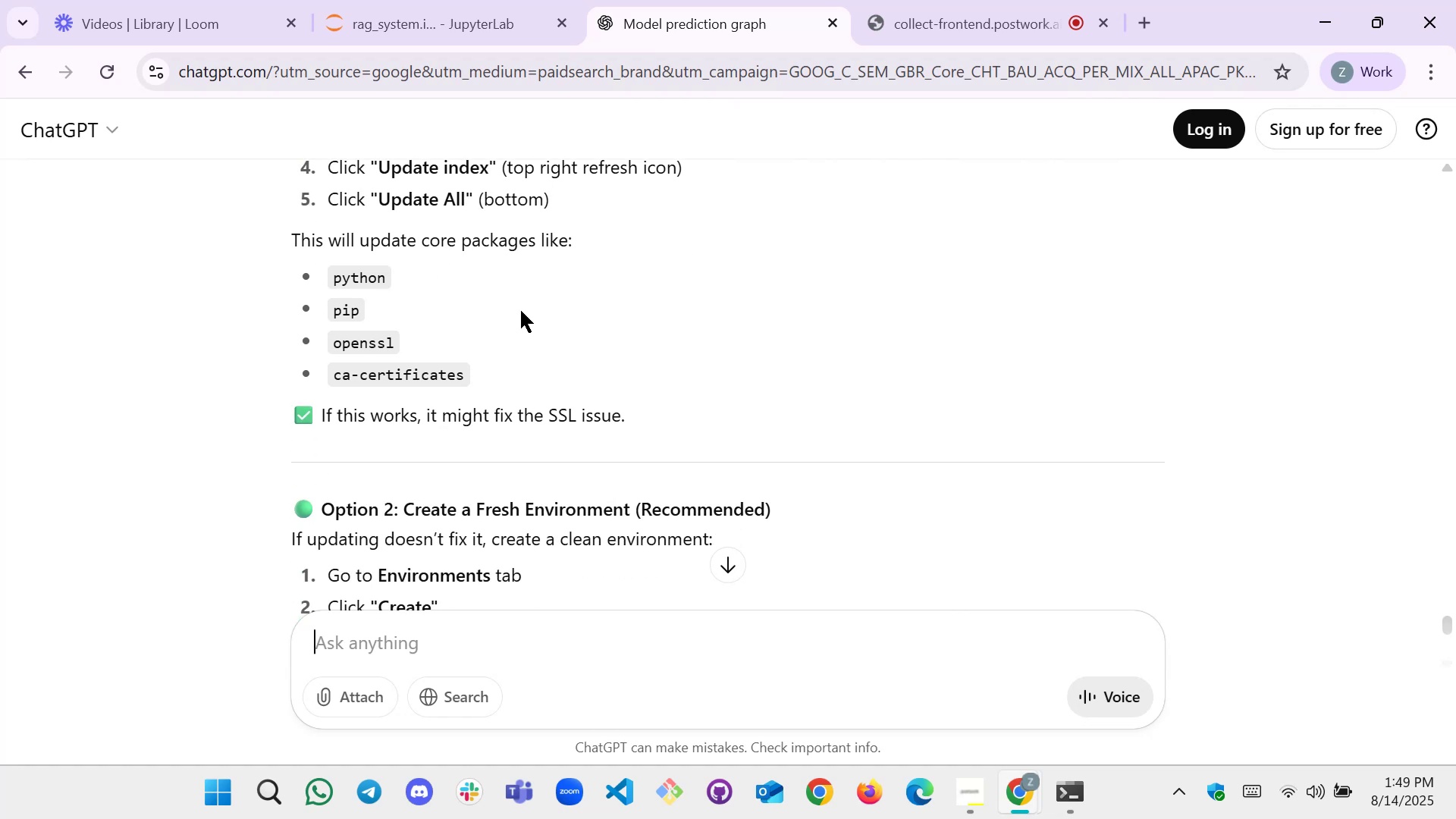 
scroll: coordinate [517, 318], scroll_direction: up, amount: 1.0
 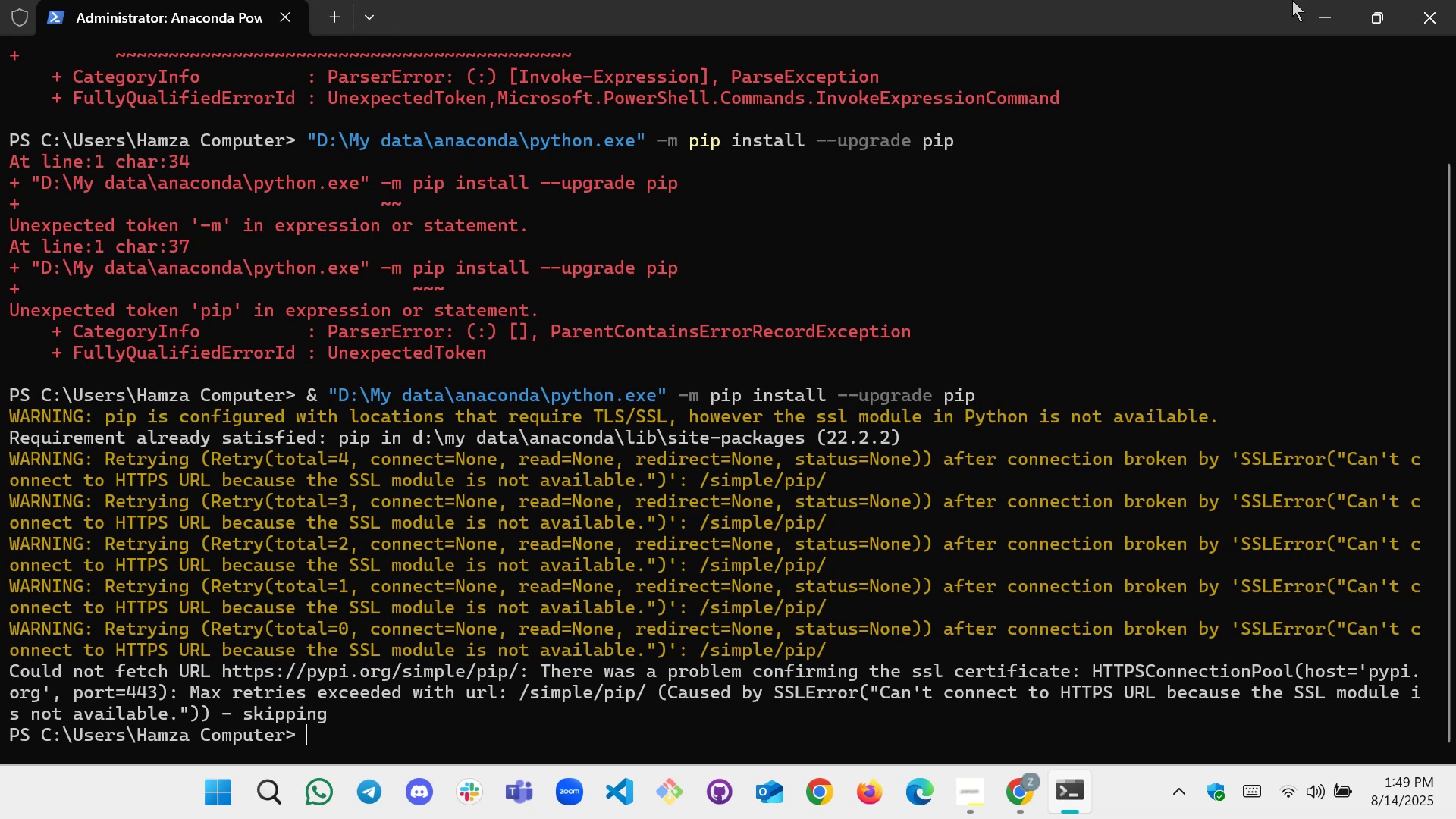 
left_click([1451, 2])
 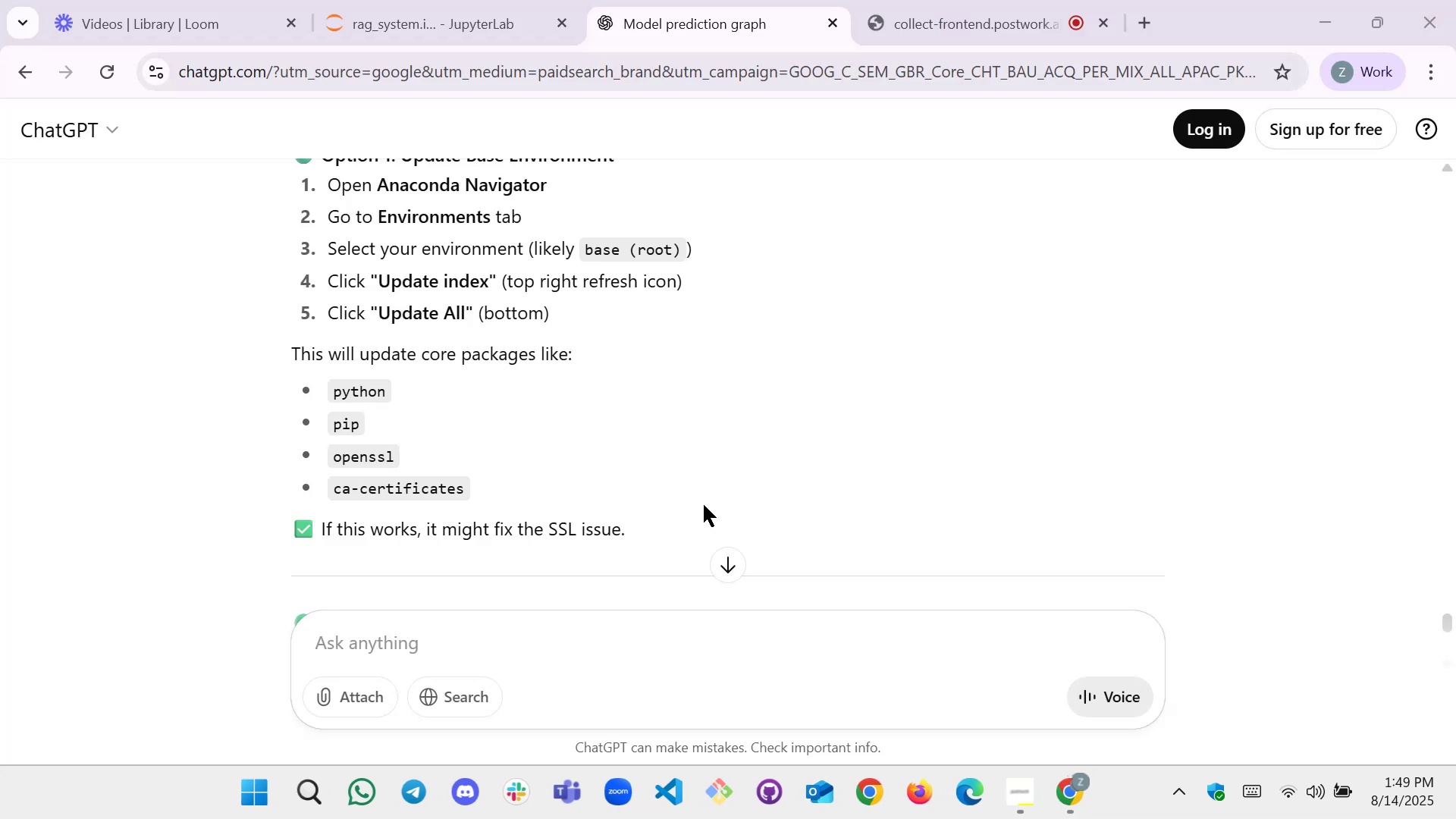 
scroll: coordinate [607, 529], scroll_direction: down, amount: 2.0
 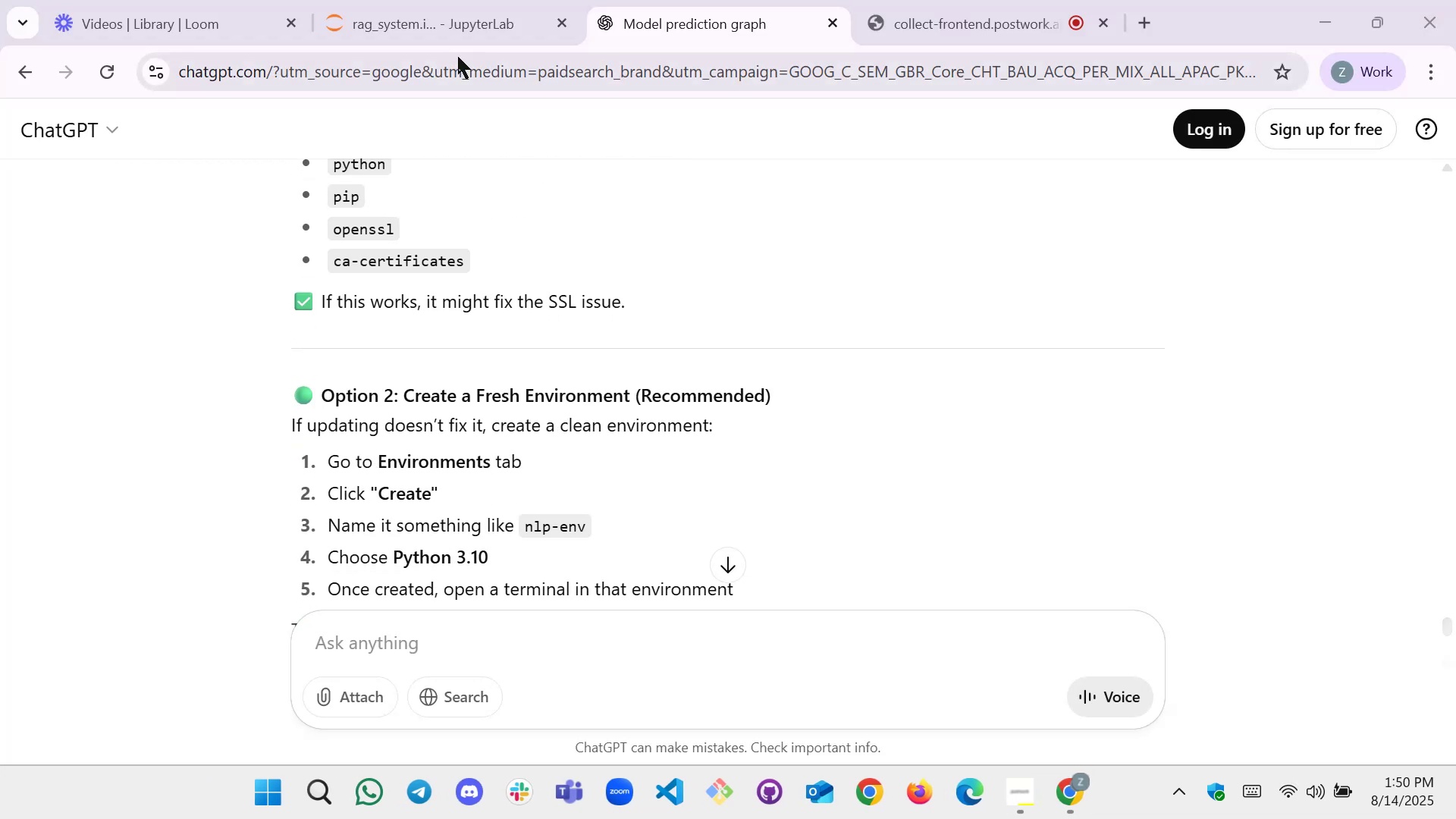 
left_click([440, 19])
 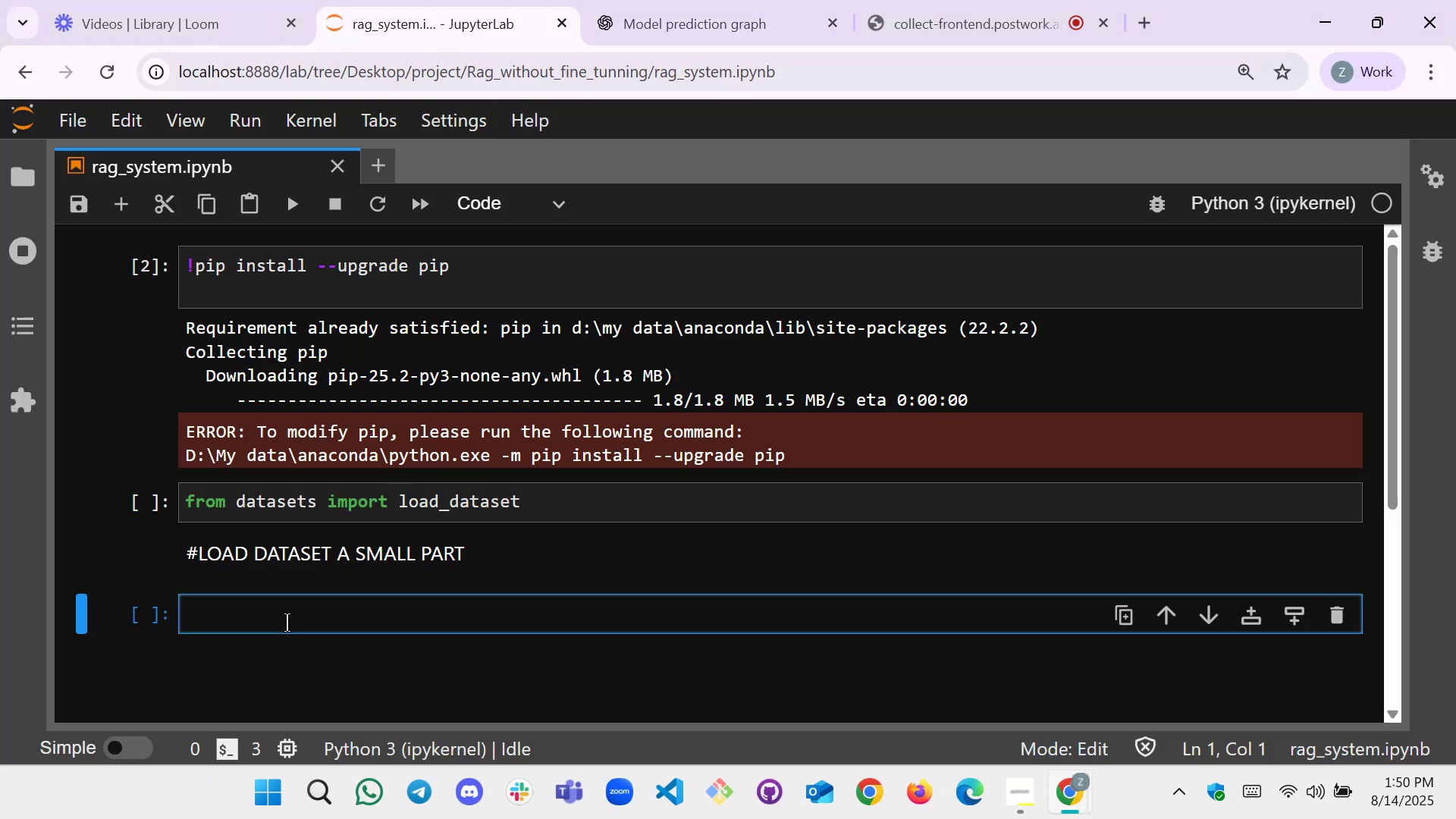 
type(ns)
key(Backspace)
key(Backspace)
key(Backspace)
type(Sna)
key(Backspace)
type(ap_shot)
key(Backspace)
key(Backspace)
key(Backspace)
key(Backspace)
key(Backspace)
type(_)
key(Backspace)
type(shot)
key(Backspace)
key(Backspace)
key(Backspace)
key(Backspace)
type(Shot="")
 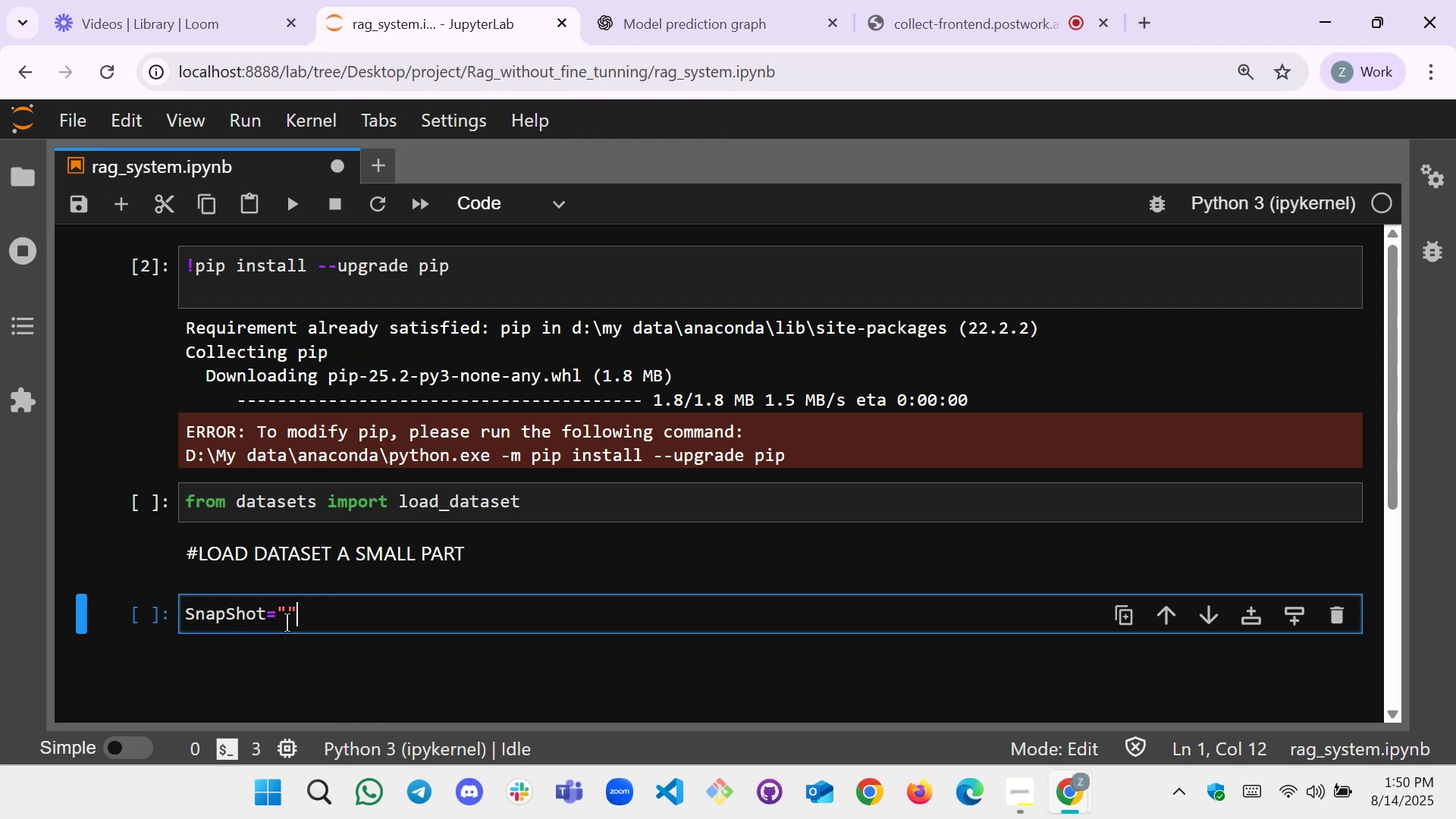 
key(ArrowLeft)
 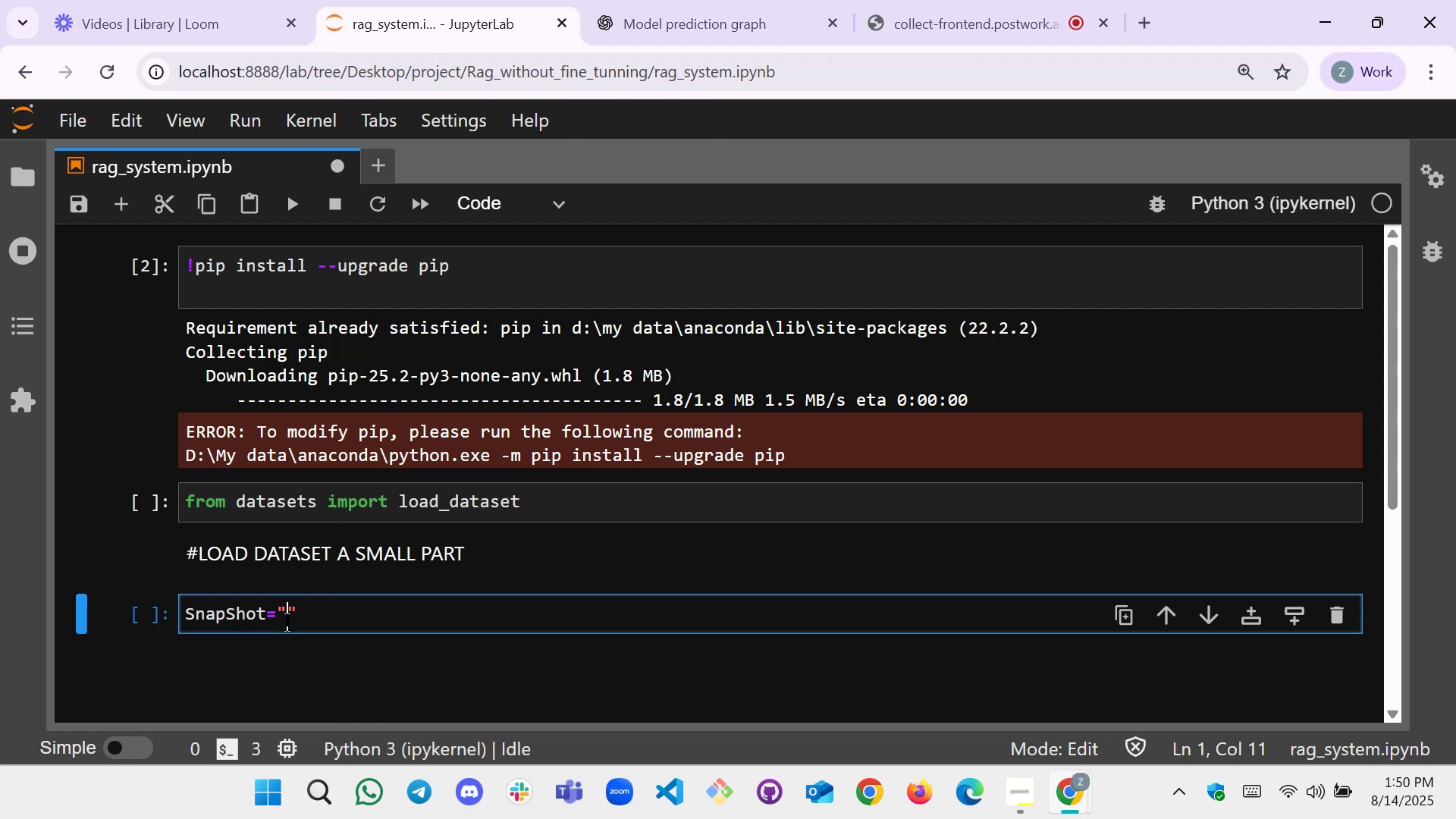 
type(2022)
 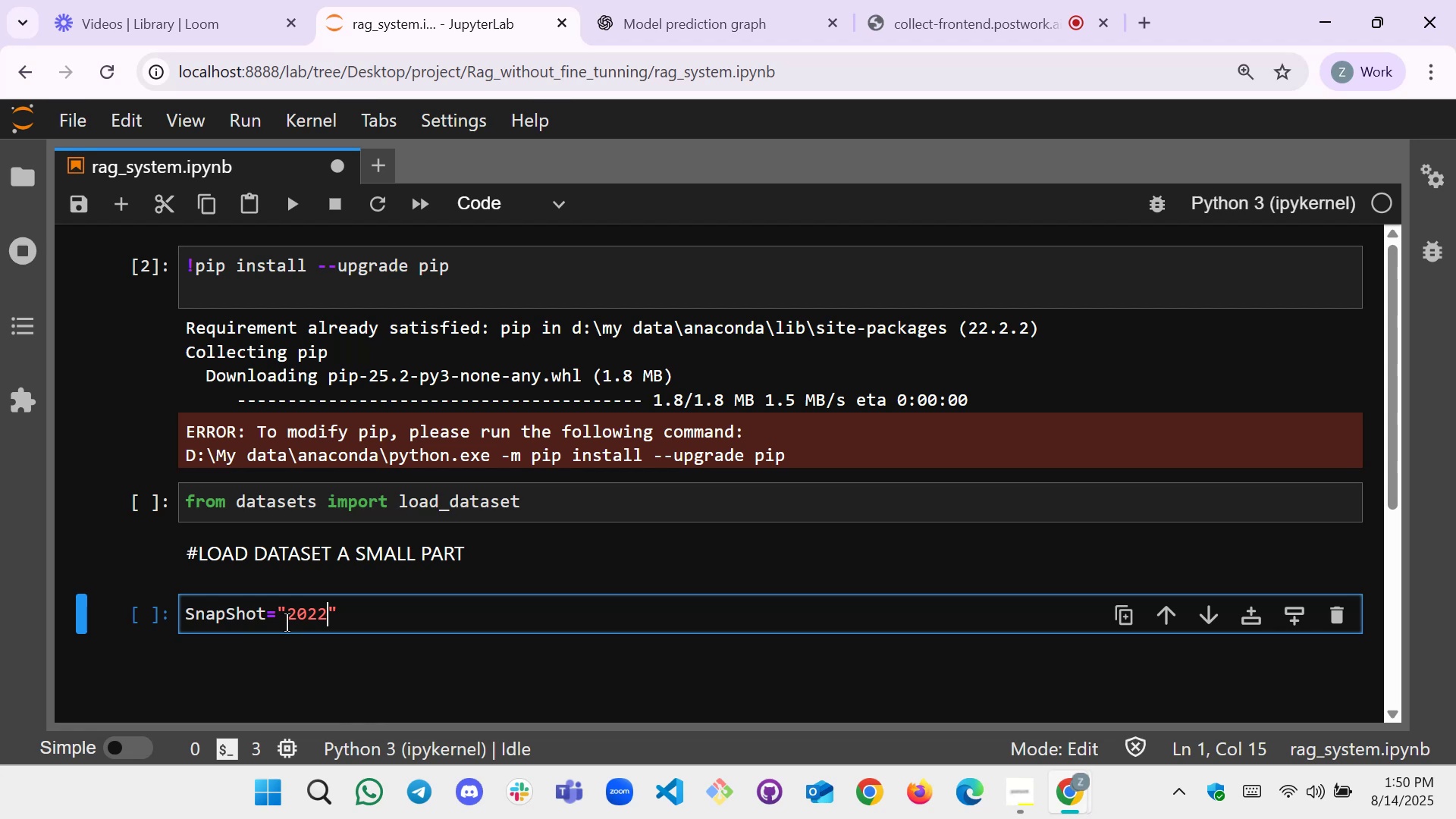 
type(0301)
 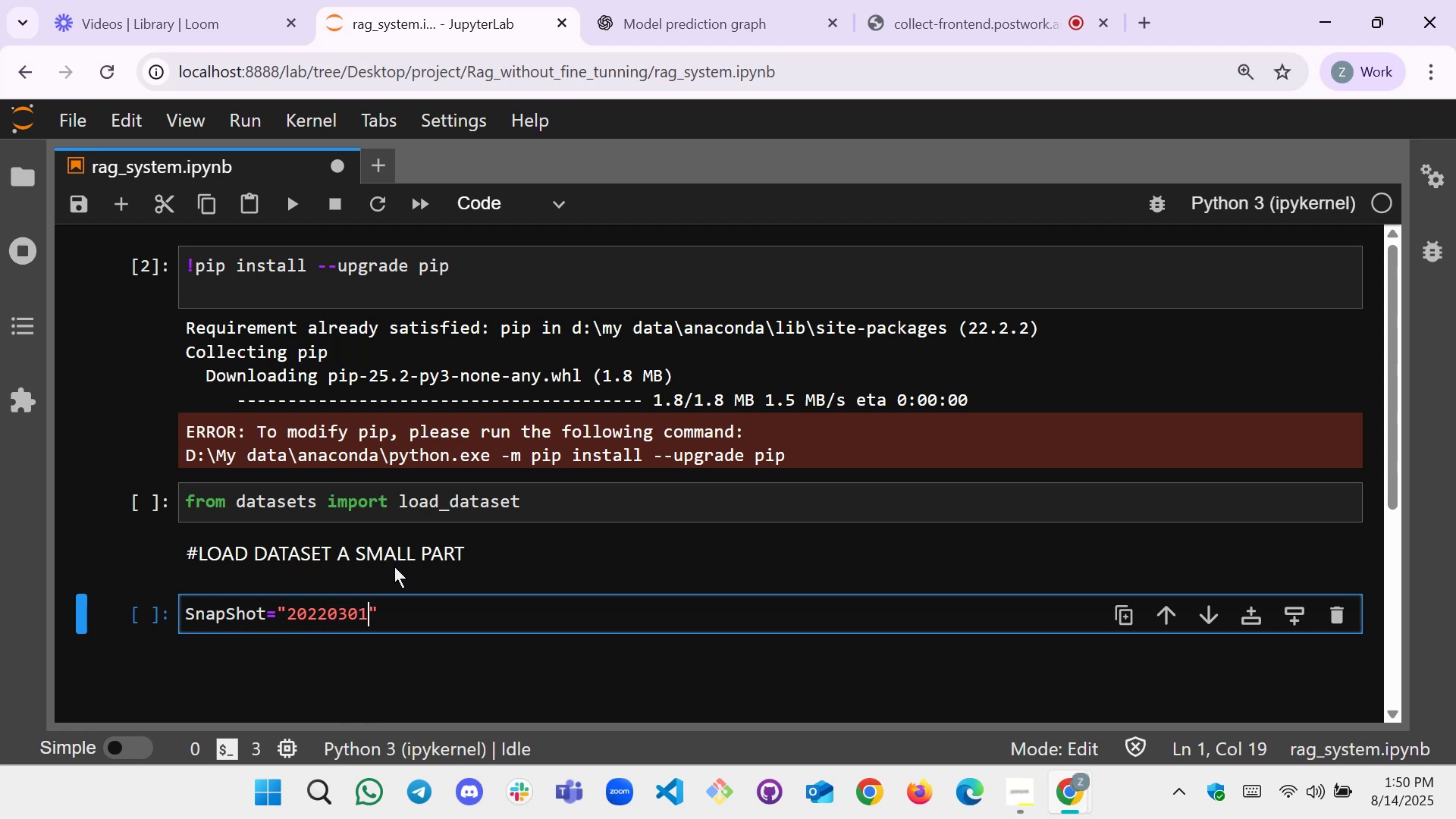 
type(.en)
 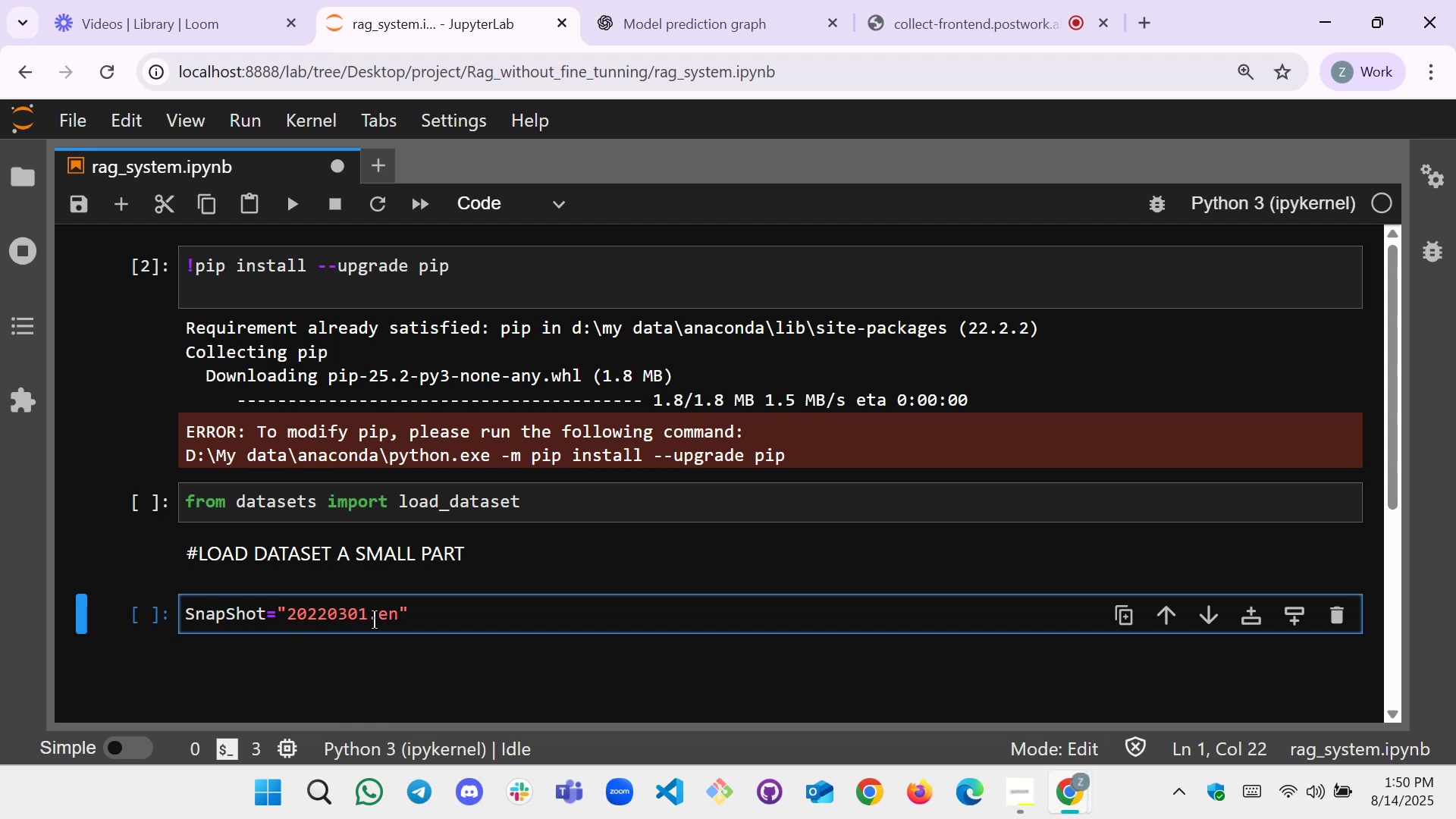 
key(ArrowRight)
 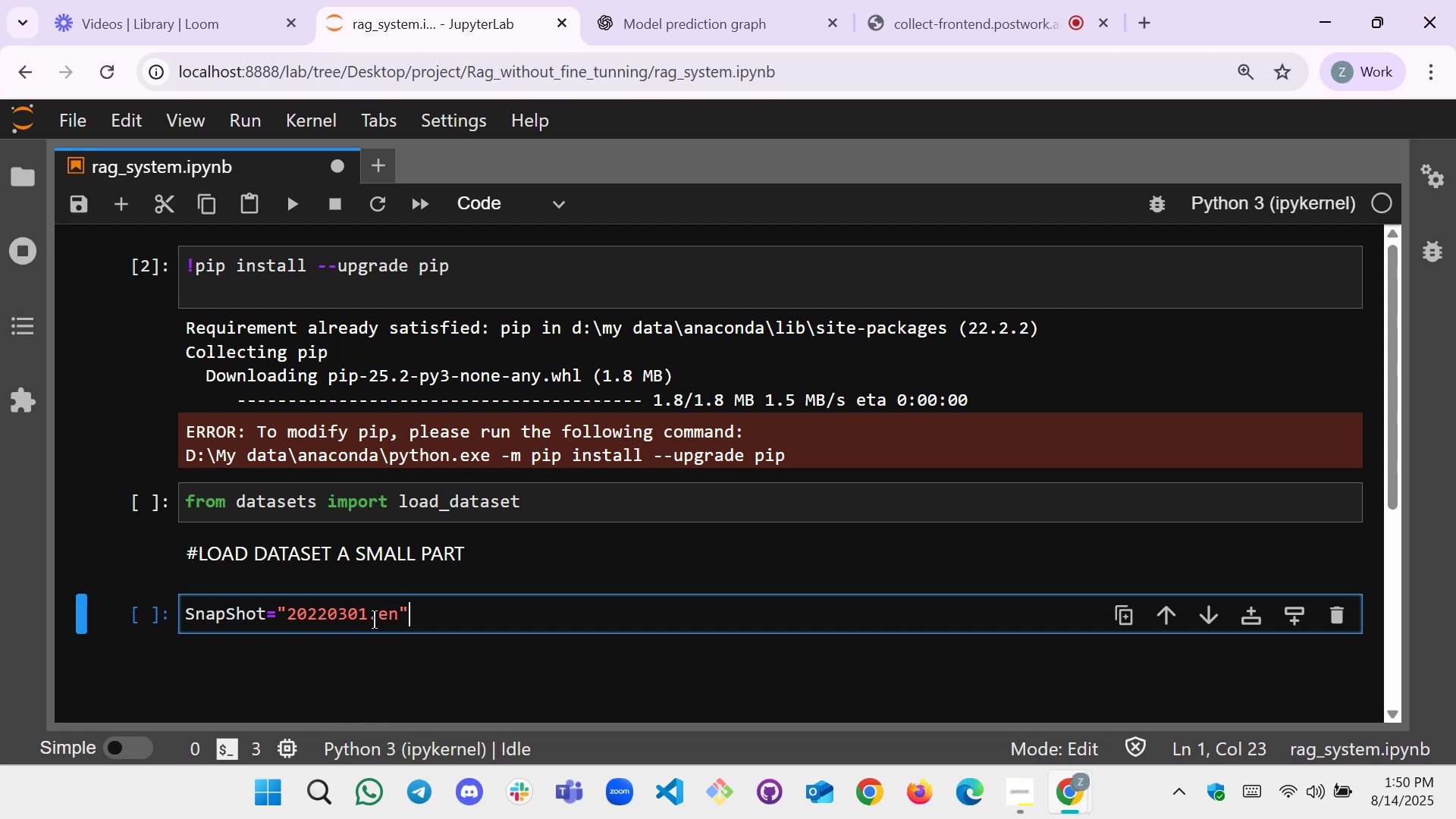 
key(Enter)
 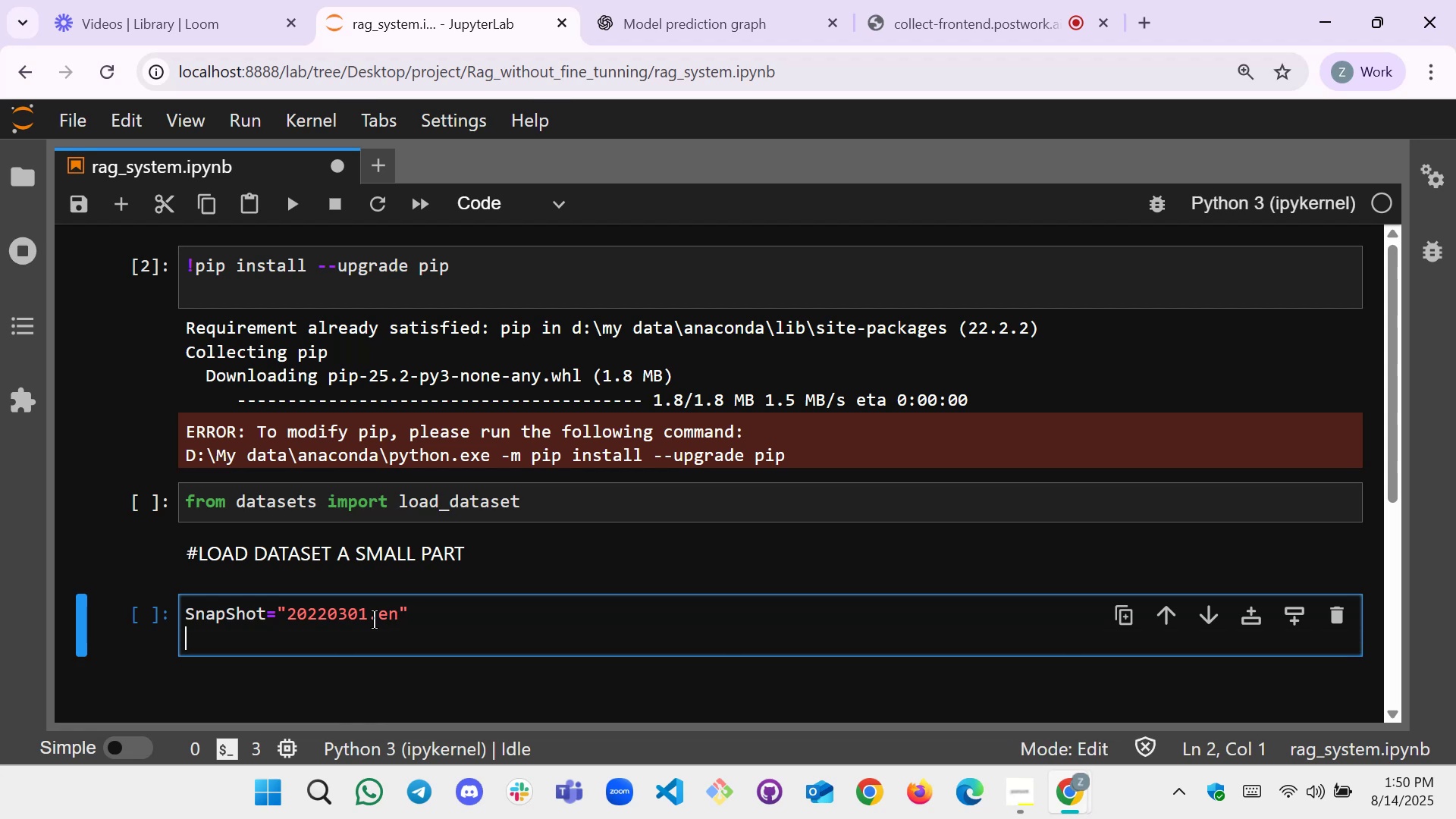 
key(Enter)
 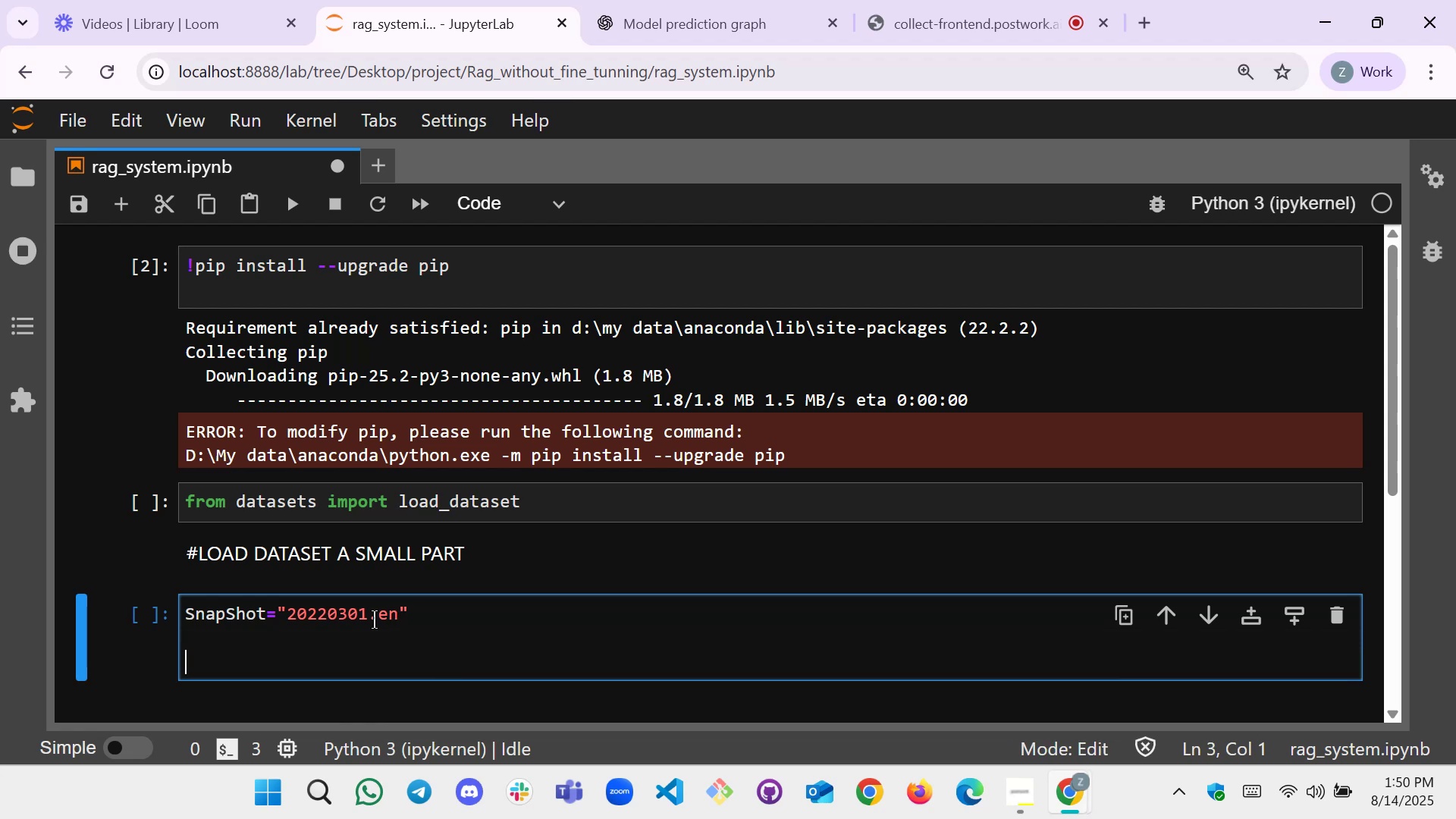 
key(Backspace)
type(load_s)
key(Backspace)
type(dataset))
key(Backspace)
type(())
 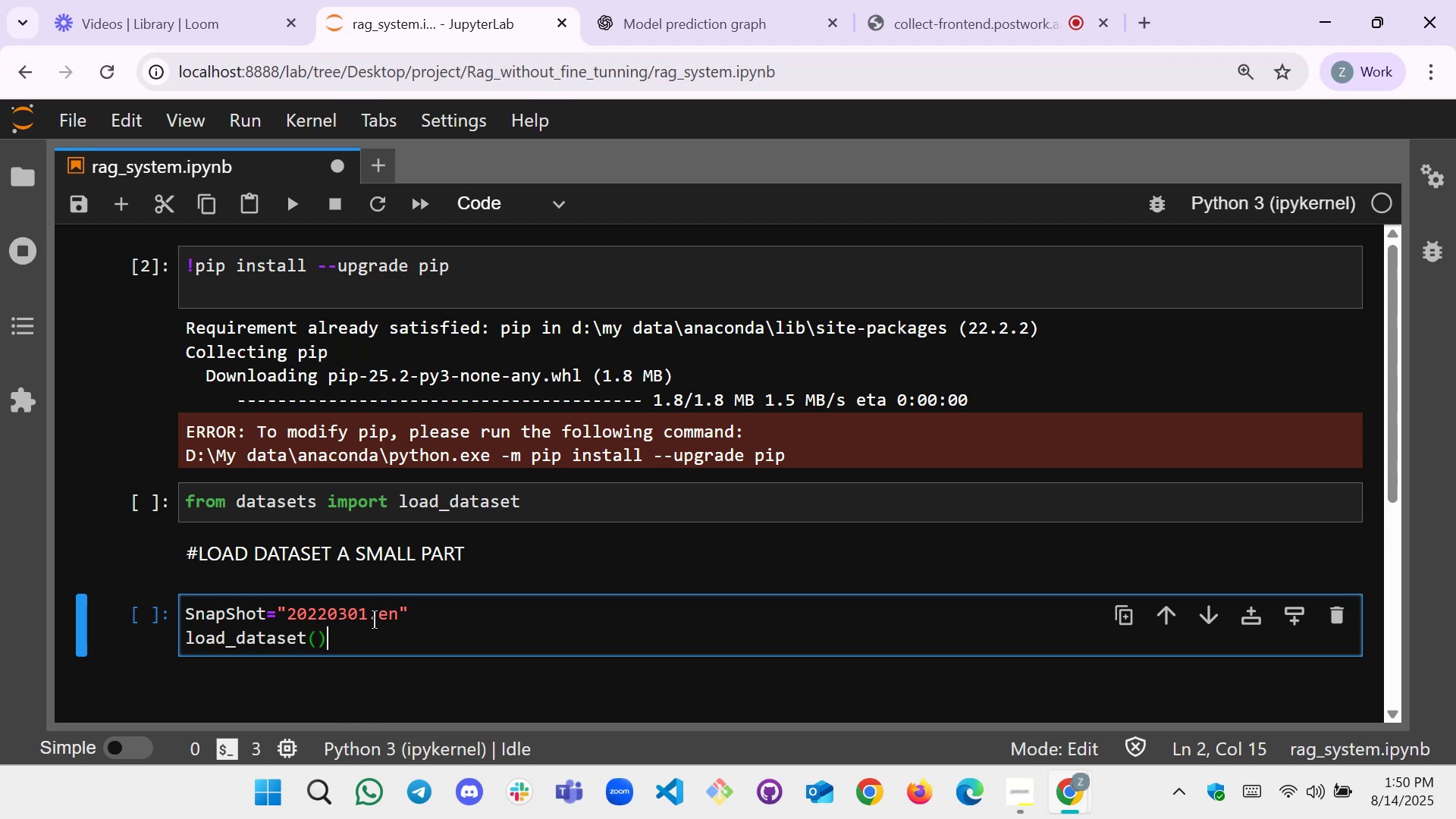 
key(ArrowLeft)
 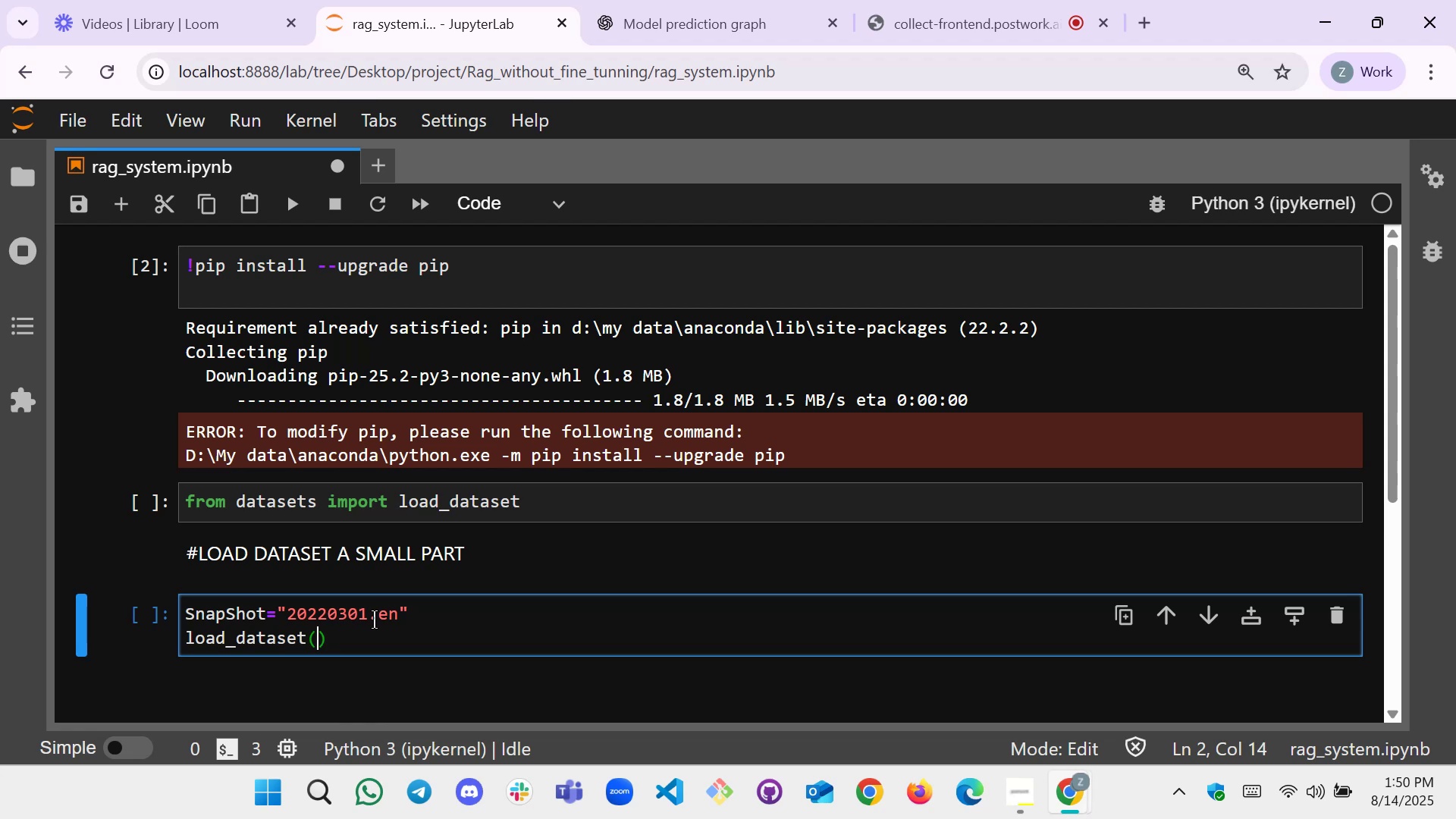 
type("wikipedia)
 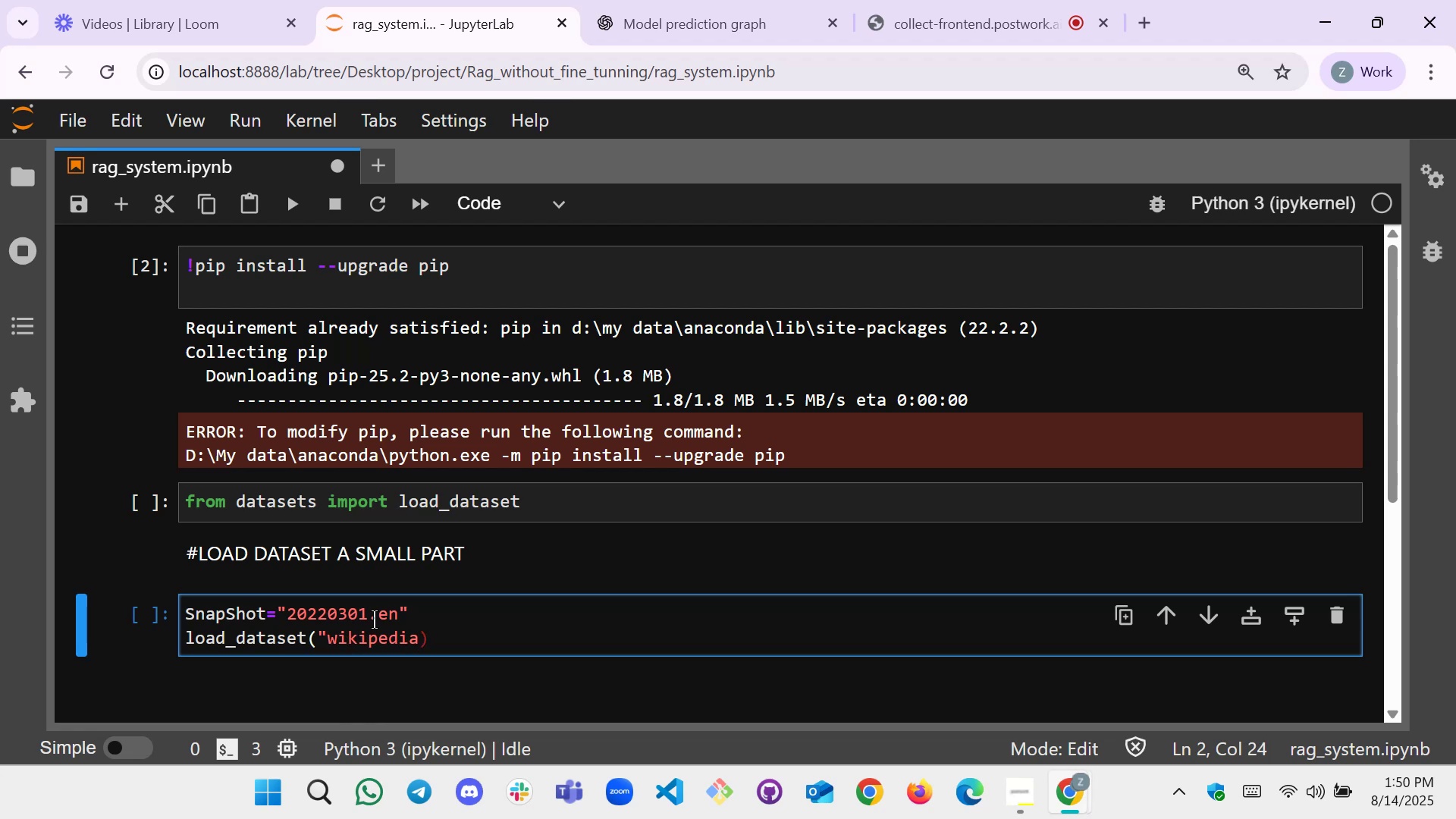 
key(ArrowRight)
 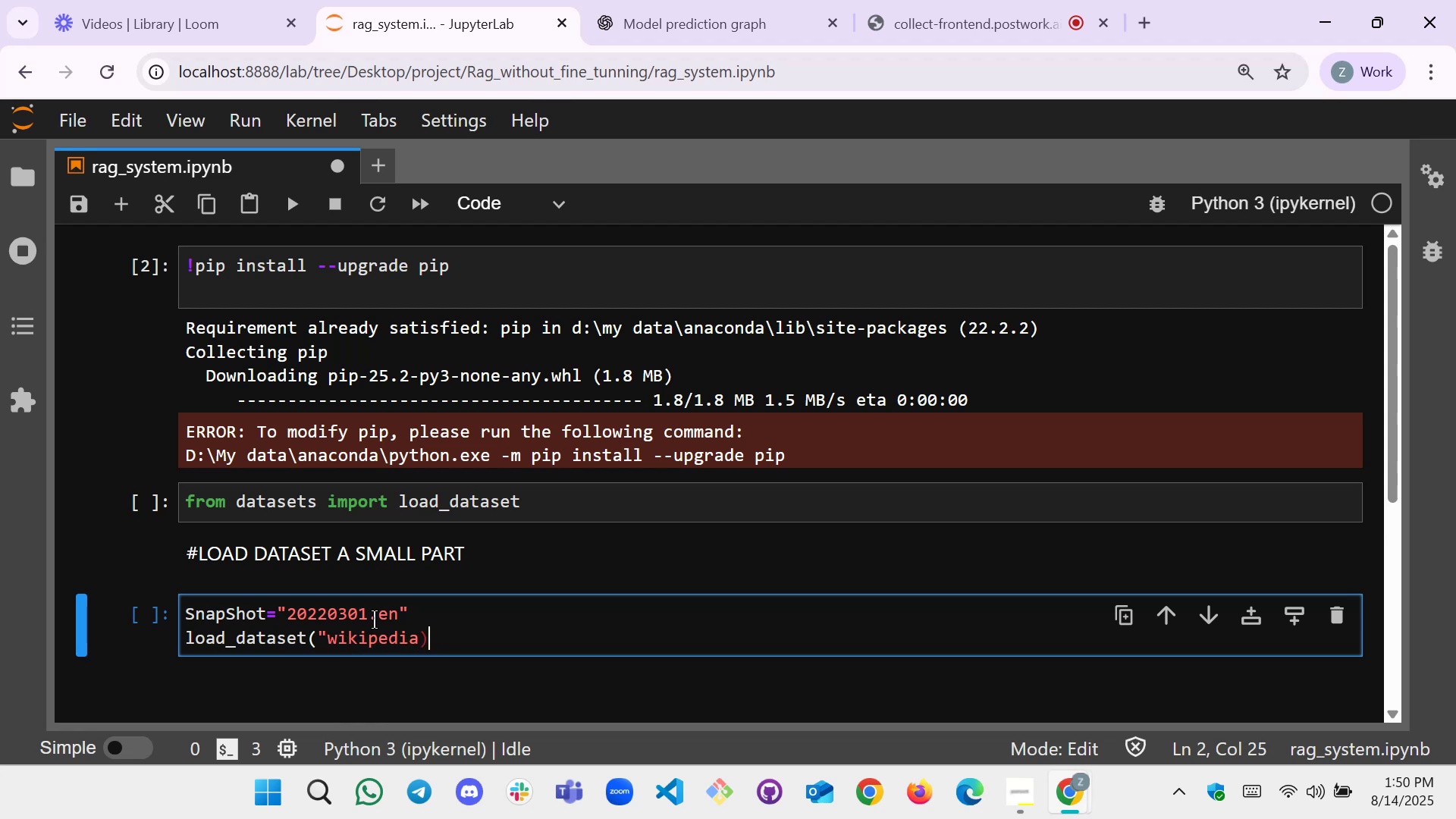 
key(ArrowLeft)
 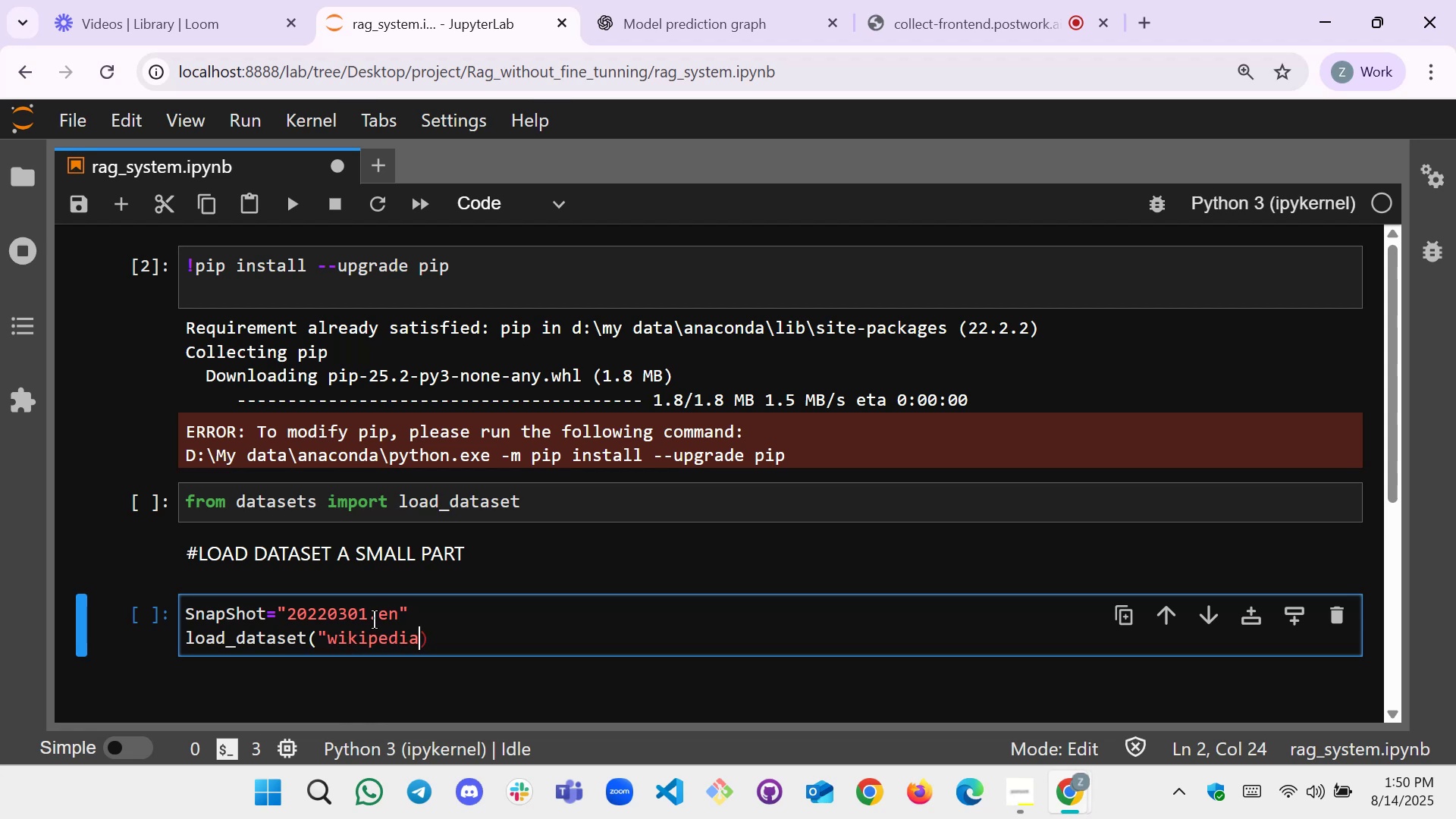 
key(Shift+Quote)
 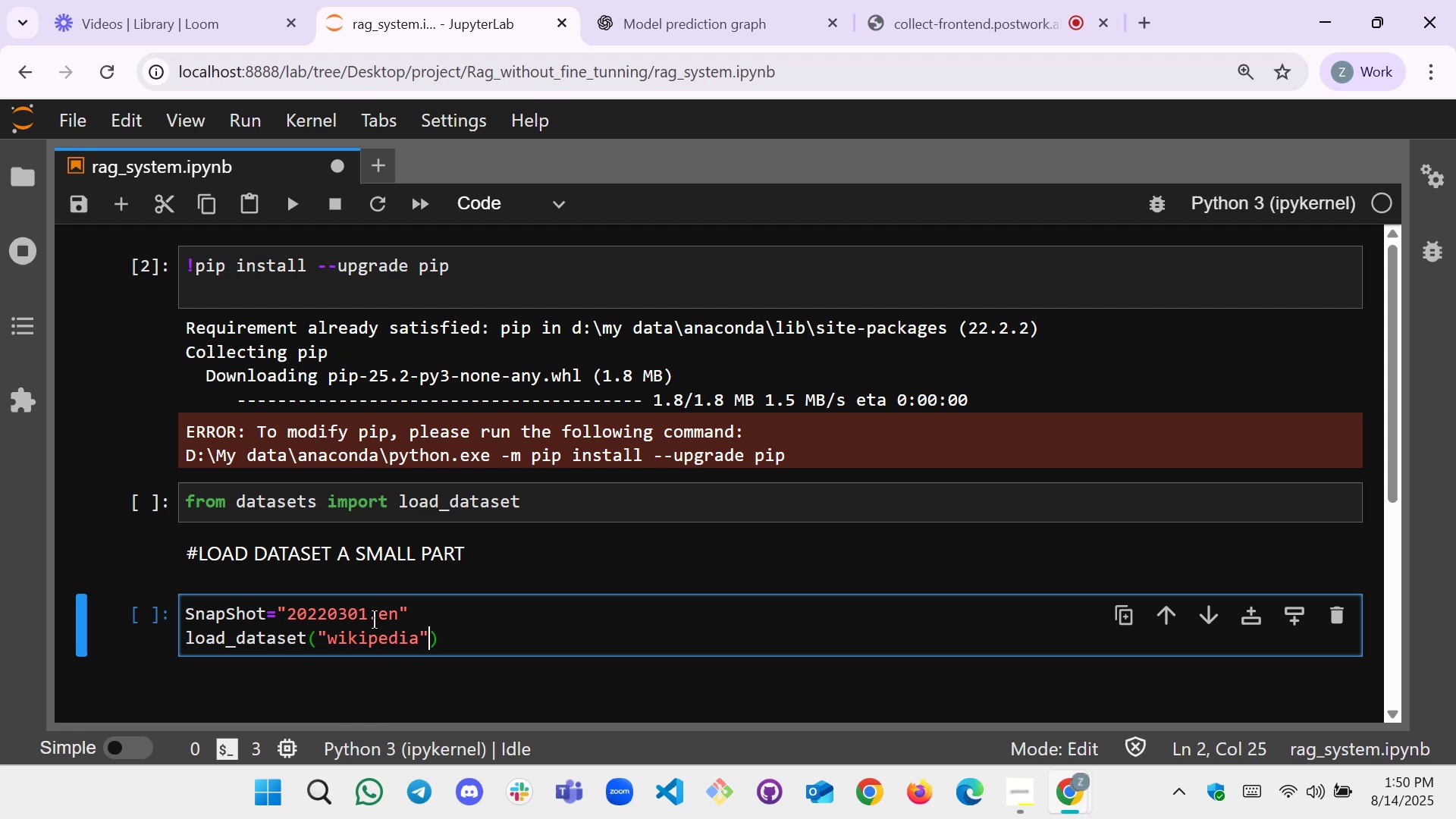 
key(ArrowRight)
 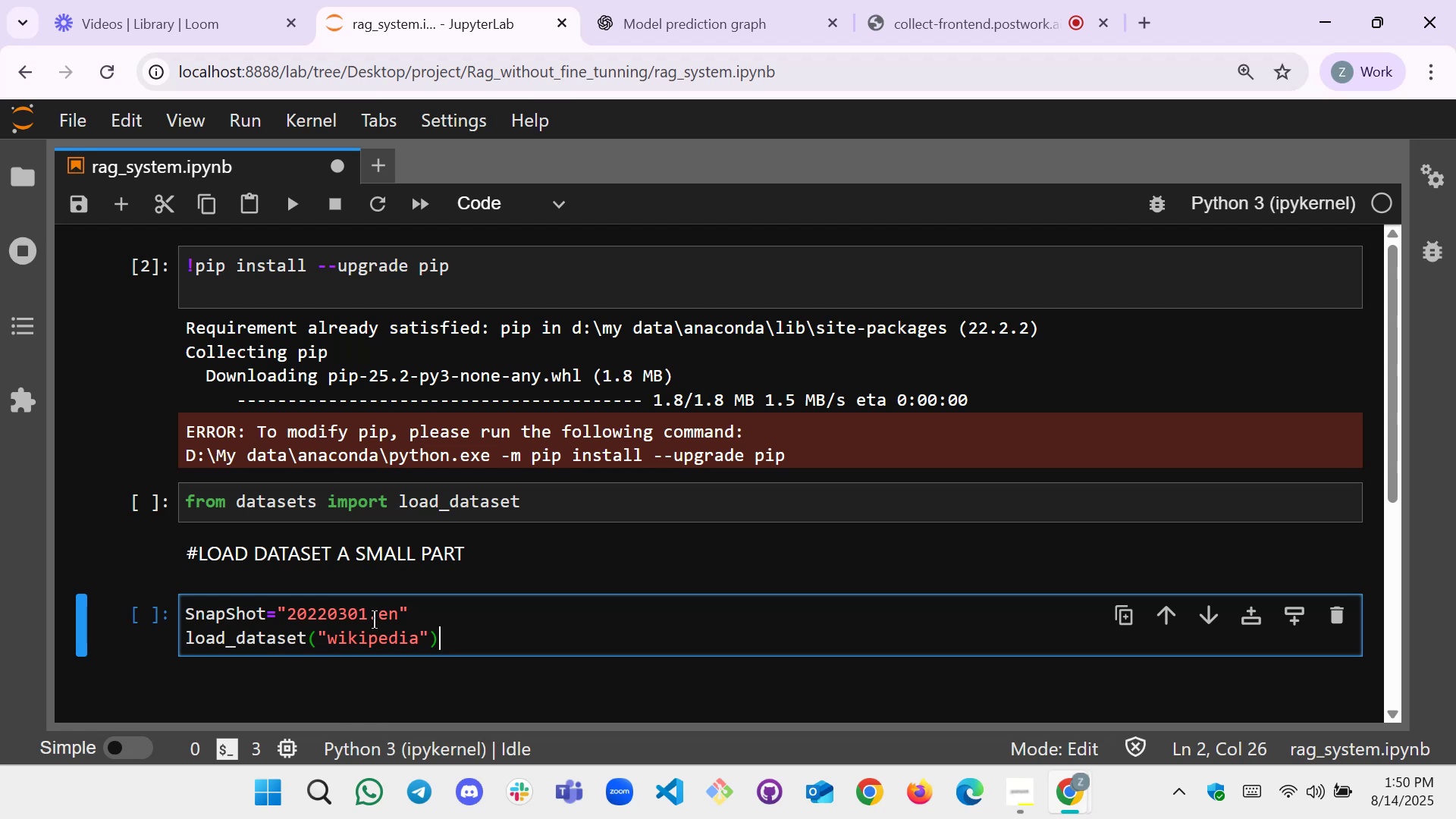 
key(ArrowLeft)
 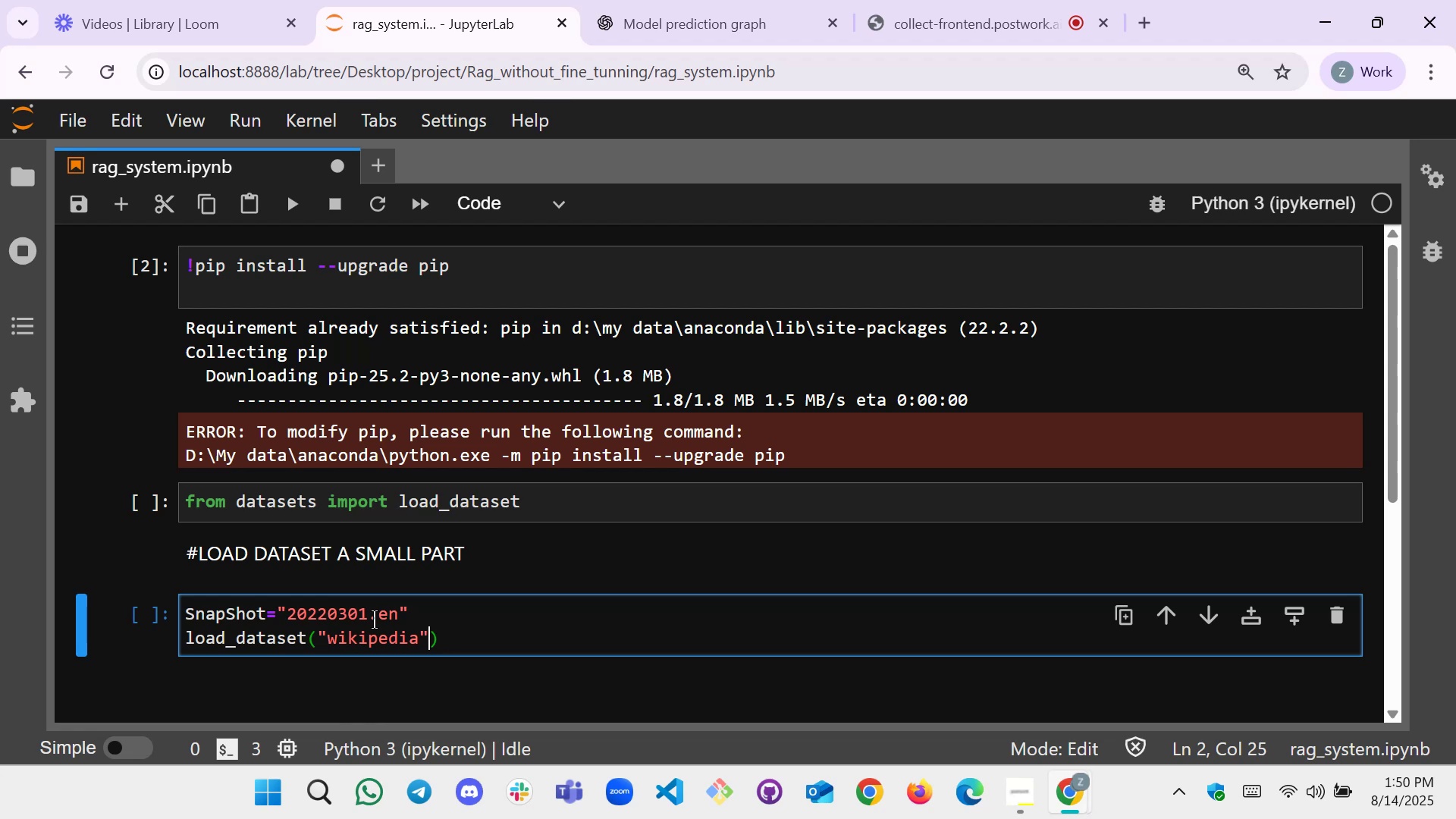 
type(,S)
key(Backspace)
type(Snap)
key(Tab)
type(,split=:)
key(Backspace)
type("")
 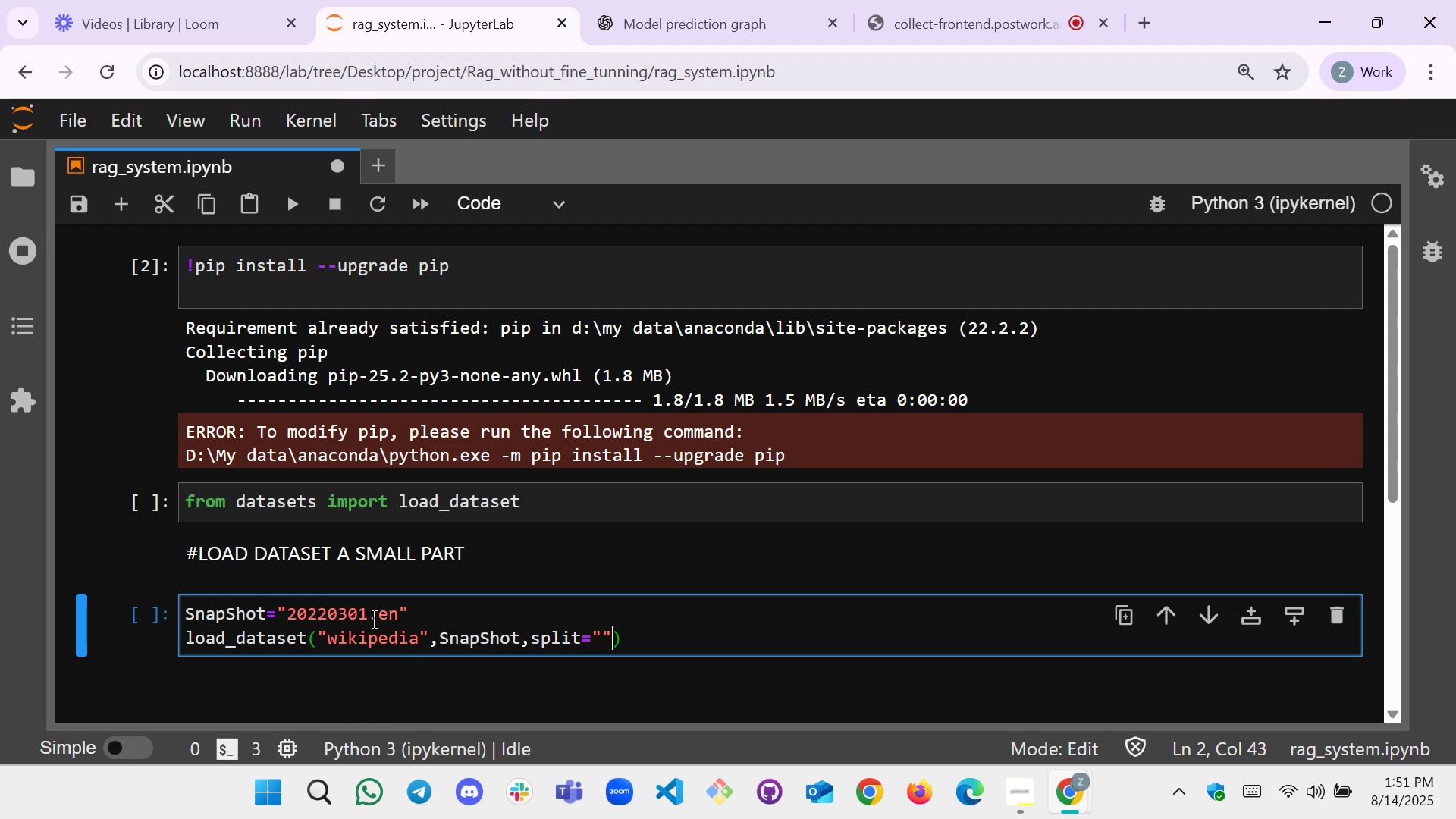 
key(ArrowLeft)
 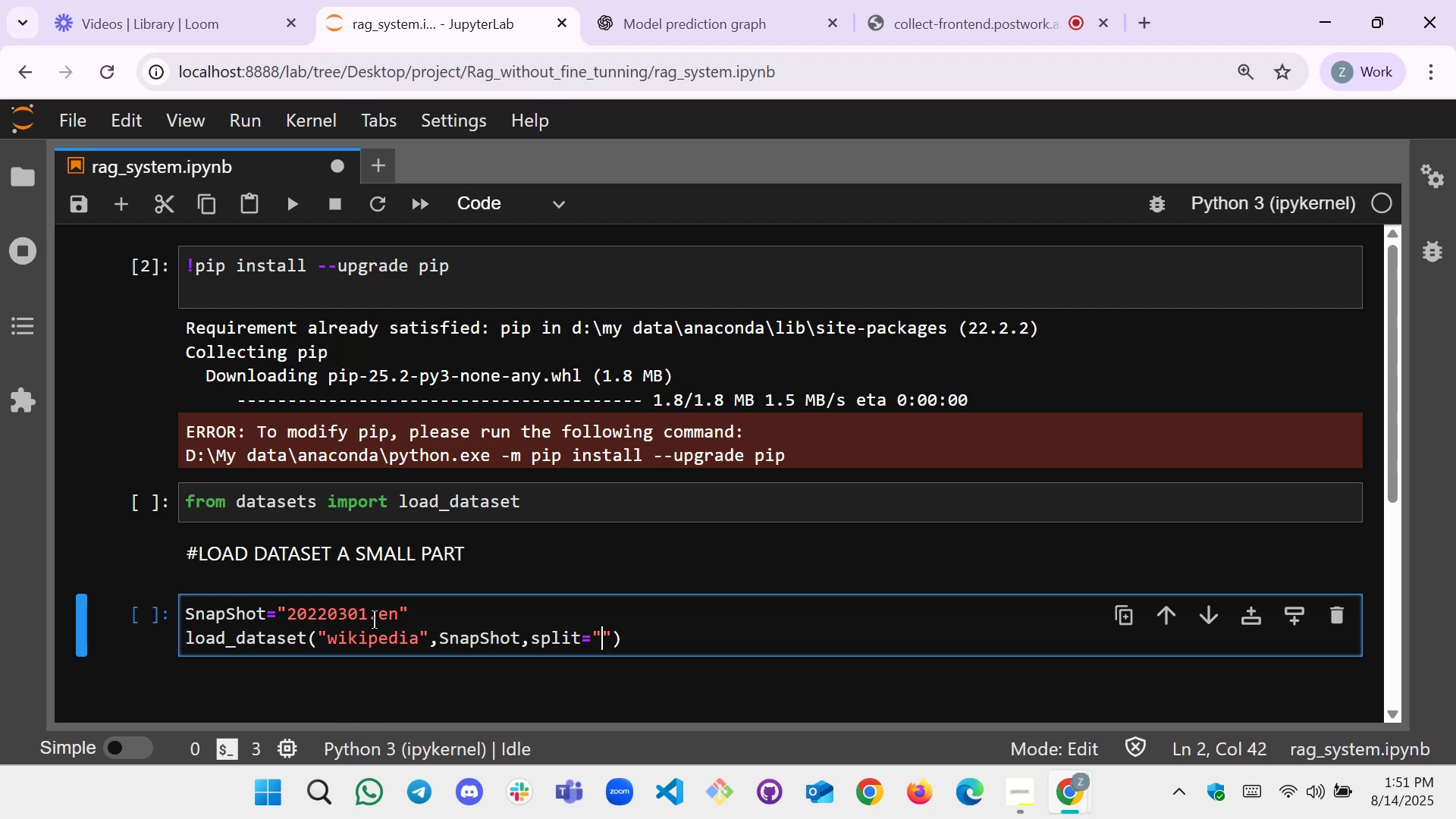 
type(train[])
 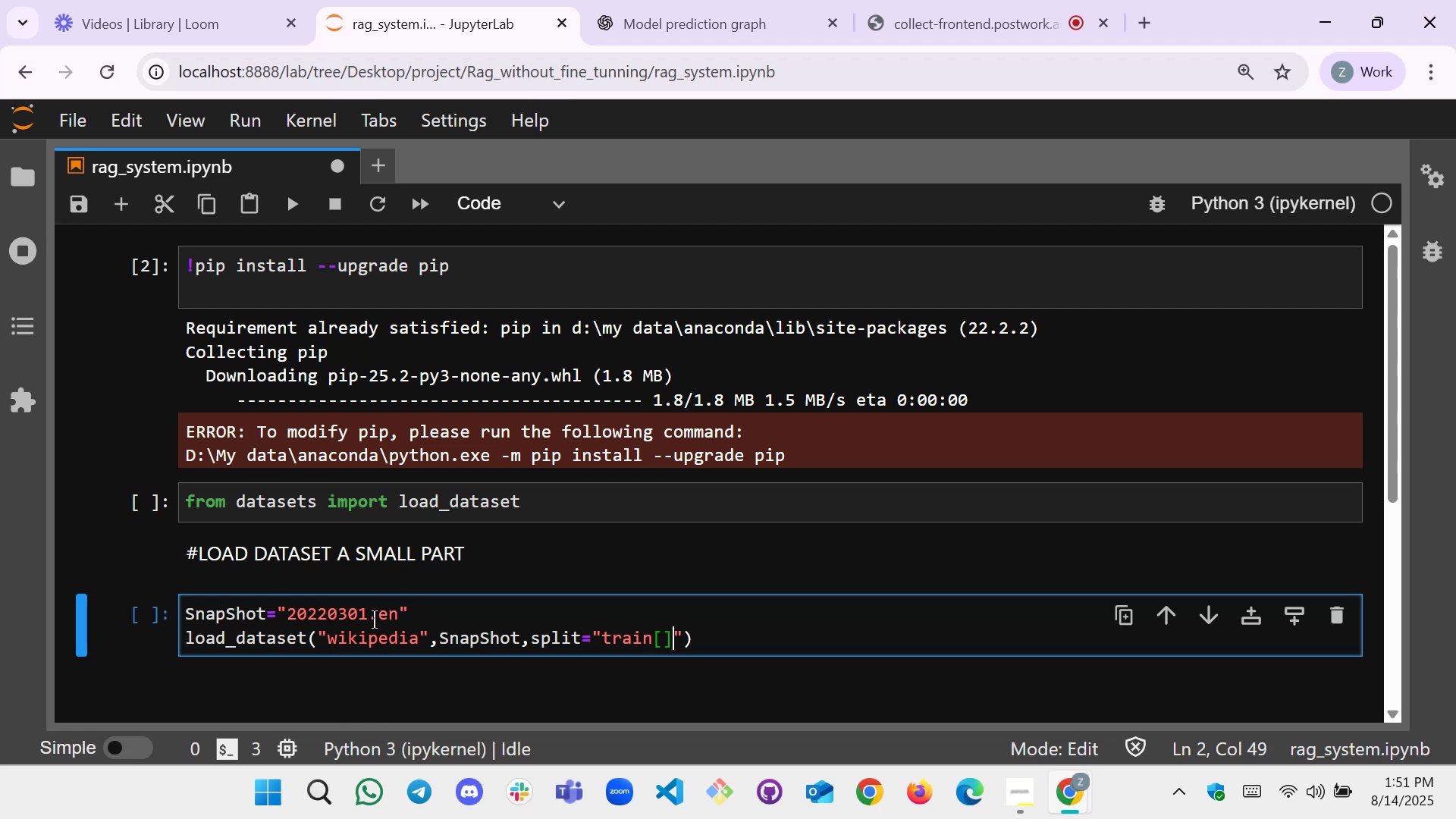 
key(ArrowLeft)
 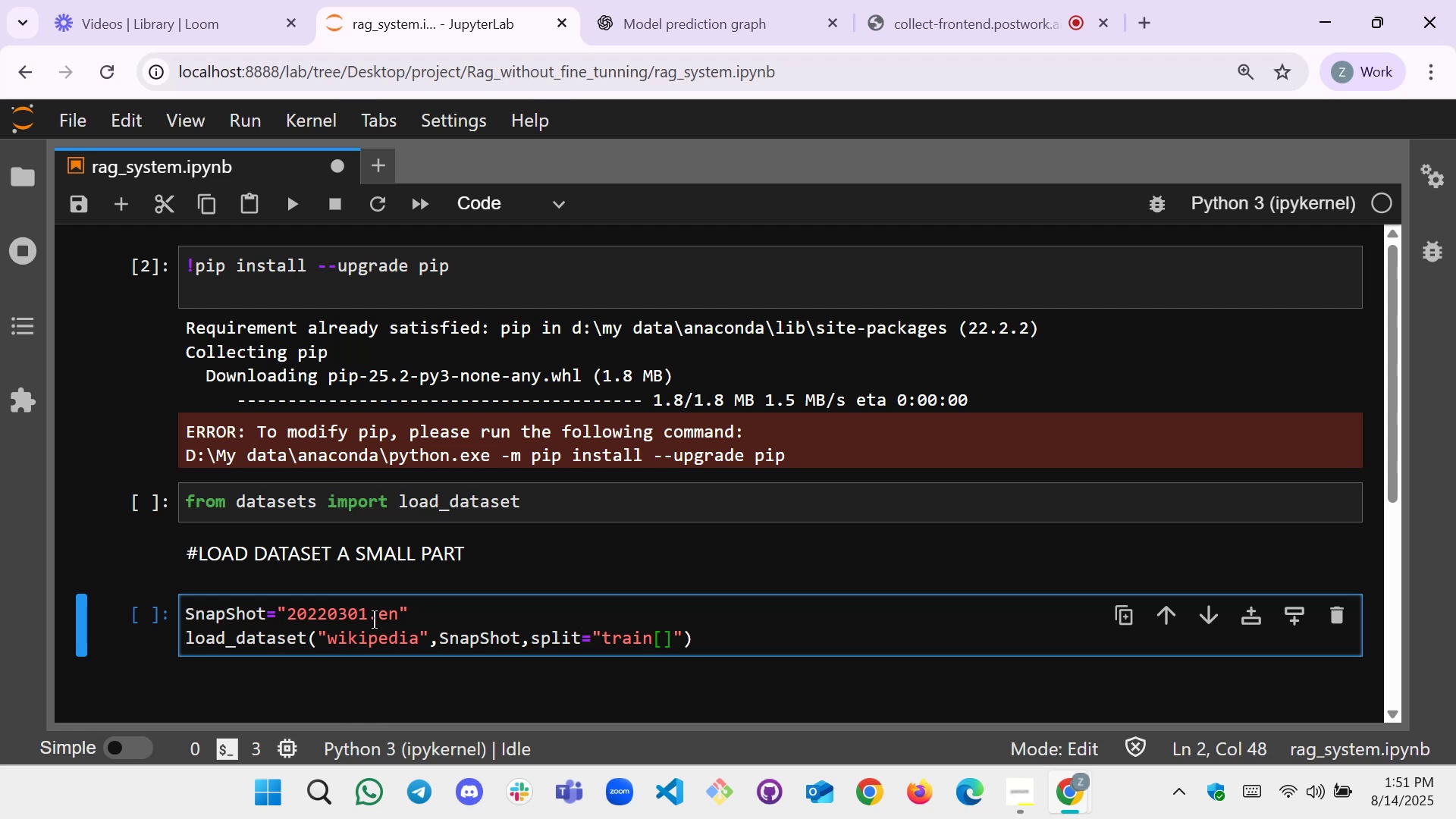 
key(Shift+Semicolon)
 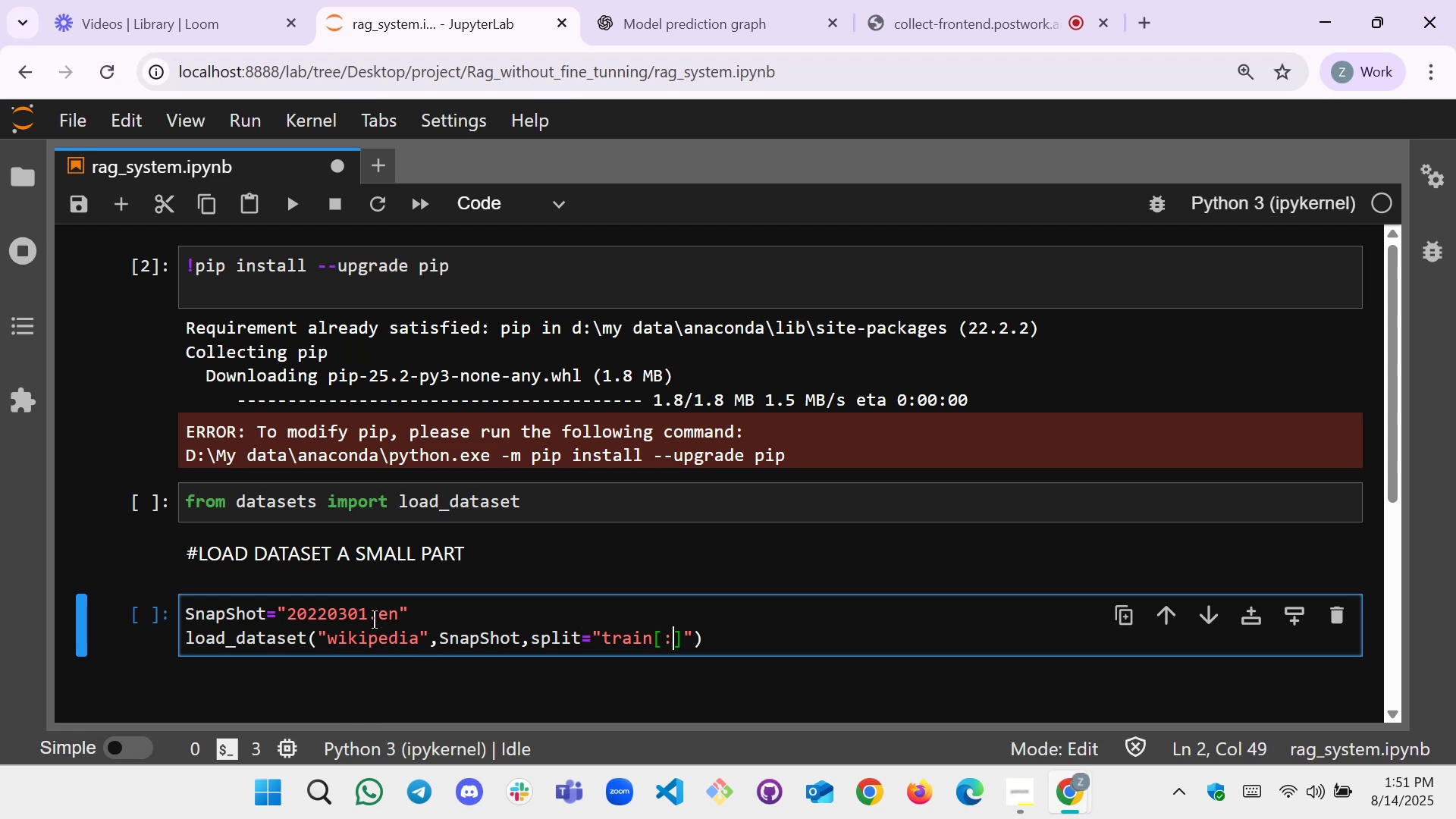 
key(1)
 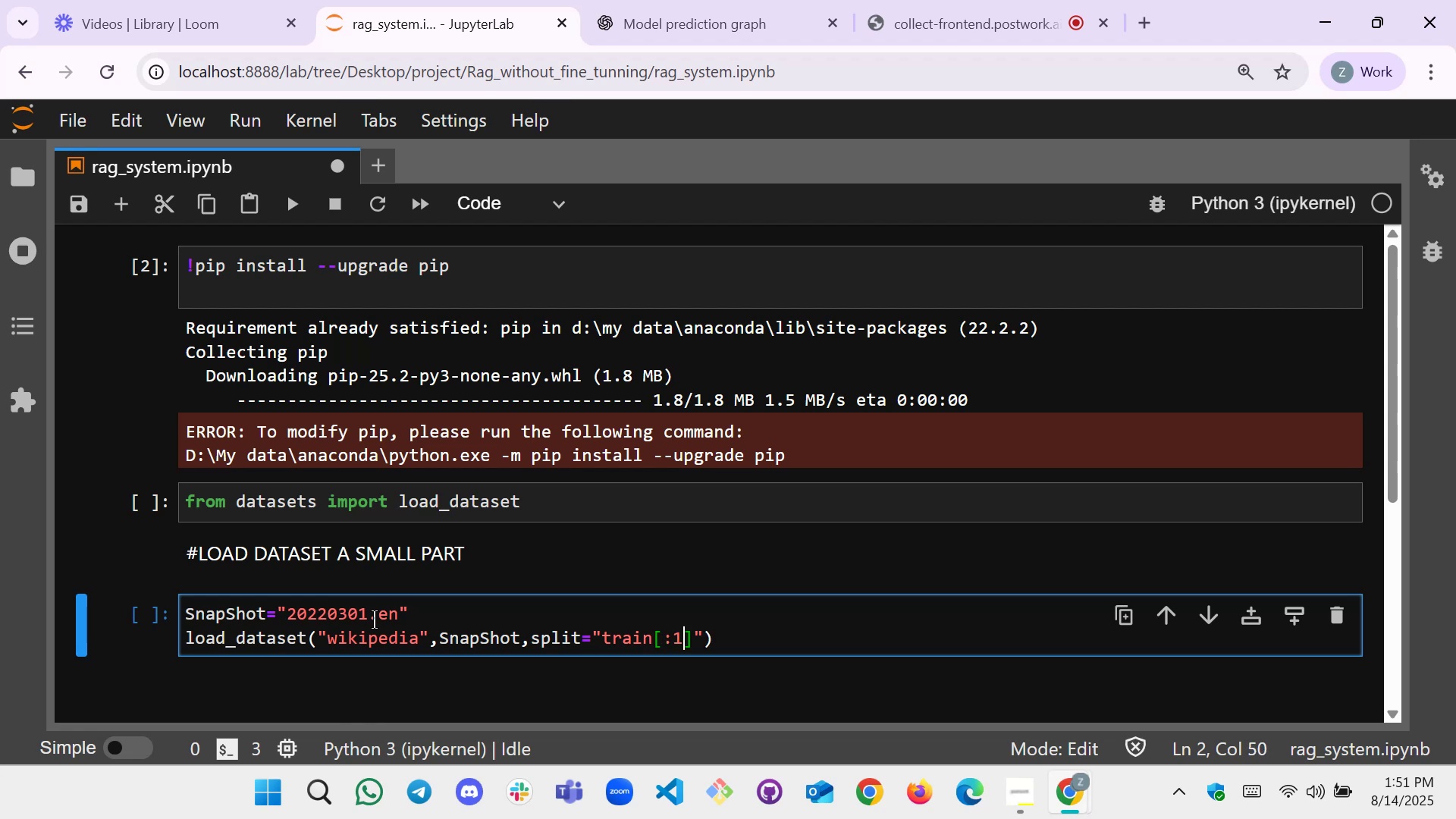 
key(Shift+Semicolon)
 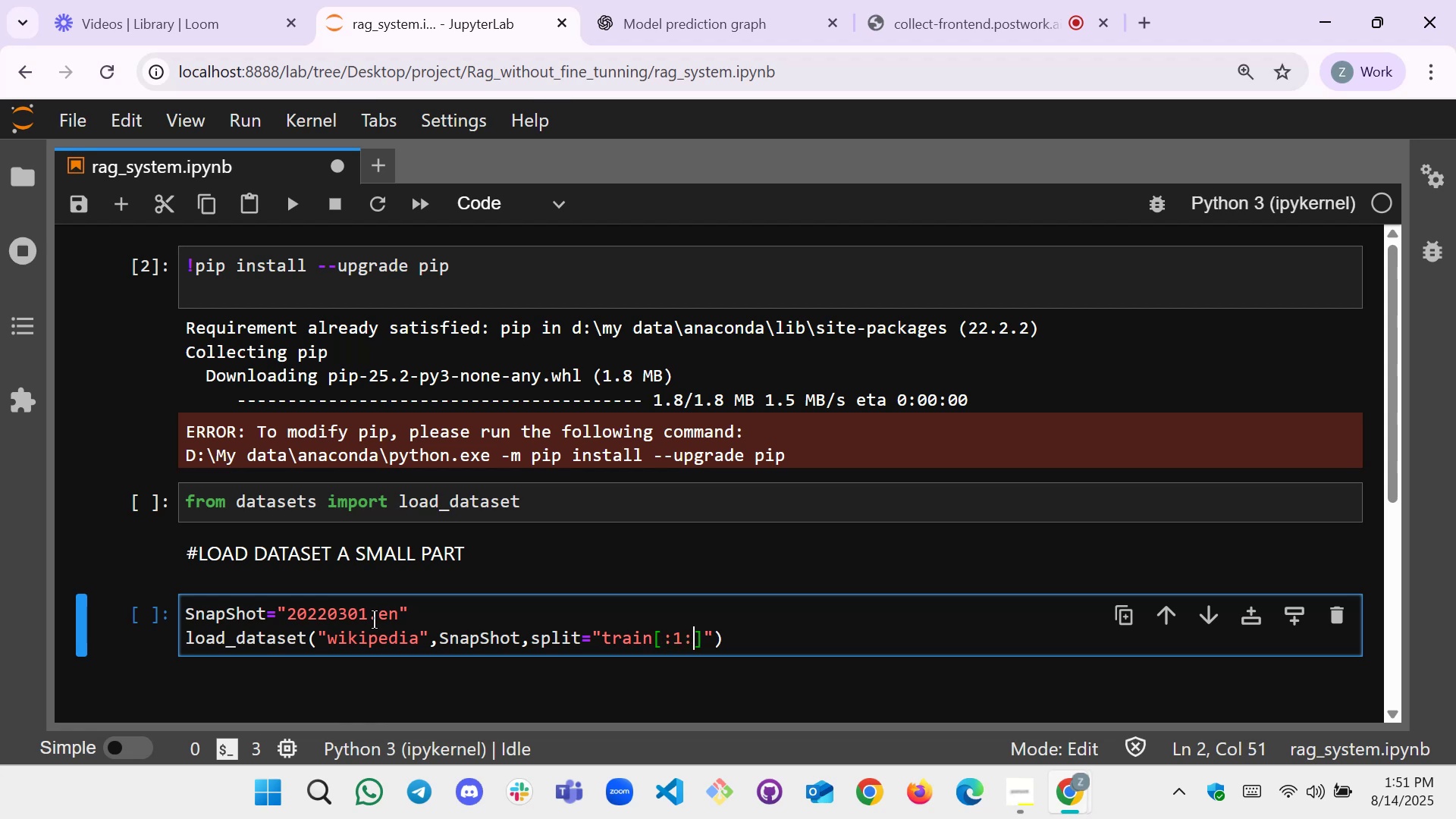 
key(Backspace)
 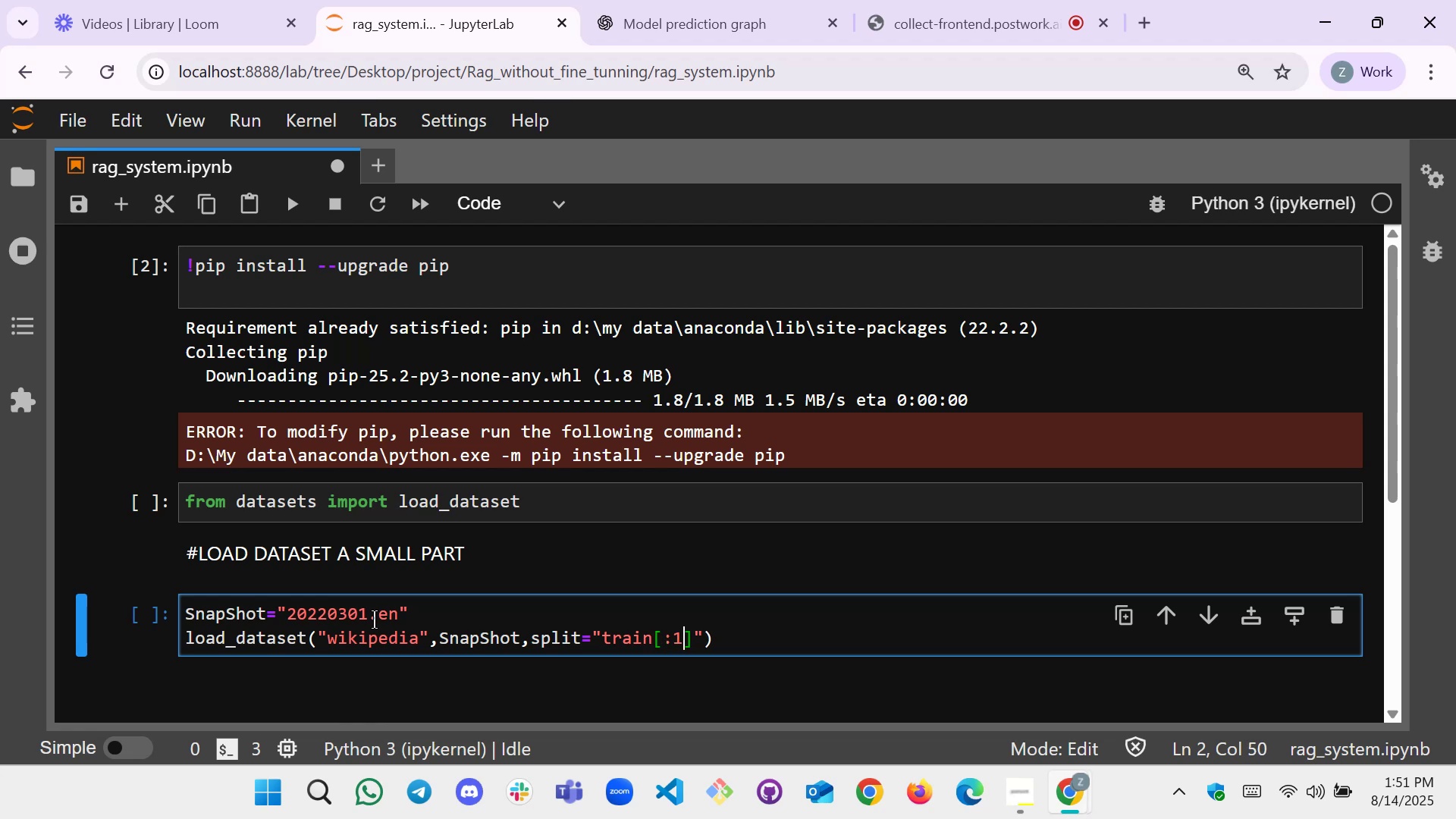 
key(Shift+5)
 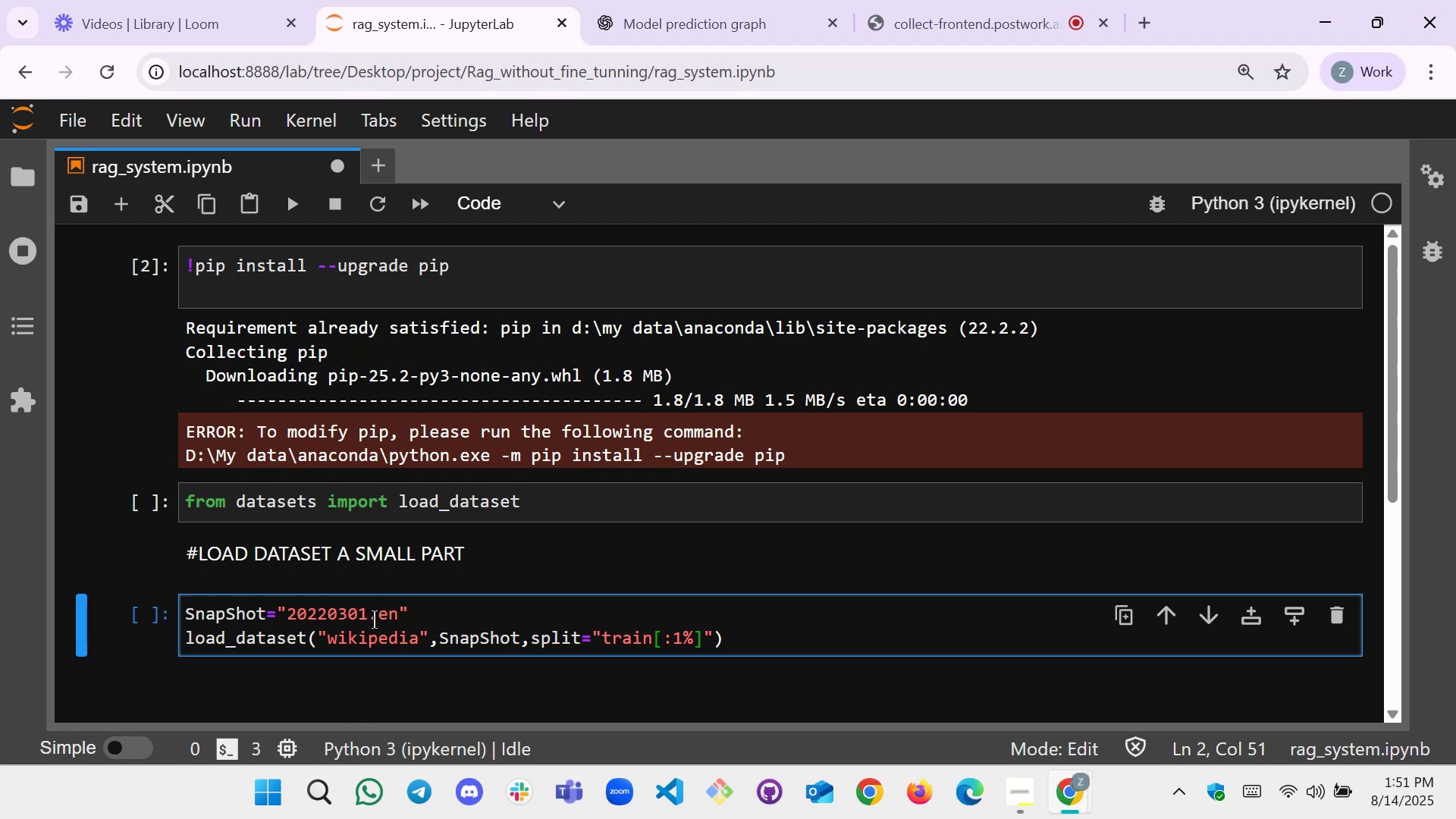 
key(ArrowRight)
 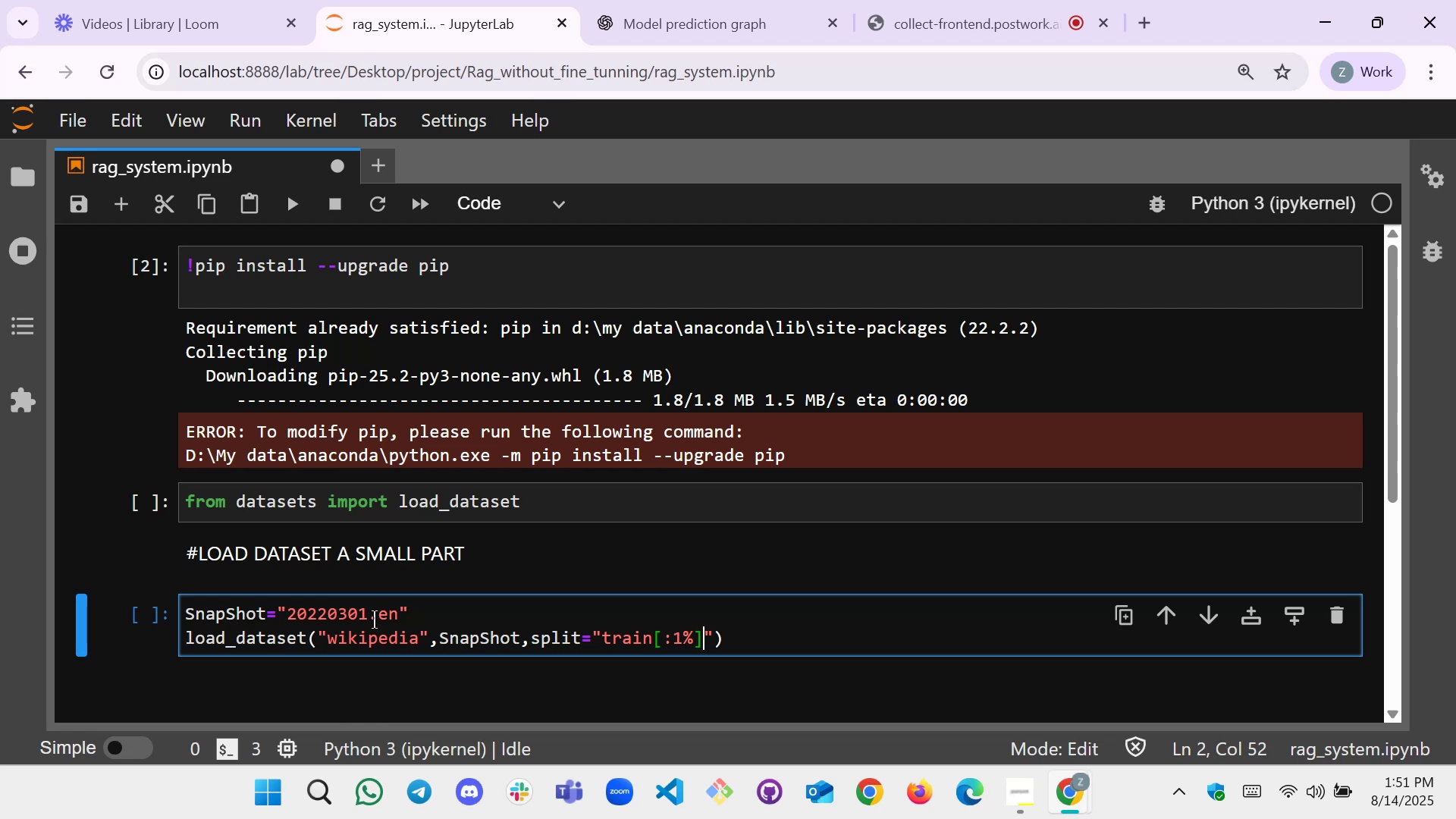 
key(ArrowRight)
 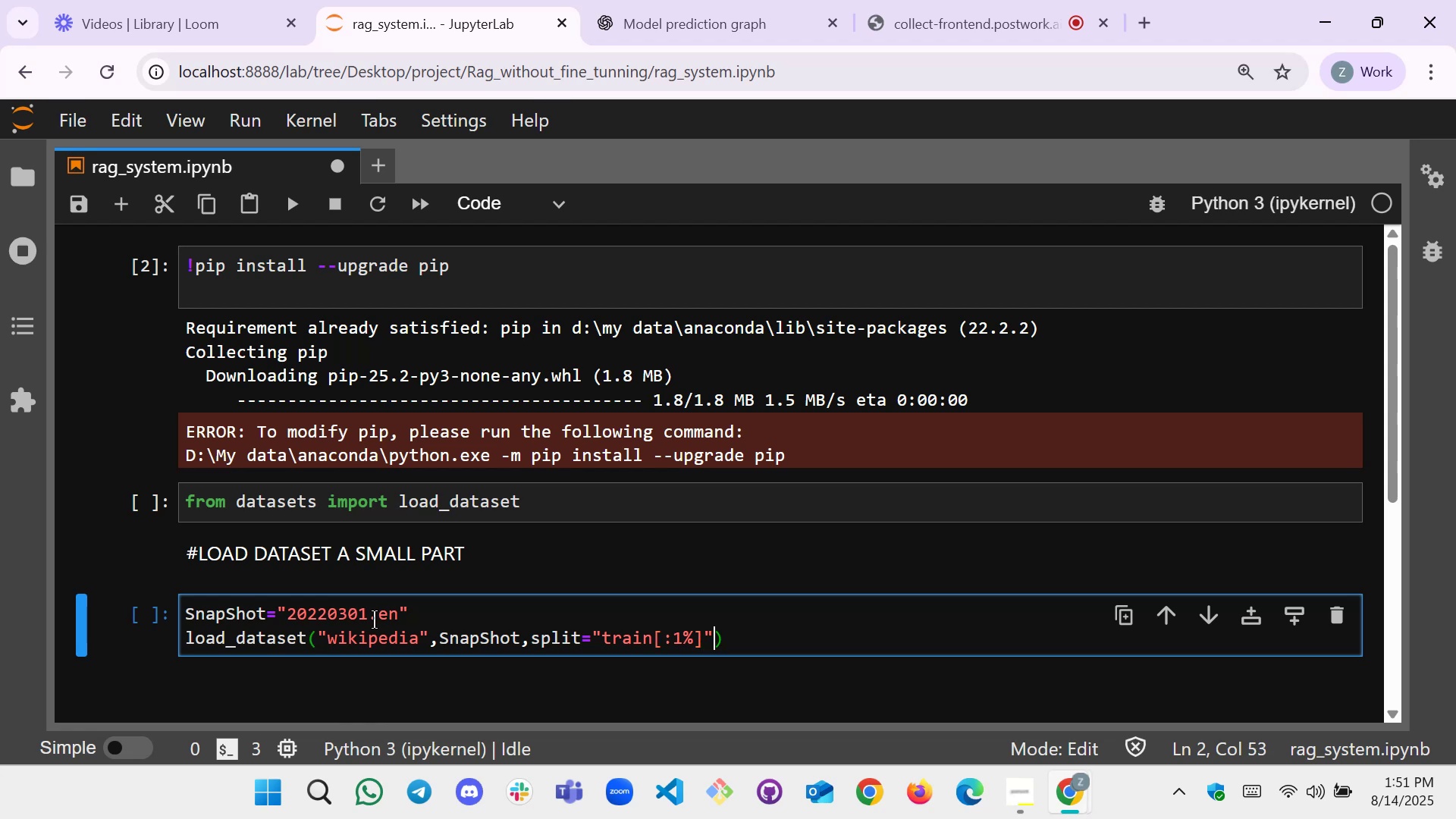 
key(ArrowRight)
 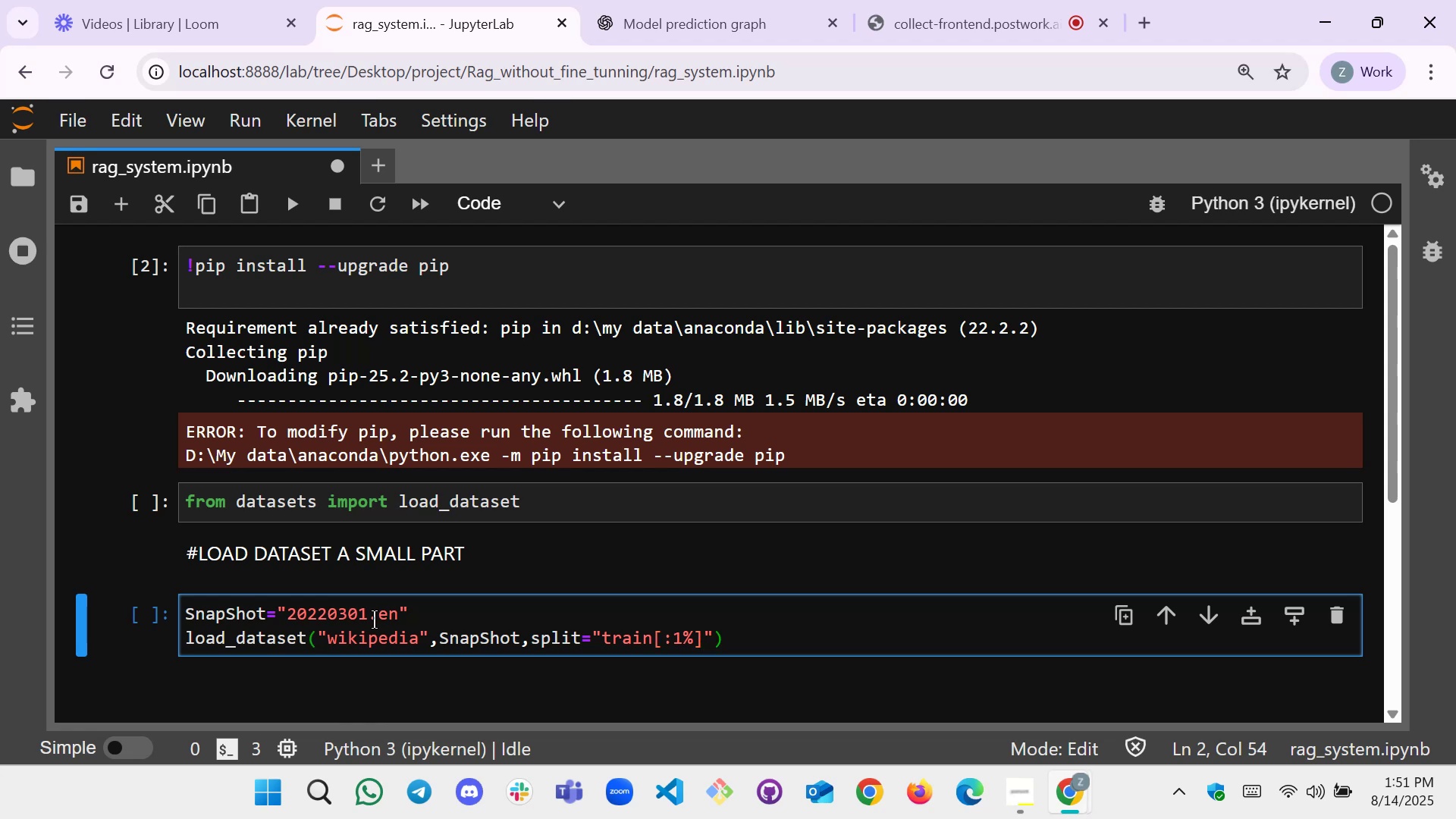 
key(BracketLeft)
 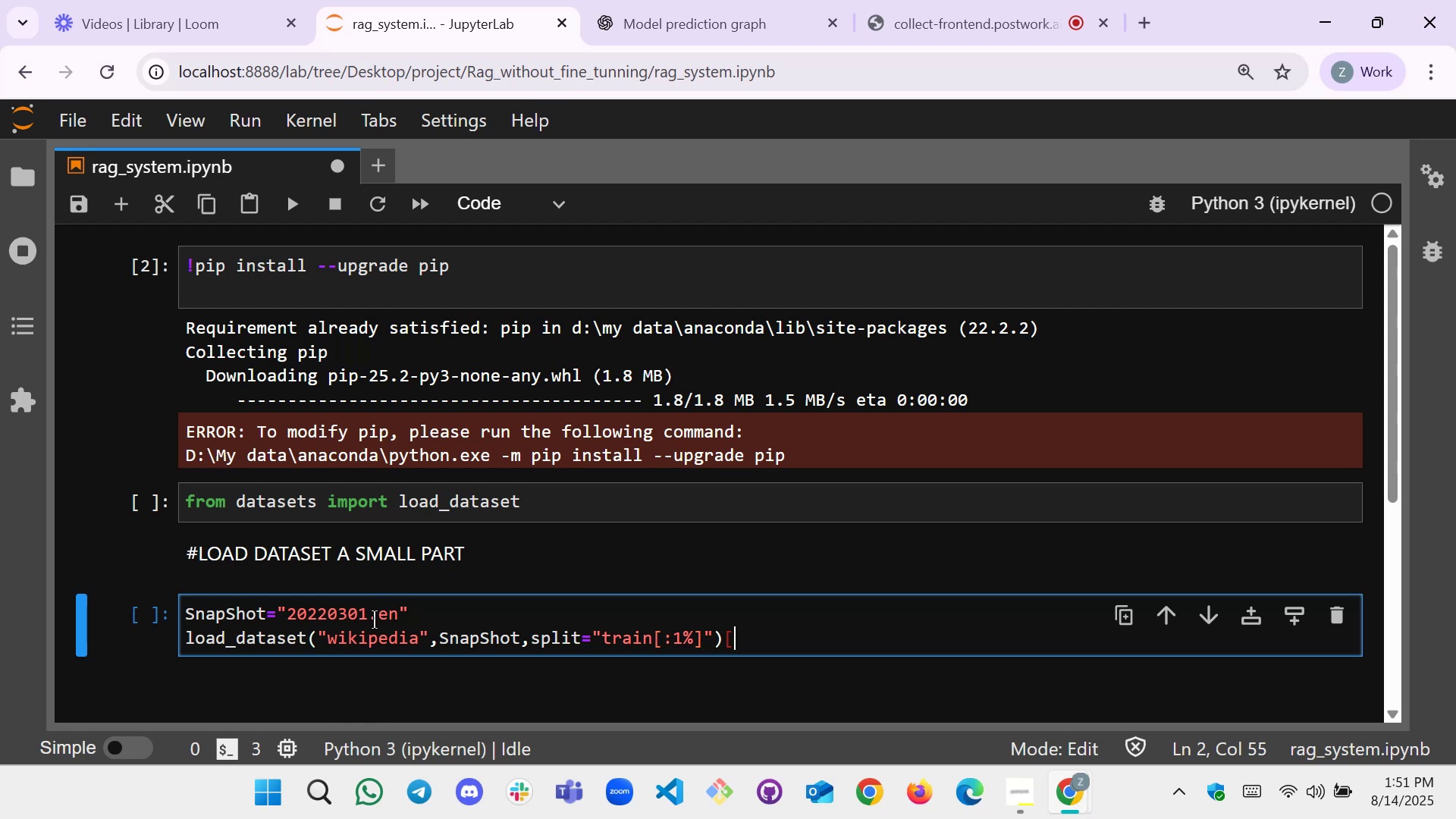 
key(BracketRight)
 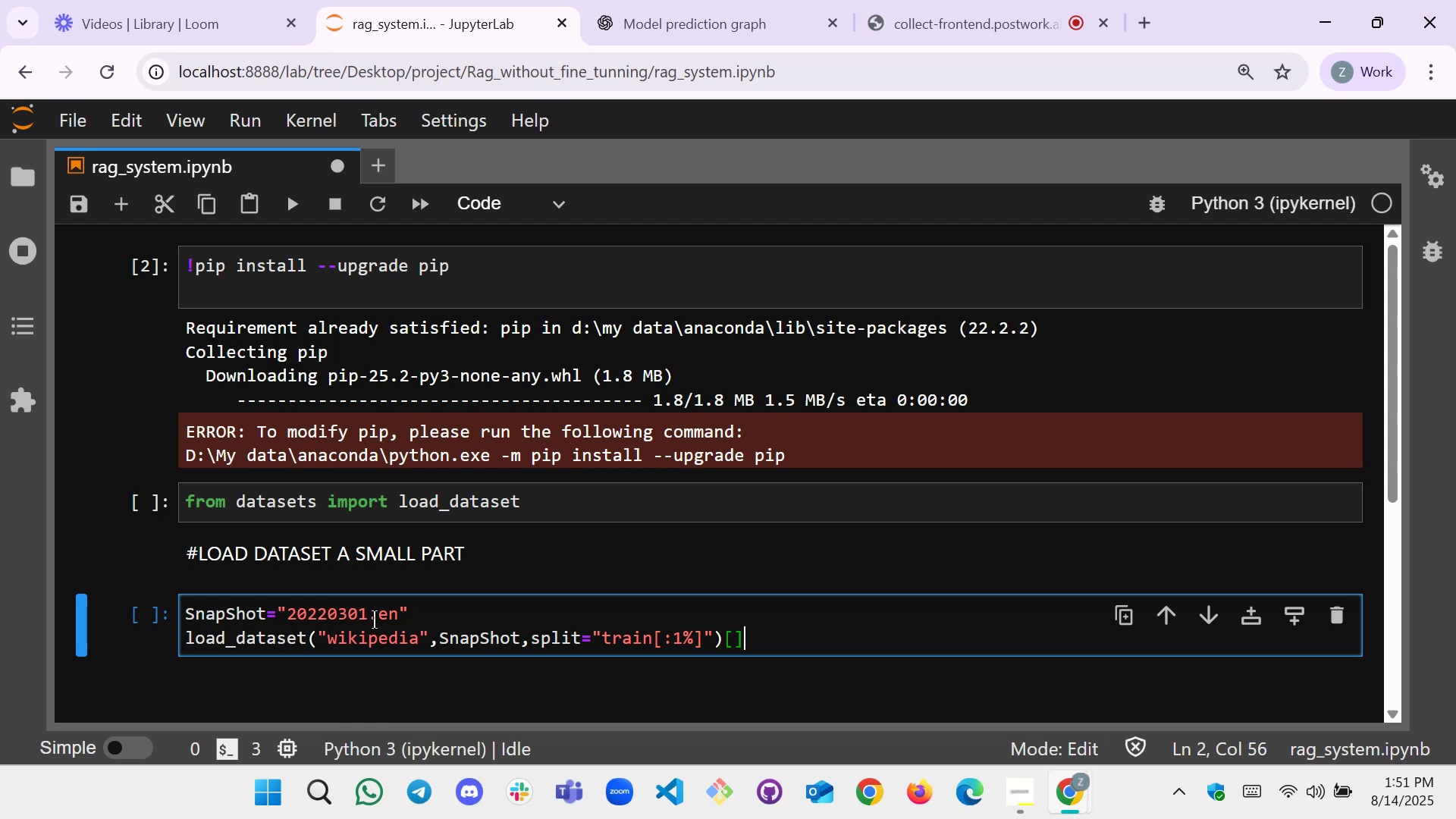 
key(ArrowLeft)
 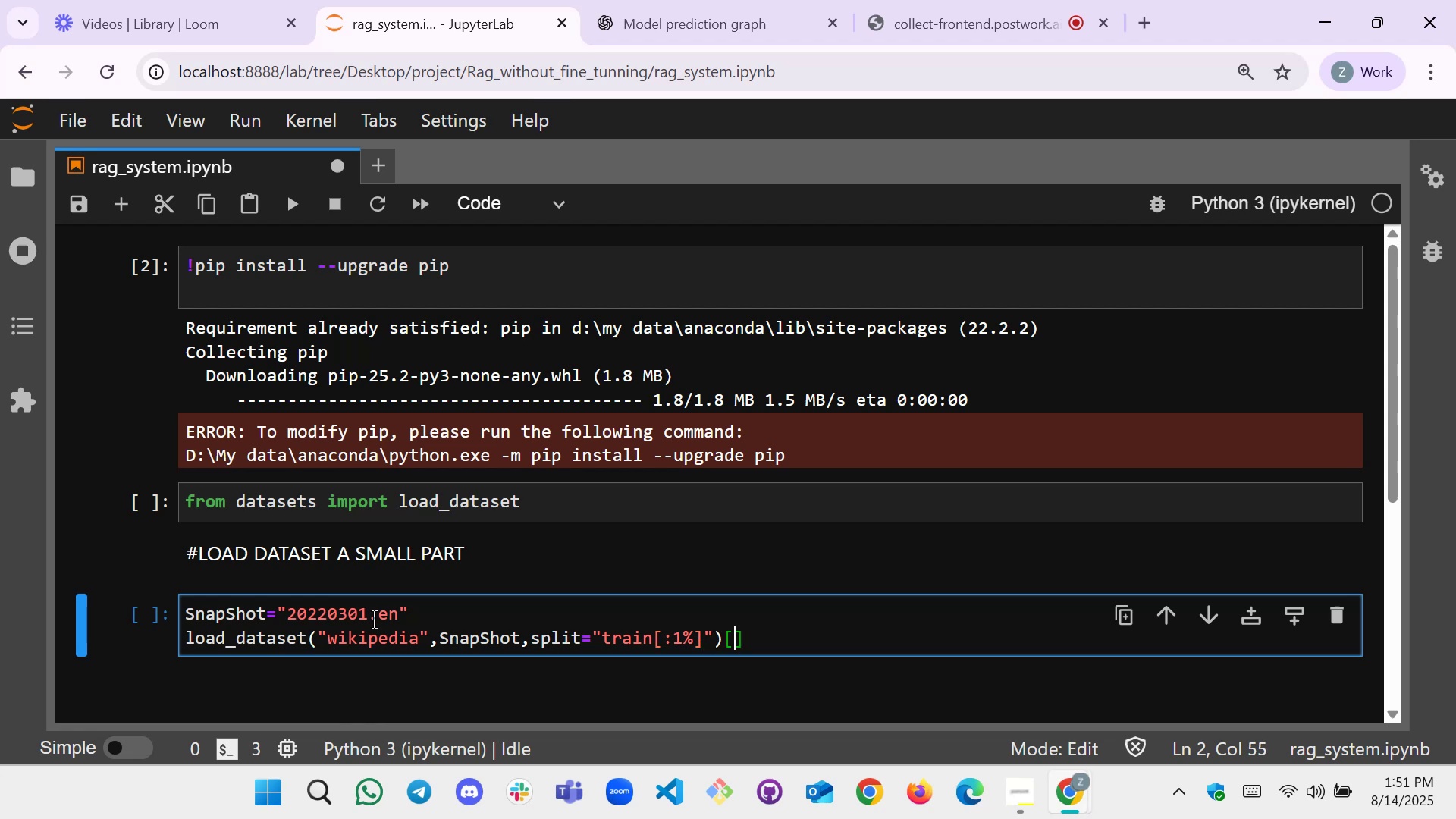 
key(Shift+Quote)
 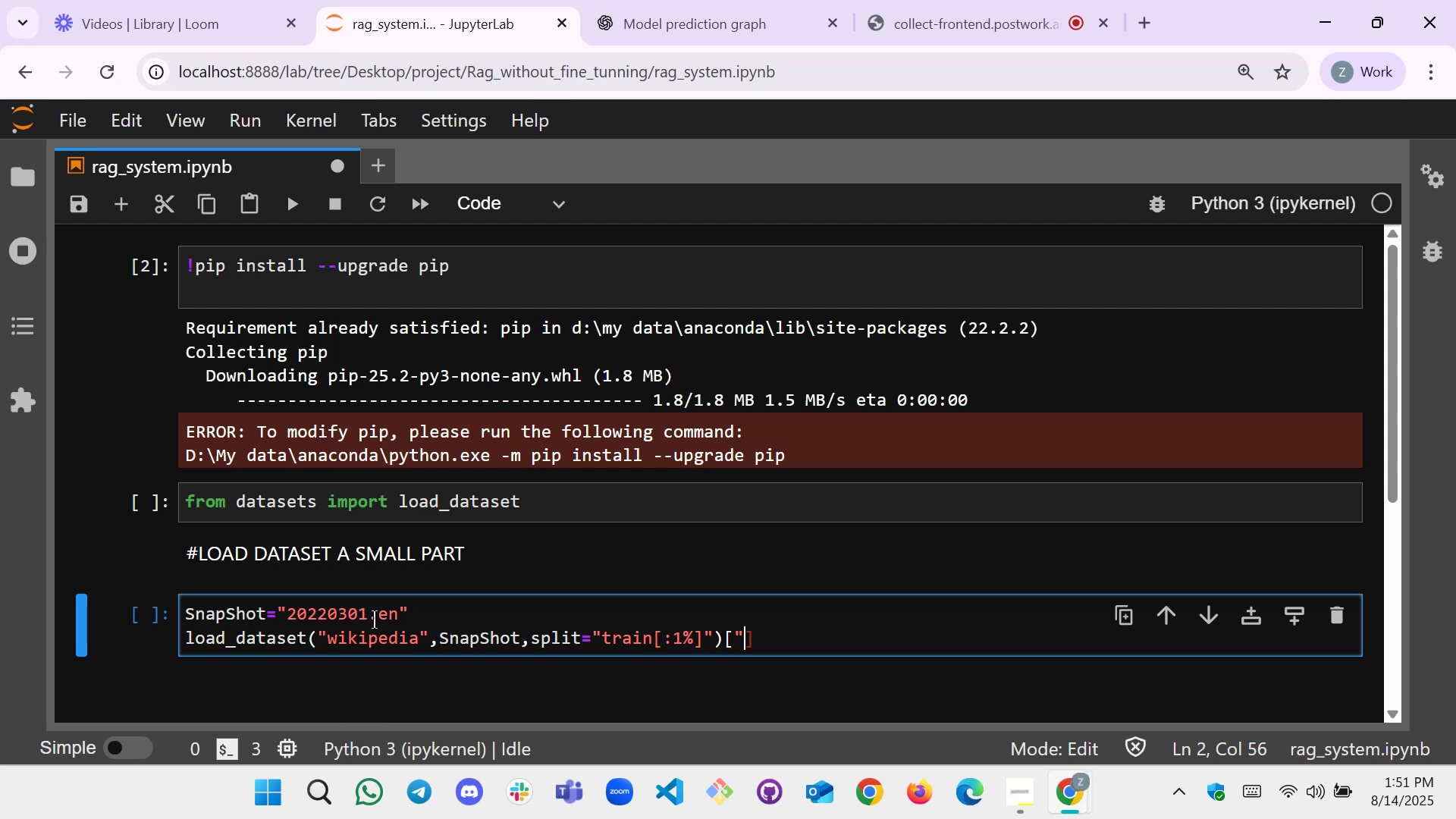 
key(Shift+Quote)
 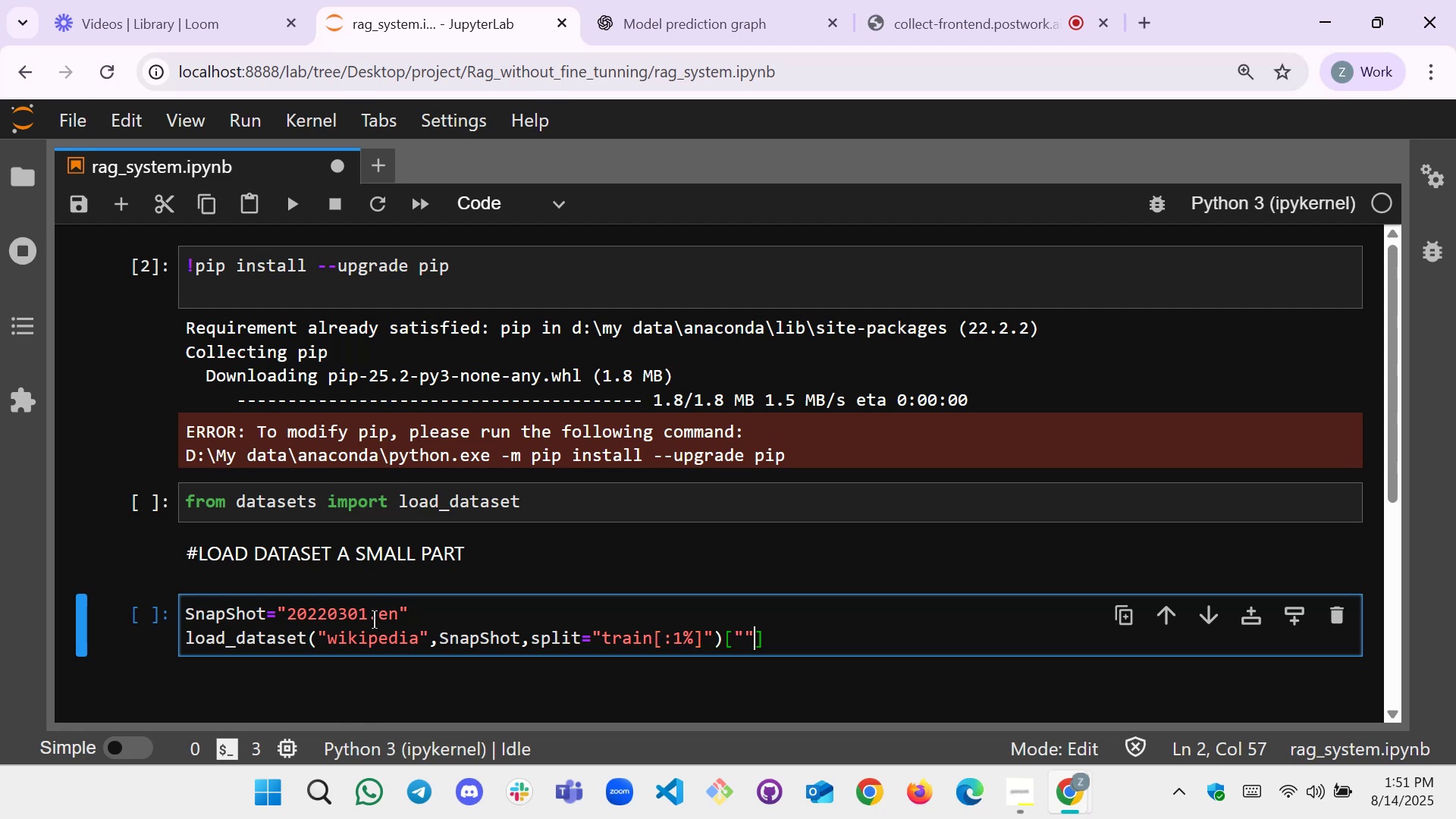 
key(ArrowLeft)
 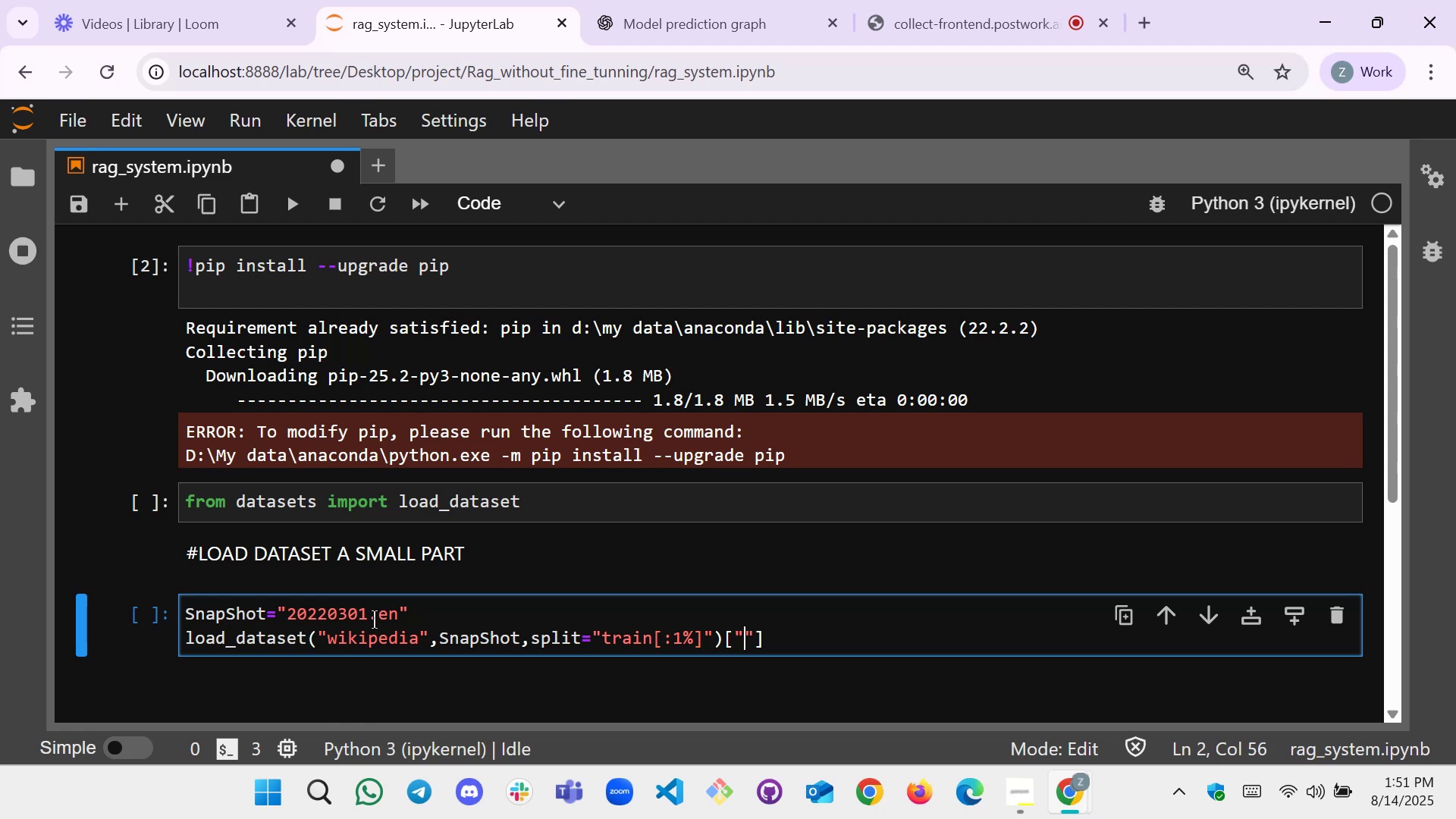 
type(text[Home])
 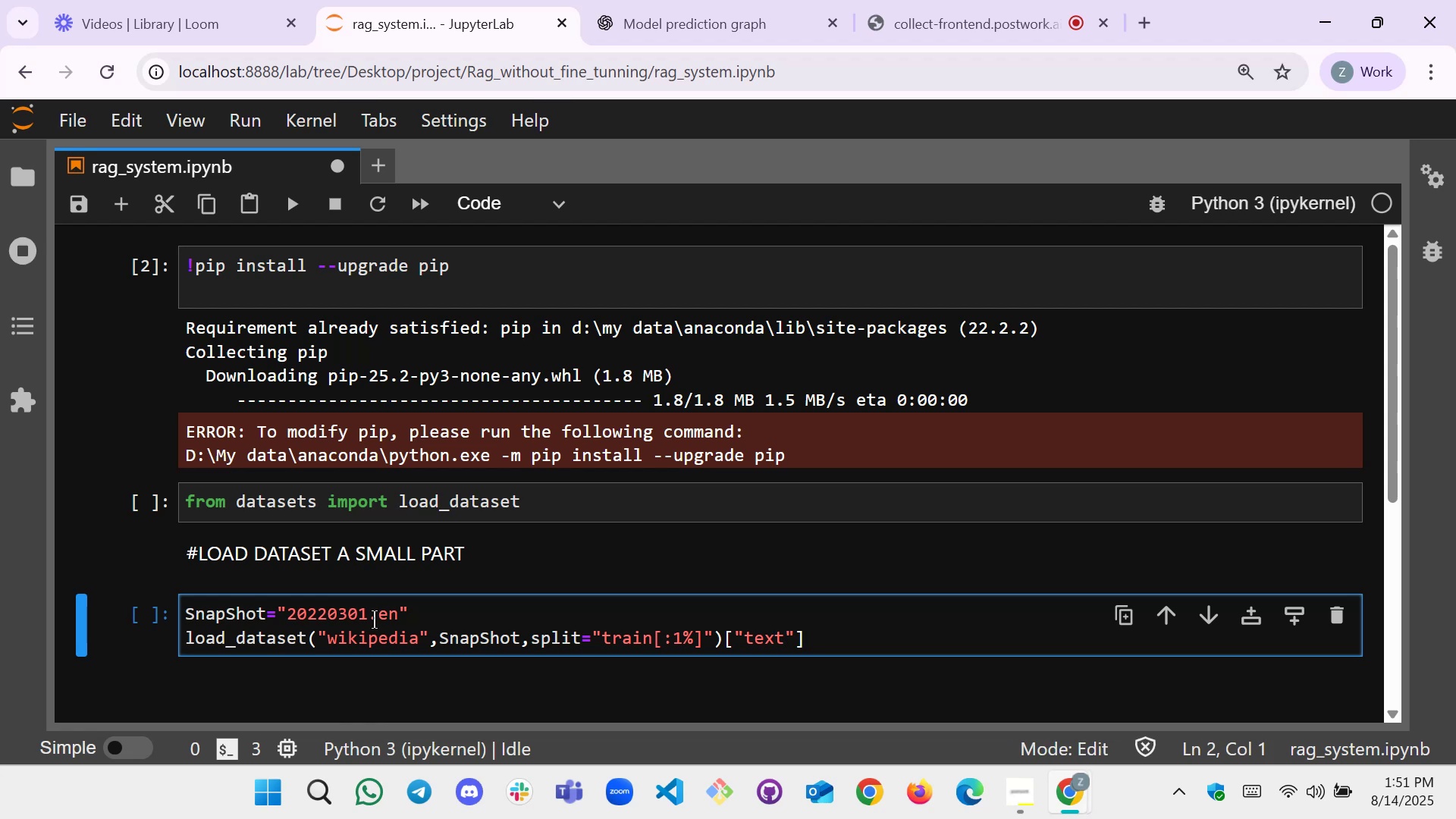 
type(docs=)
 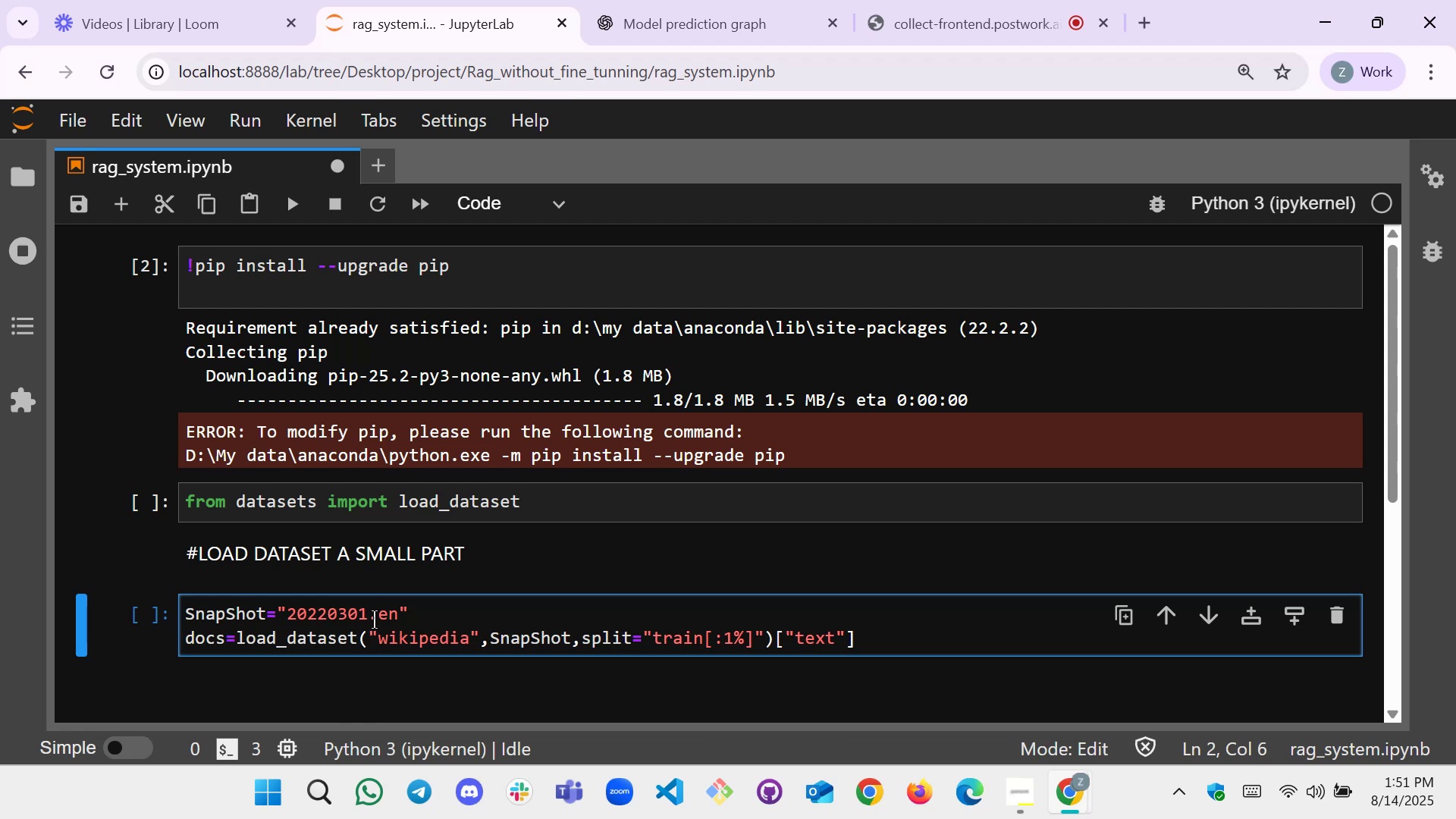 
scroll: coordinate [470, 574], scroll_direction: down, amount: 2.0
 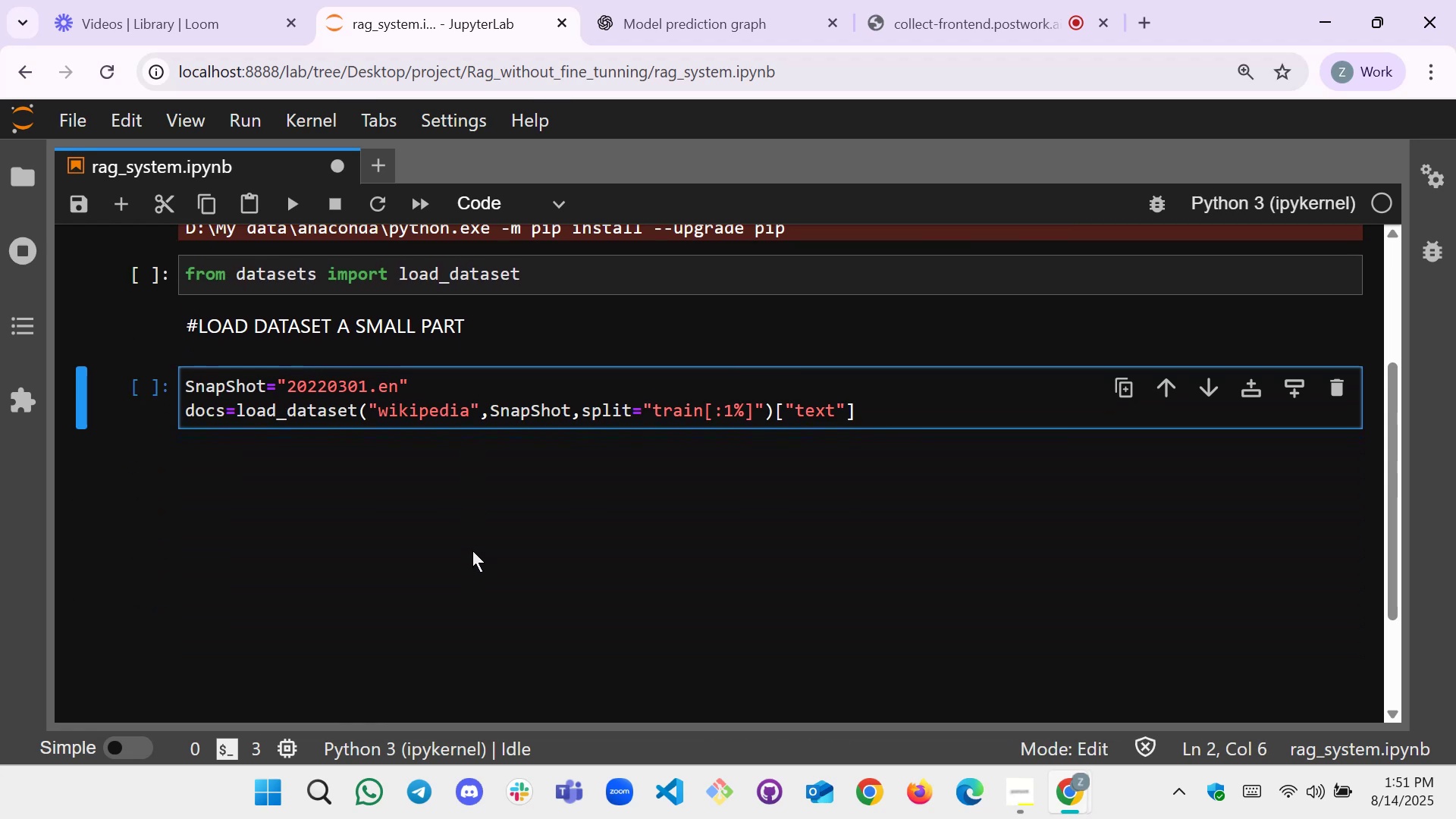 
scroll: coordinate [423, 498], scroll_direction: up, amount: 2.0
 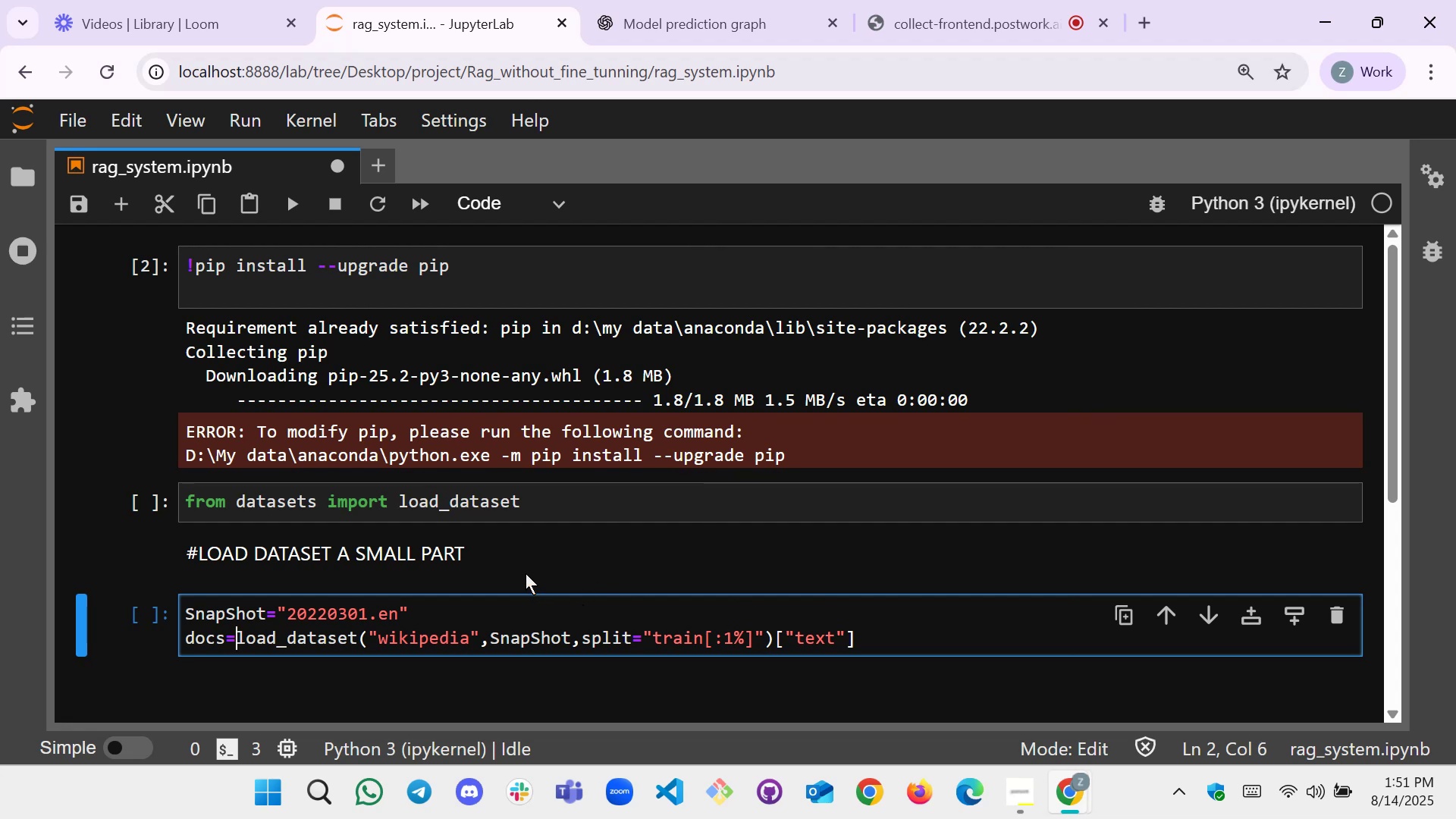 
wait(9.58)
 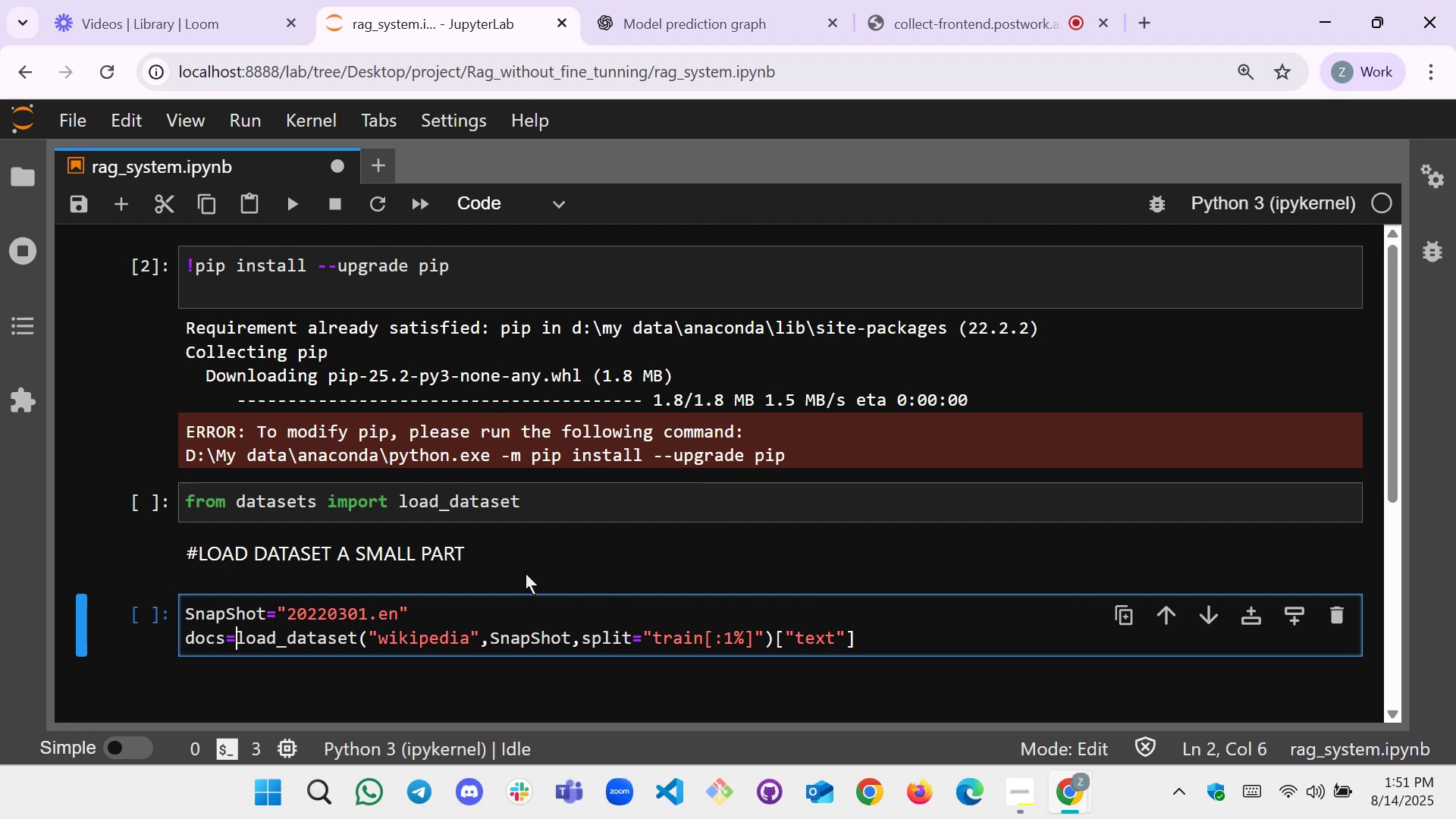 
scroll: coordinate [222, 617], scroll_direction: none, amount: 0.0
 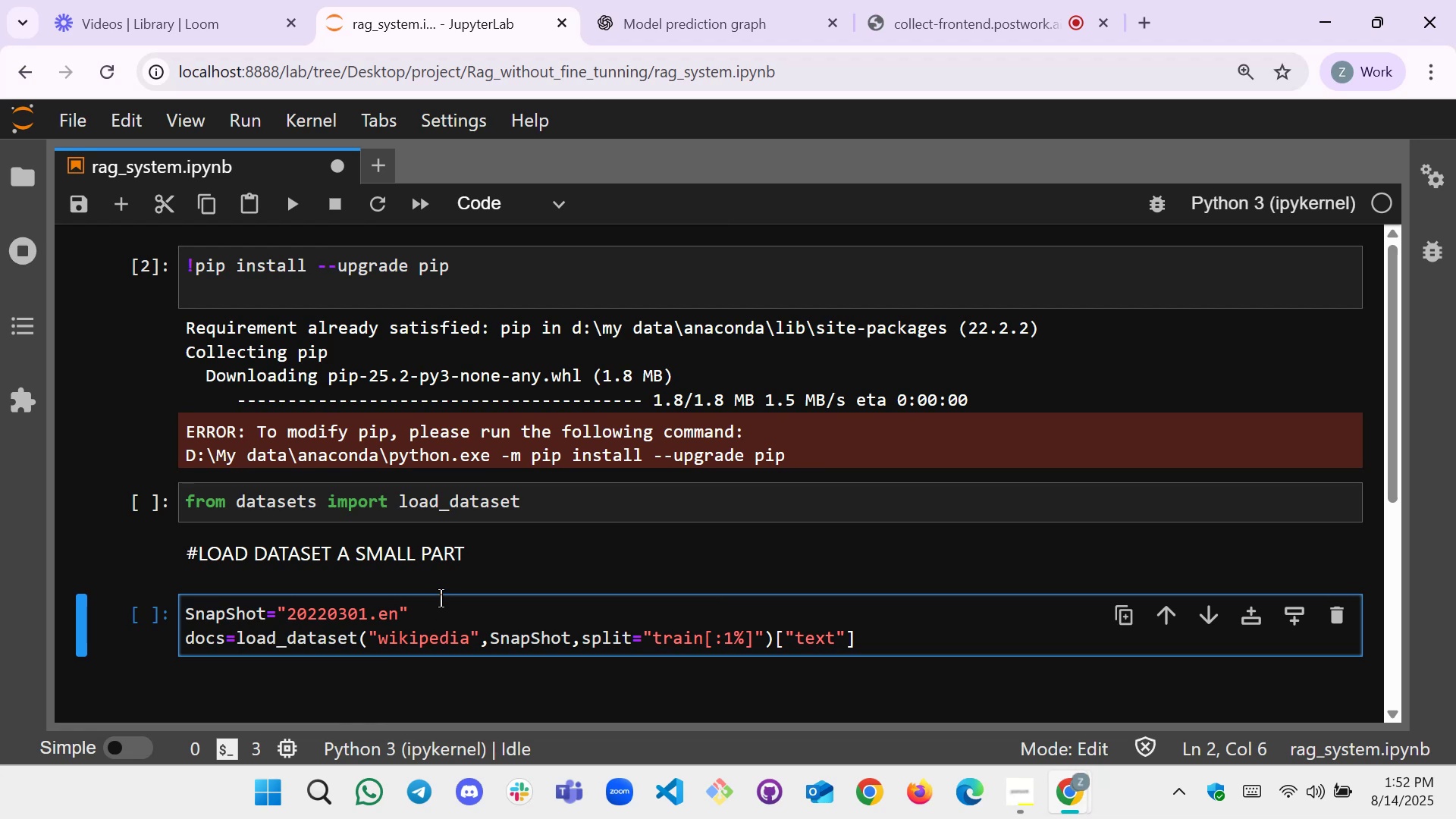 
wait(9.46)
 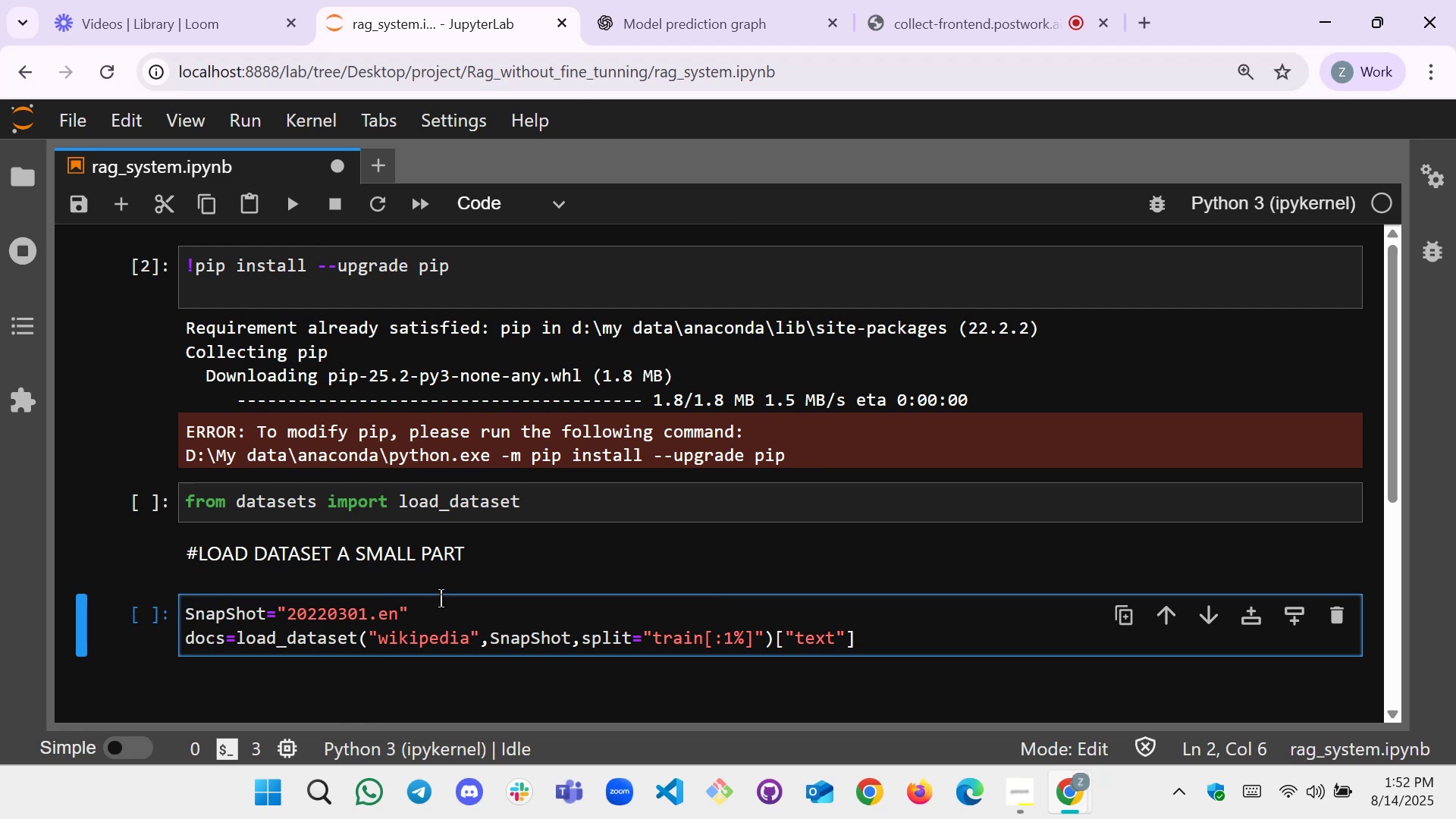 
scroll: coordinate [461, 568], scroll_direction: down, amount: 1.0
 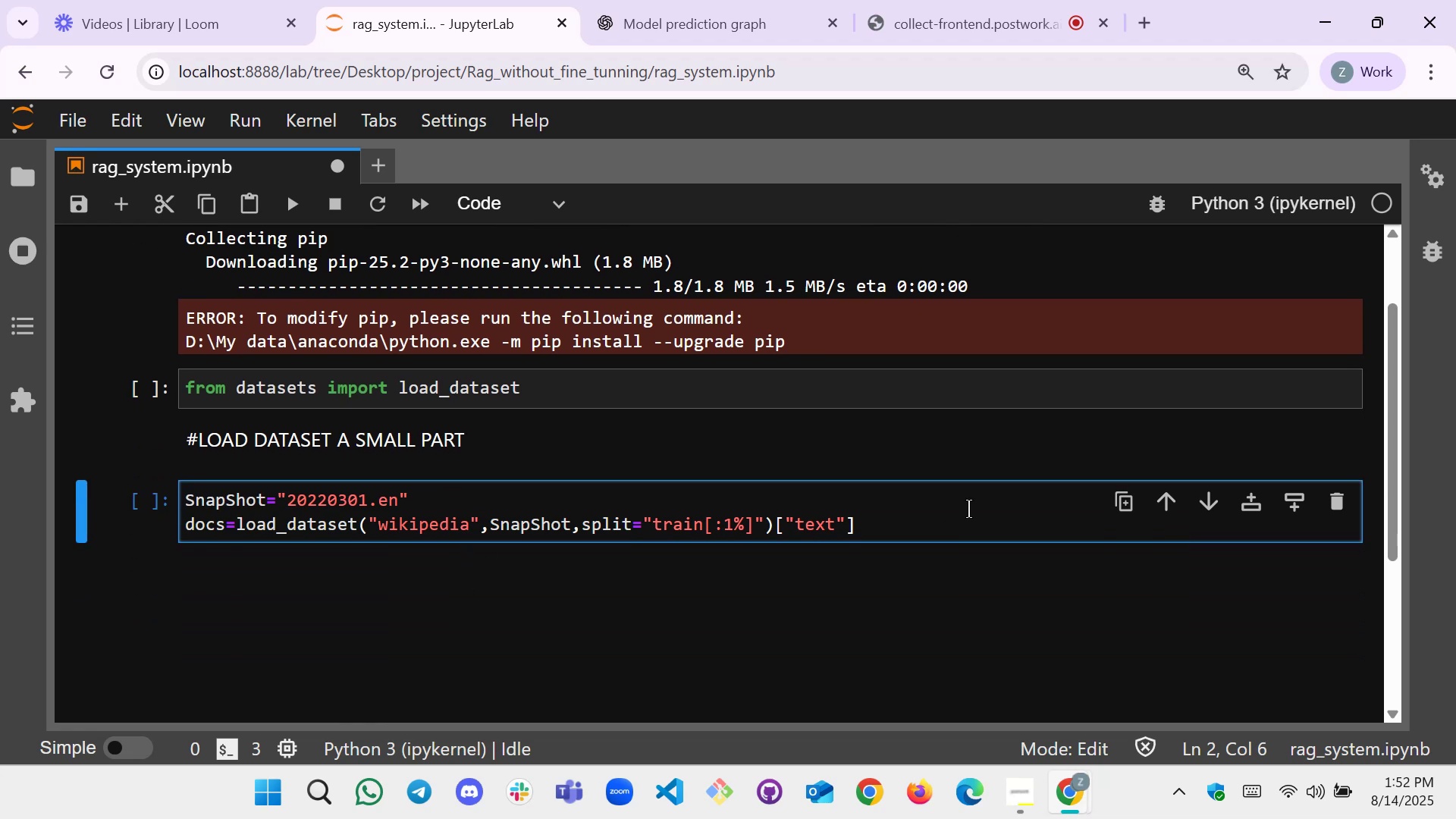 
left_click([968, 509])
 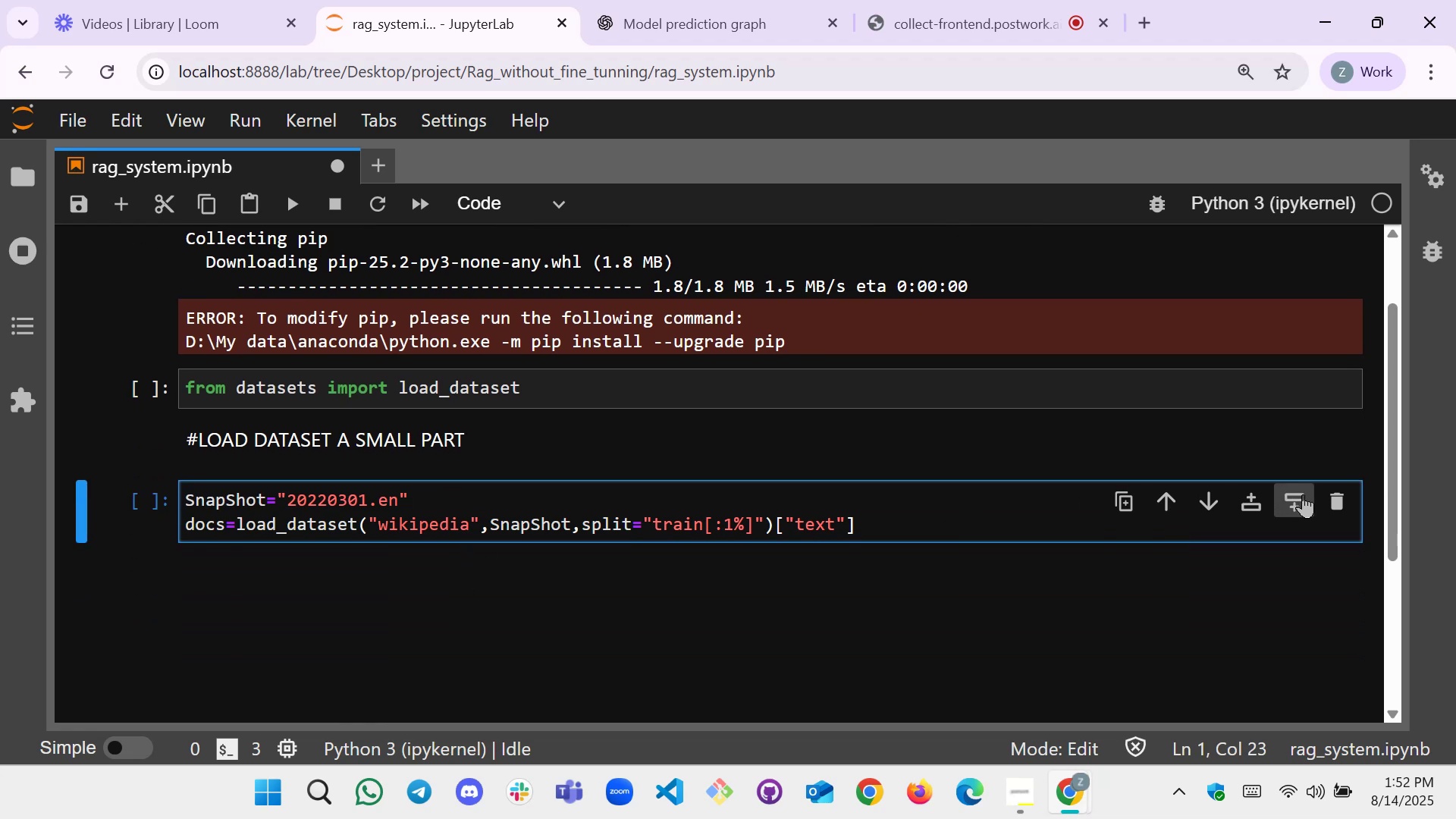 
left_click([1303, 495])
 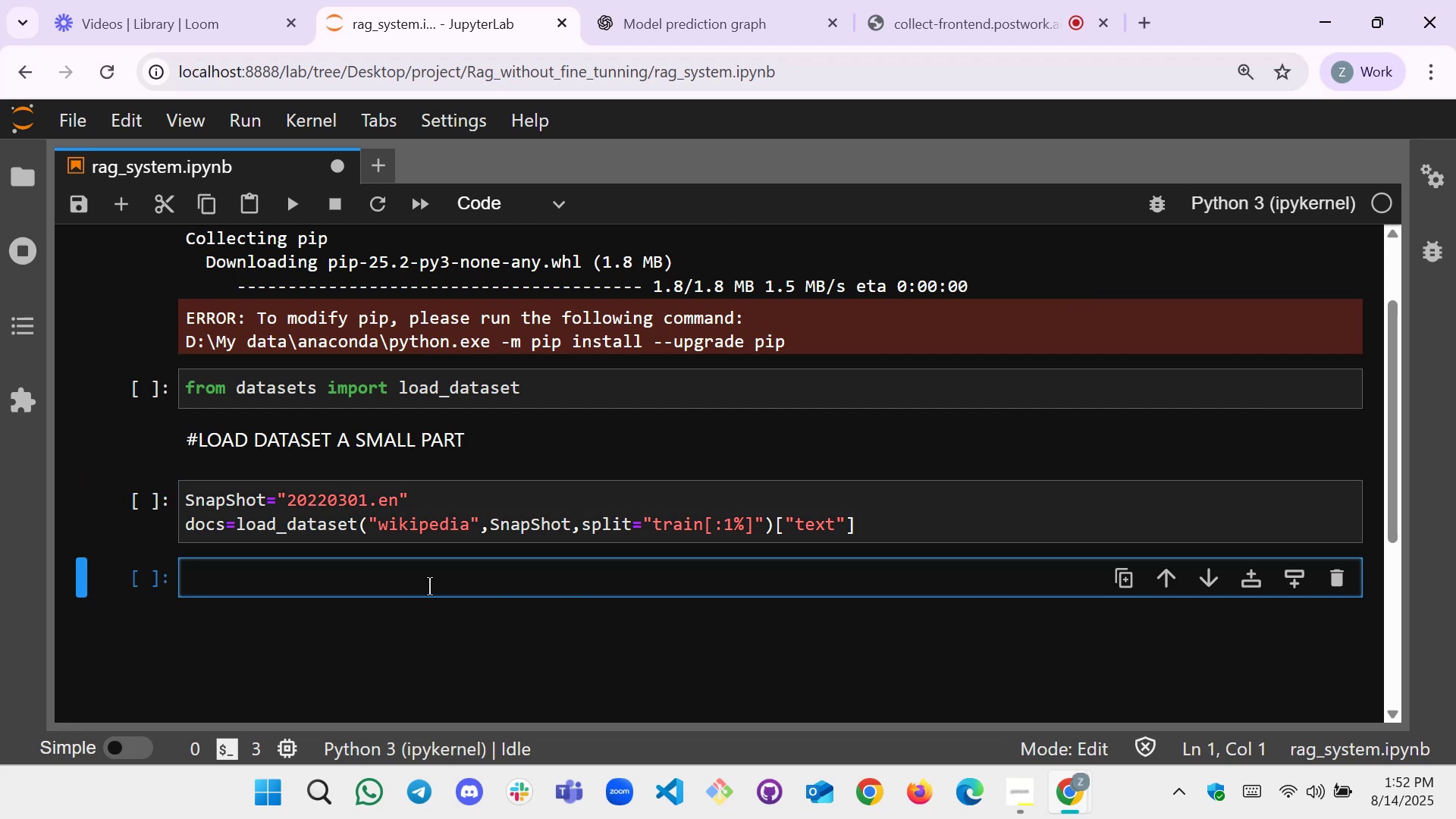 
left_click([413, 585])
 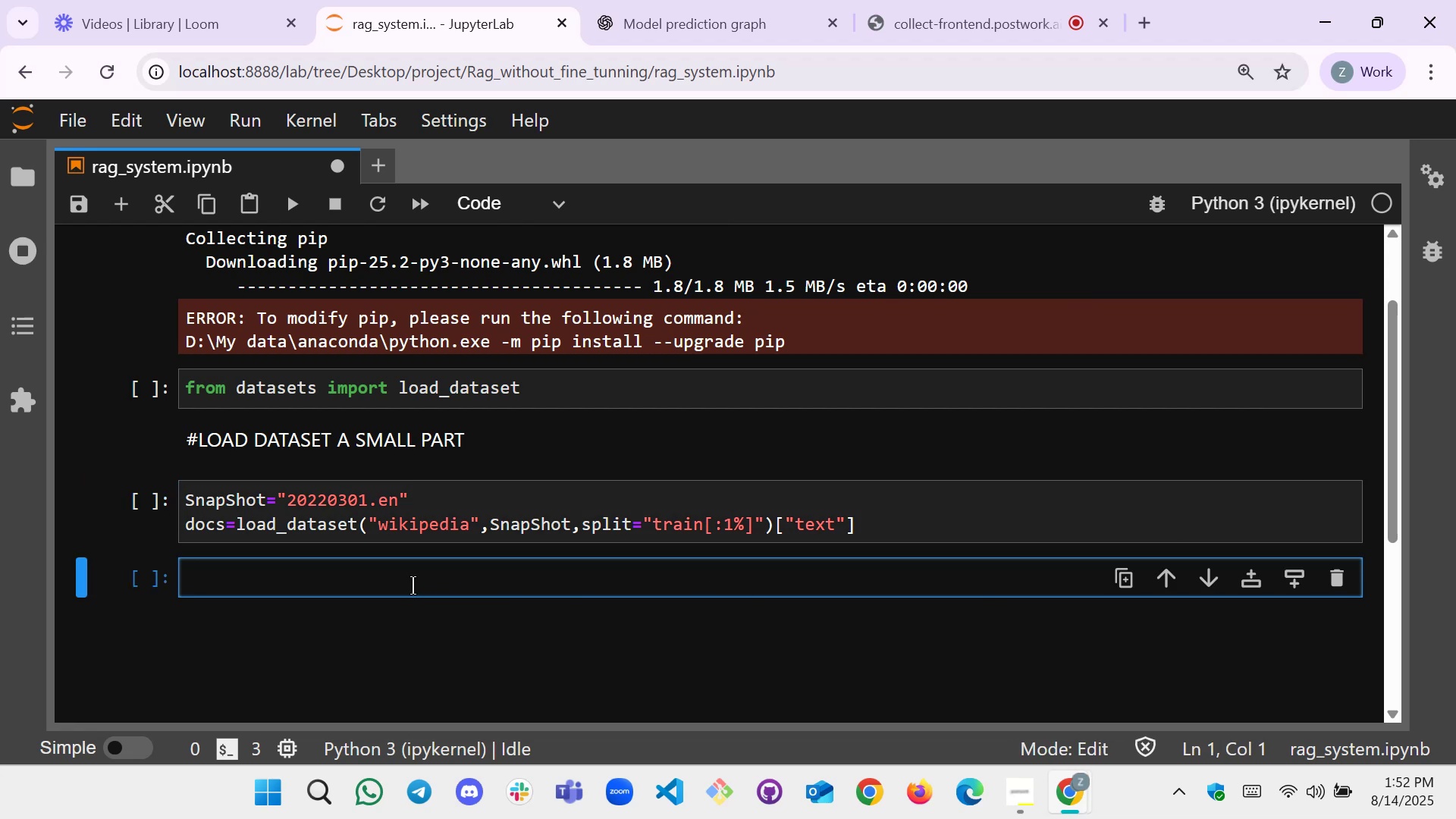 
type(#Now )
 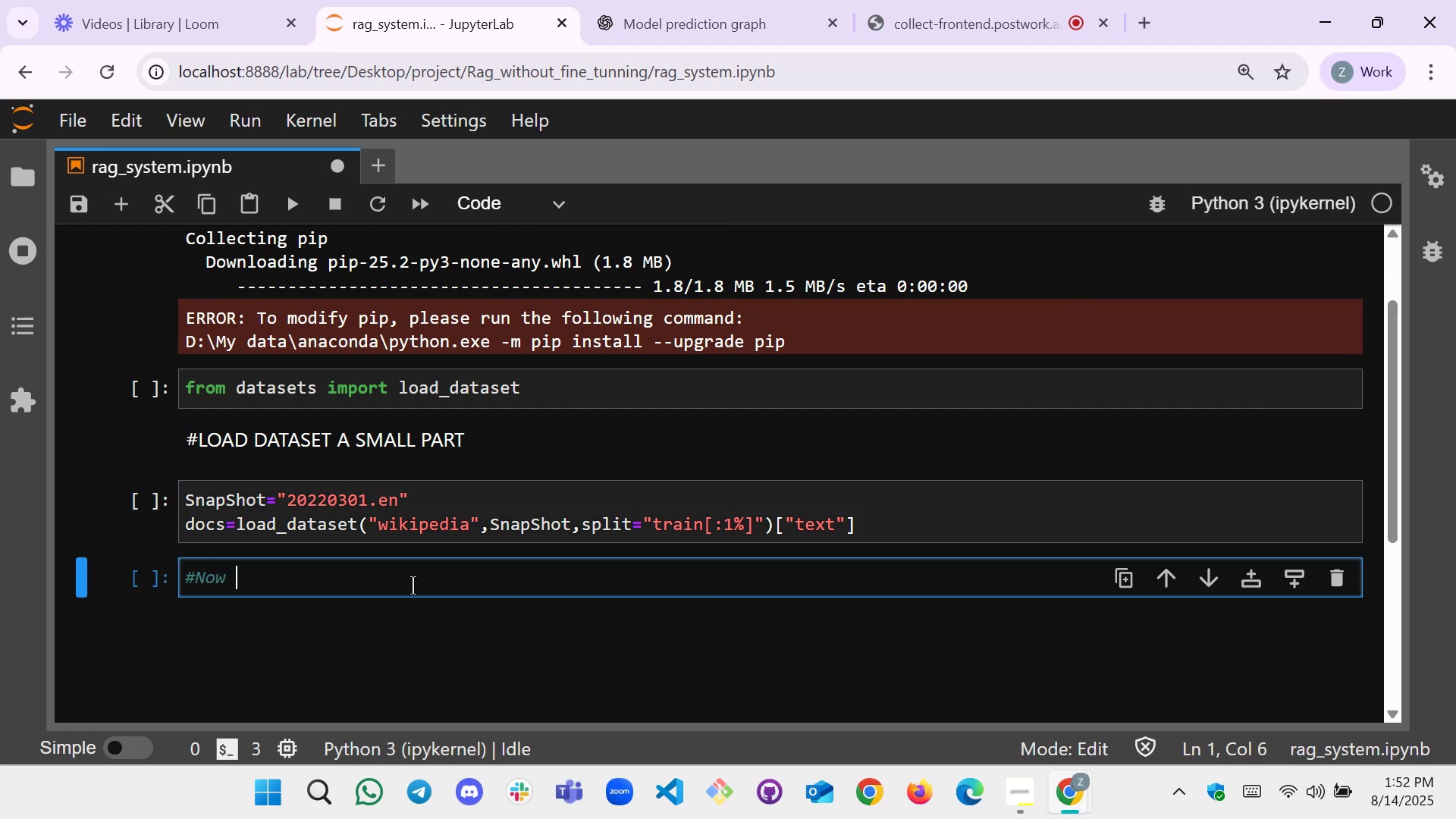 
wait(5.9)
 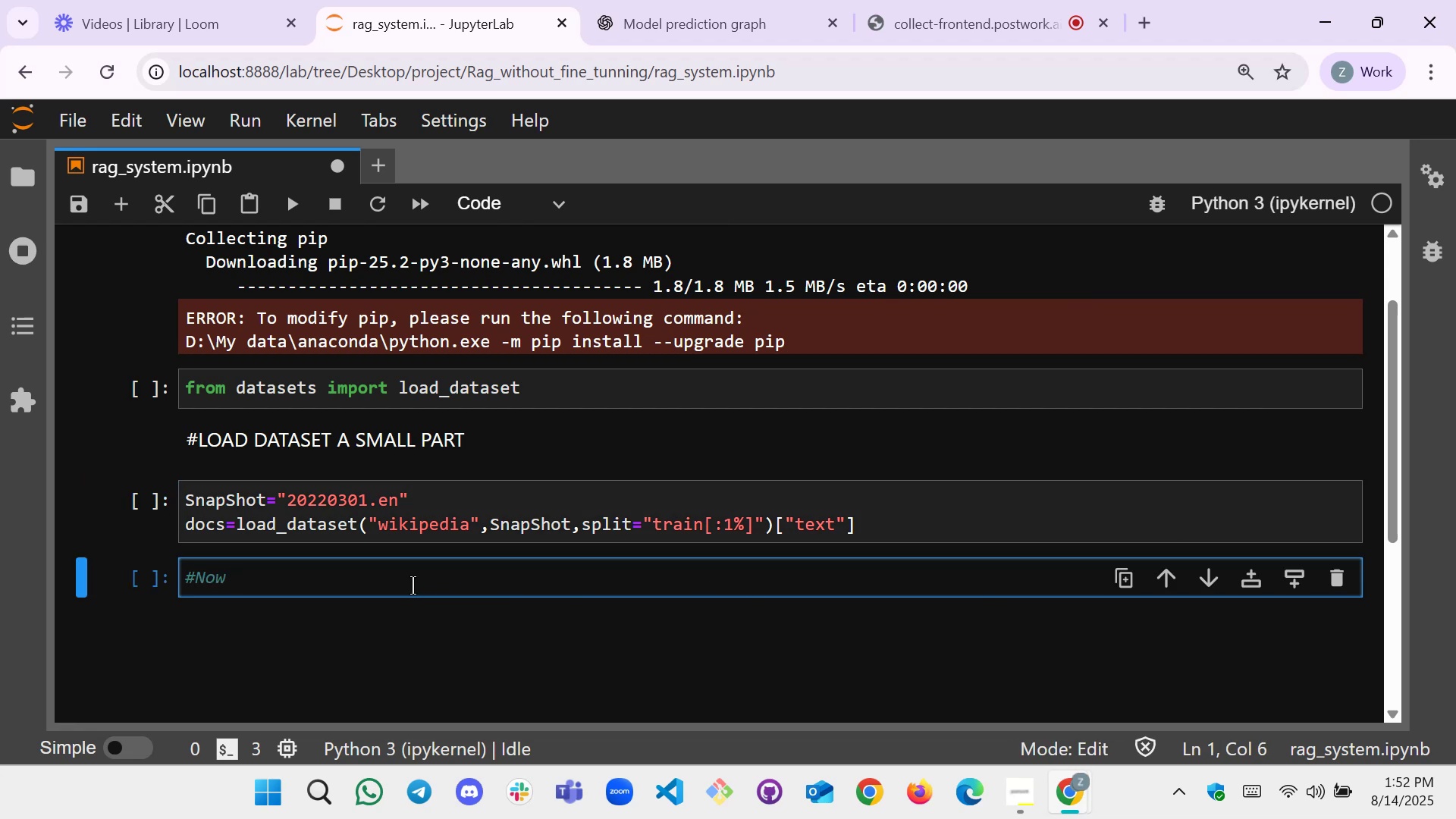 
type(joing )
key(Backspace)
key(Backspace)
key(Backspace)
type(n the docs into a text )
 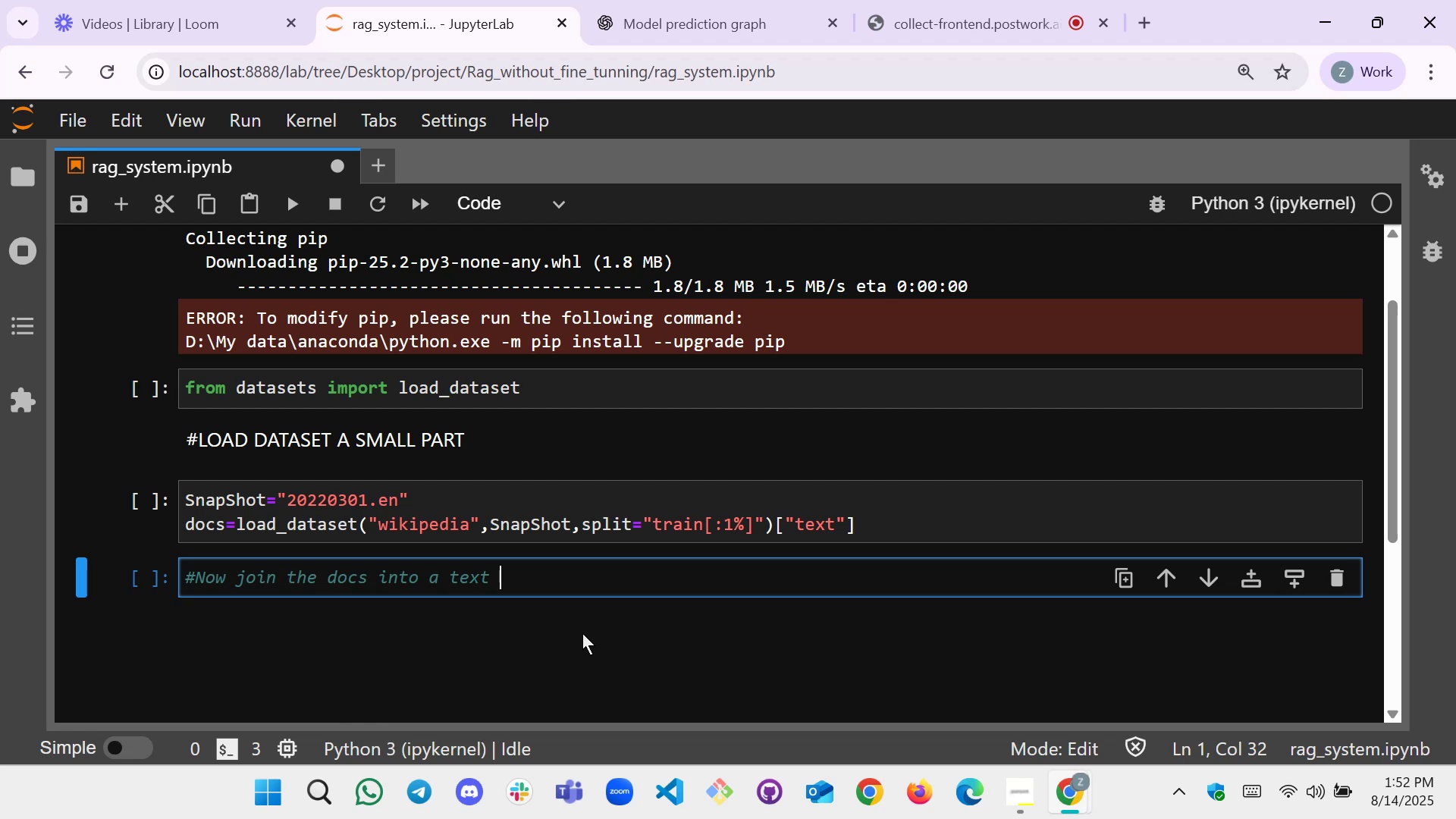 
wait(12.63)
 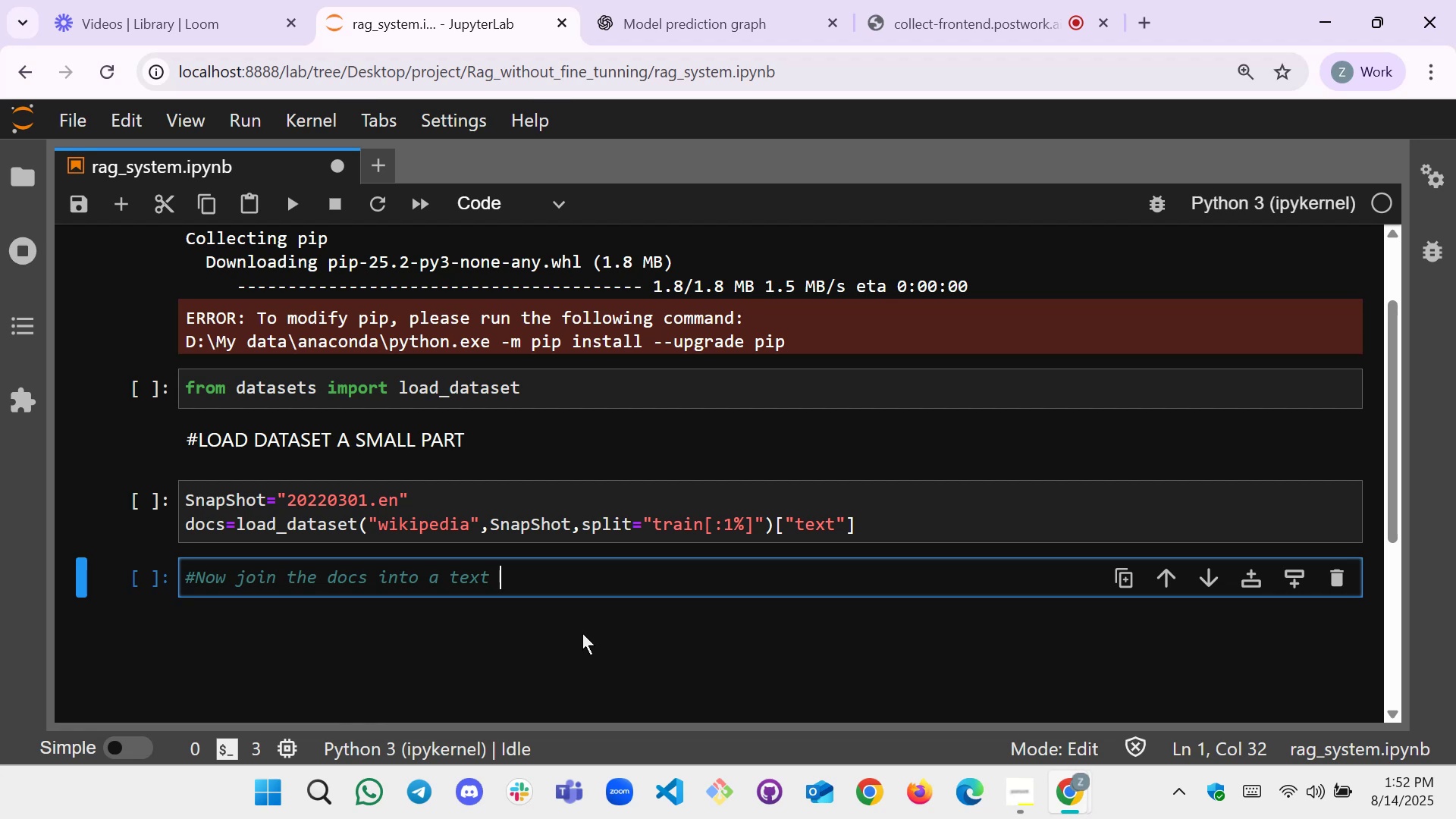 
type(.firms)
key(Backspace)
key(Backspace)
type(st i )
key(Backspace)
key(Backspace)
type(w )
key(Backspace)
type(we)
key(Backspace)
type(e)
key(Backspace)
key(Backspace)
type(e i)
key(Backspace)
type(will do only basic normalization)
 